 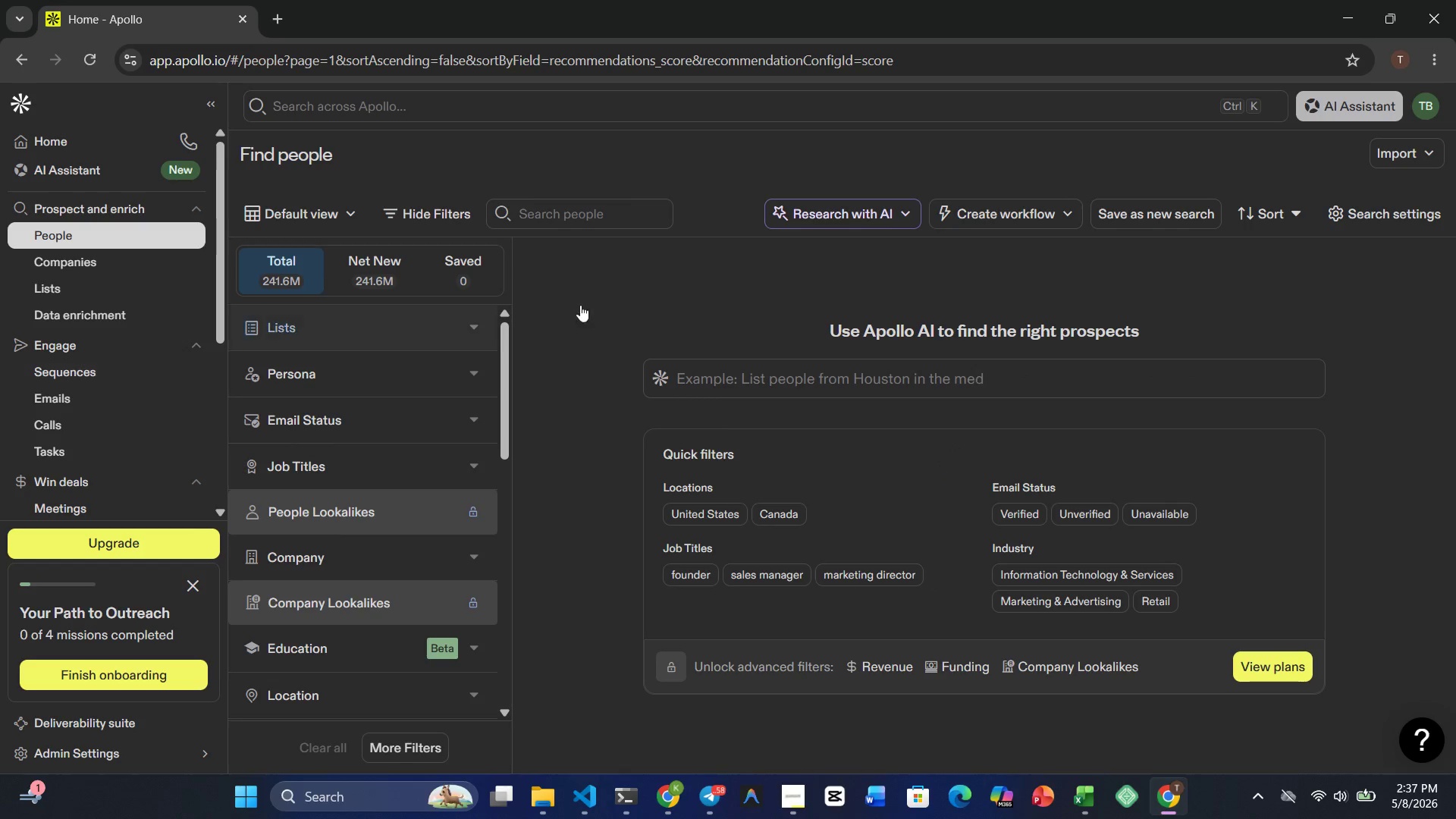 
left_click([1418, 154])
 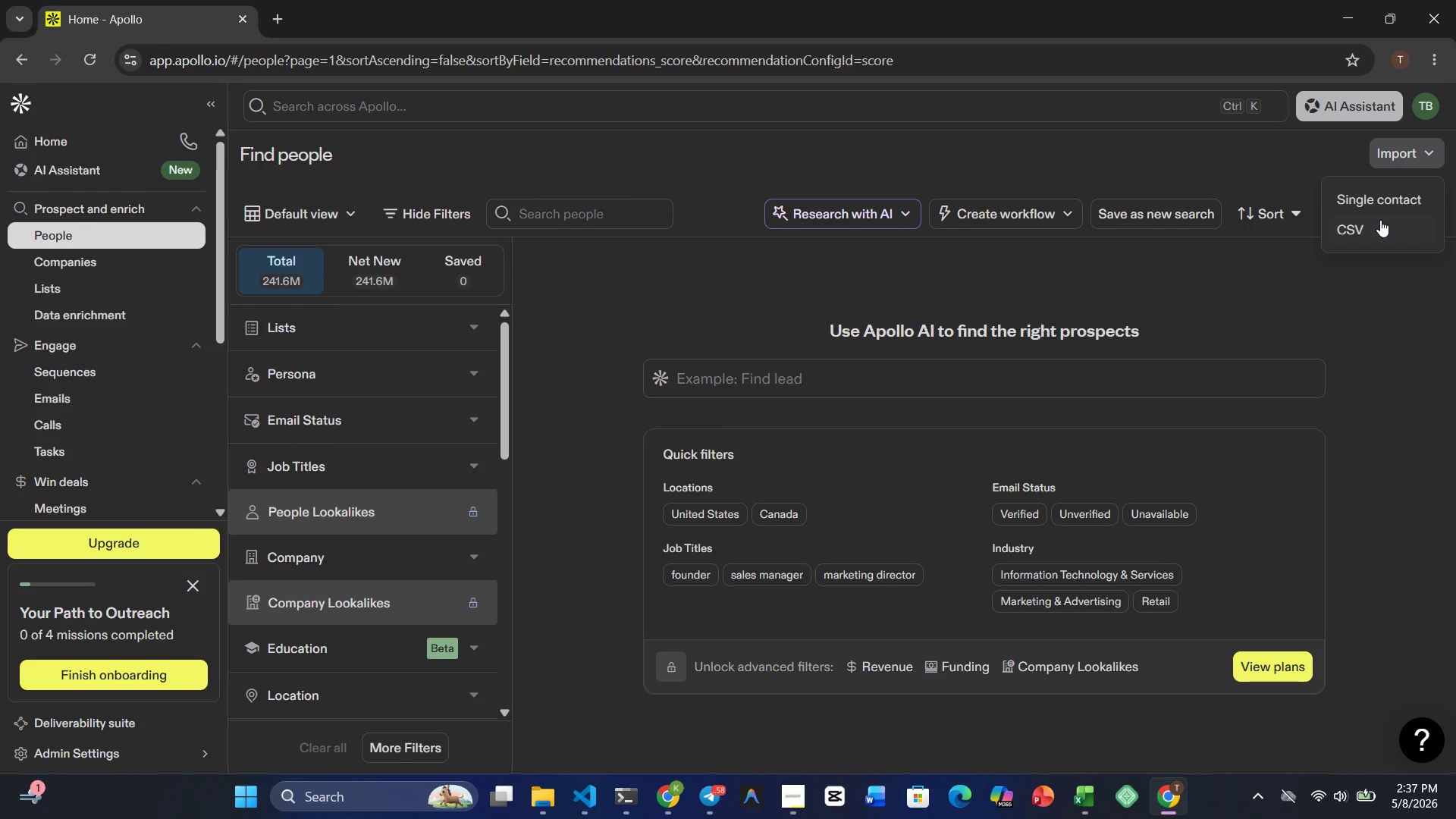 
left_click([1380, 220])
 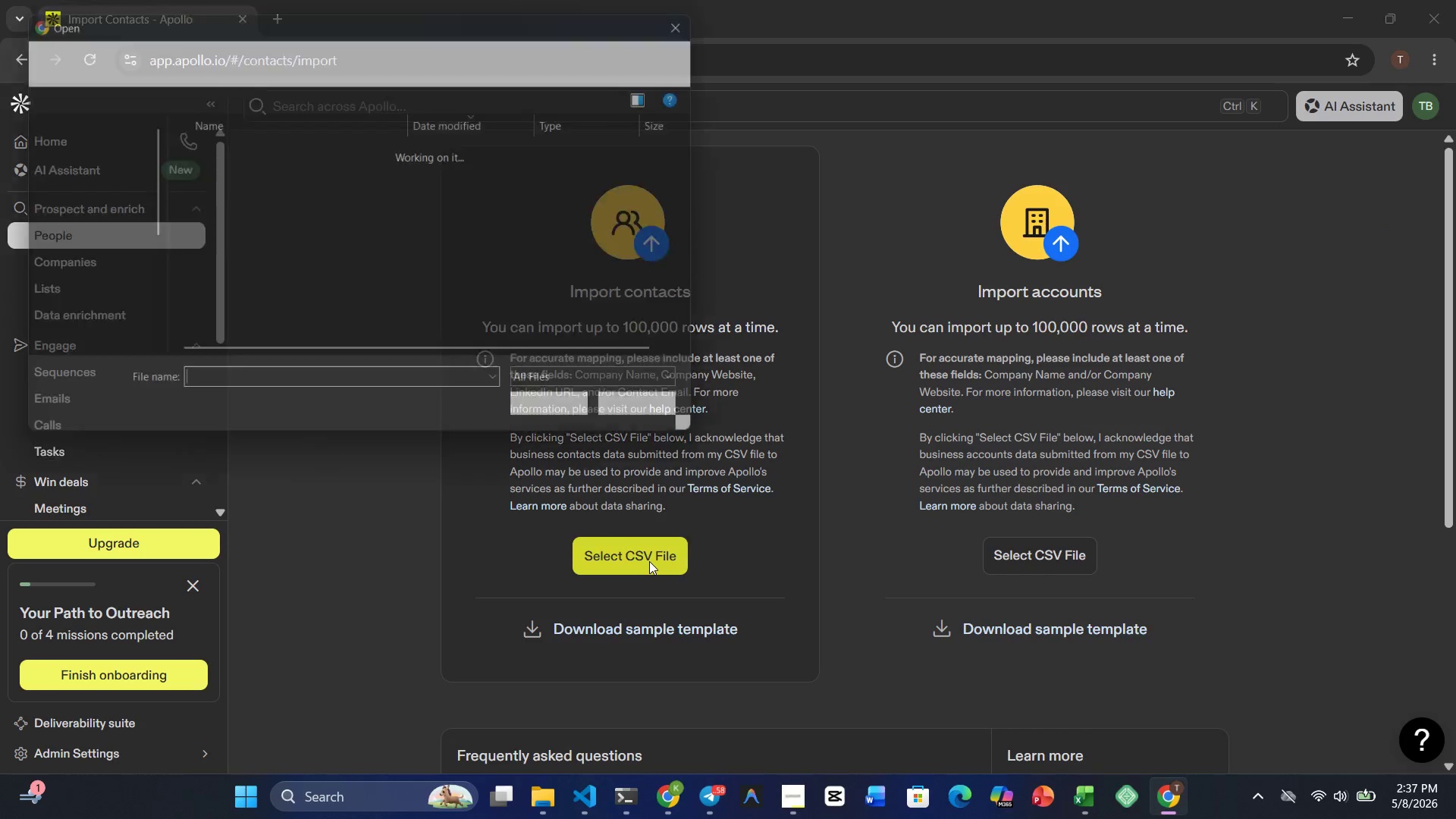 
wait(5.95)
 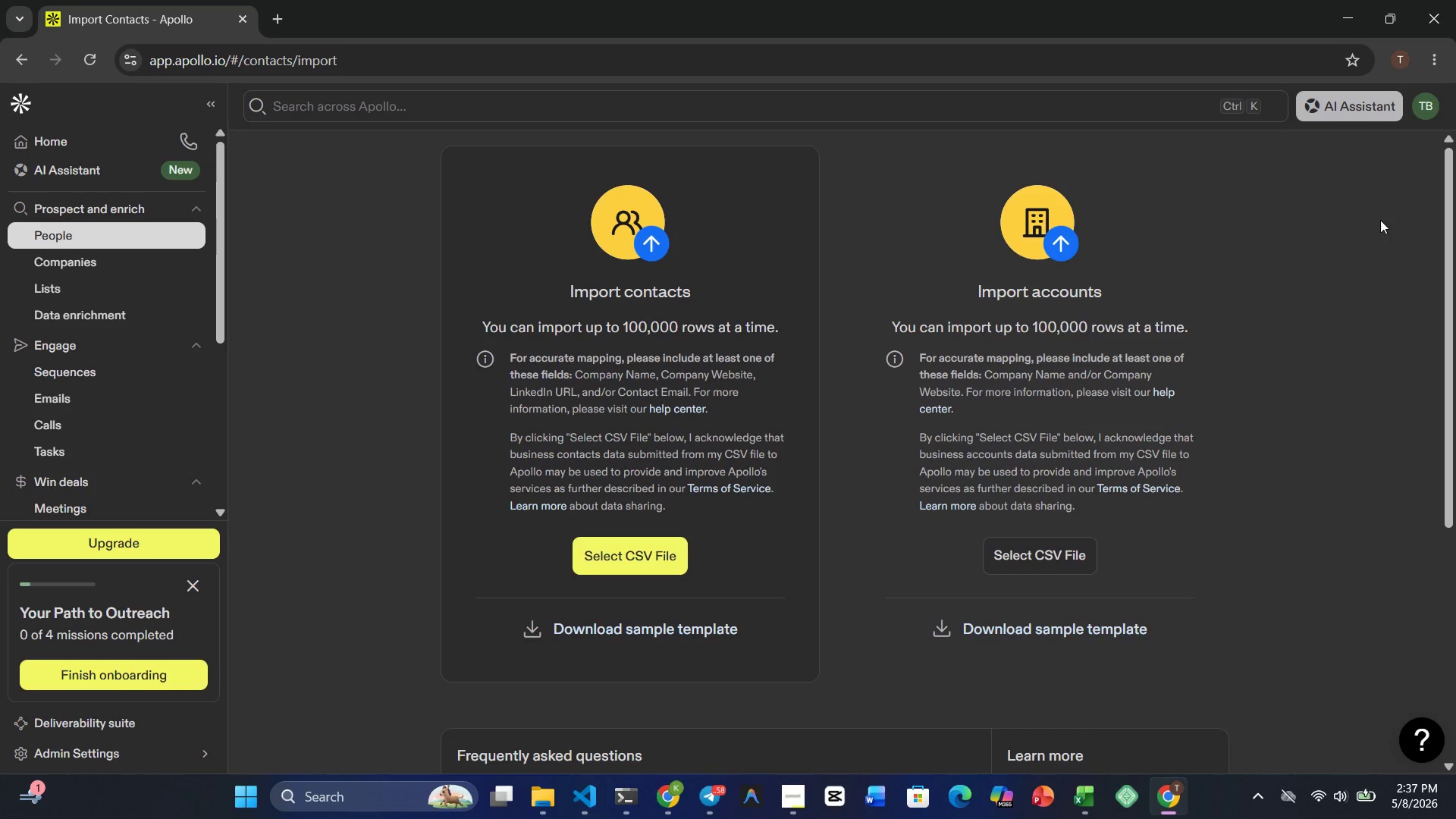 
left_click([353, 174])
 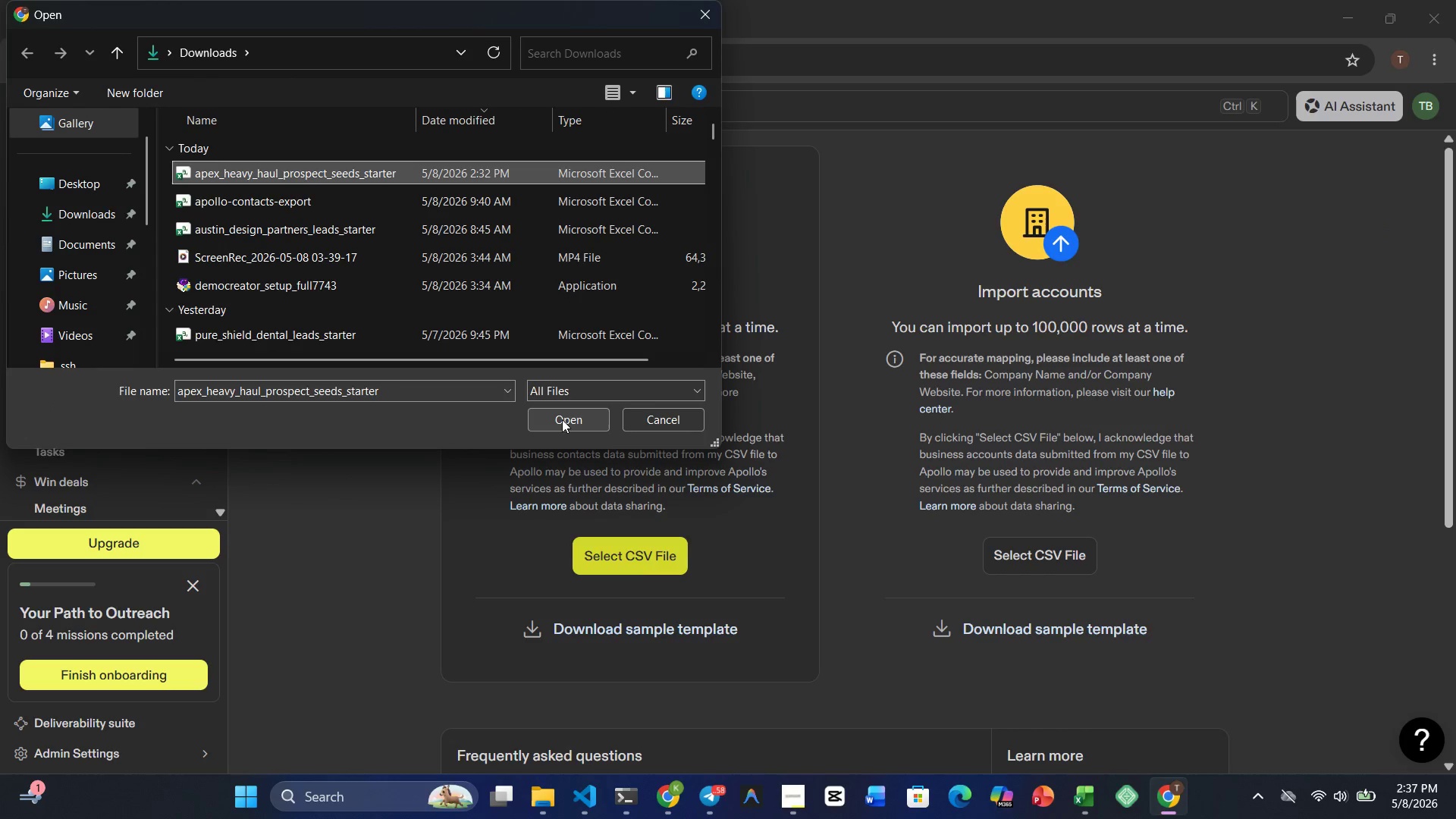 
left_click([562, 419])
 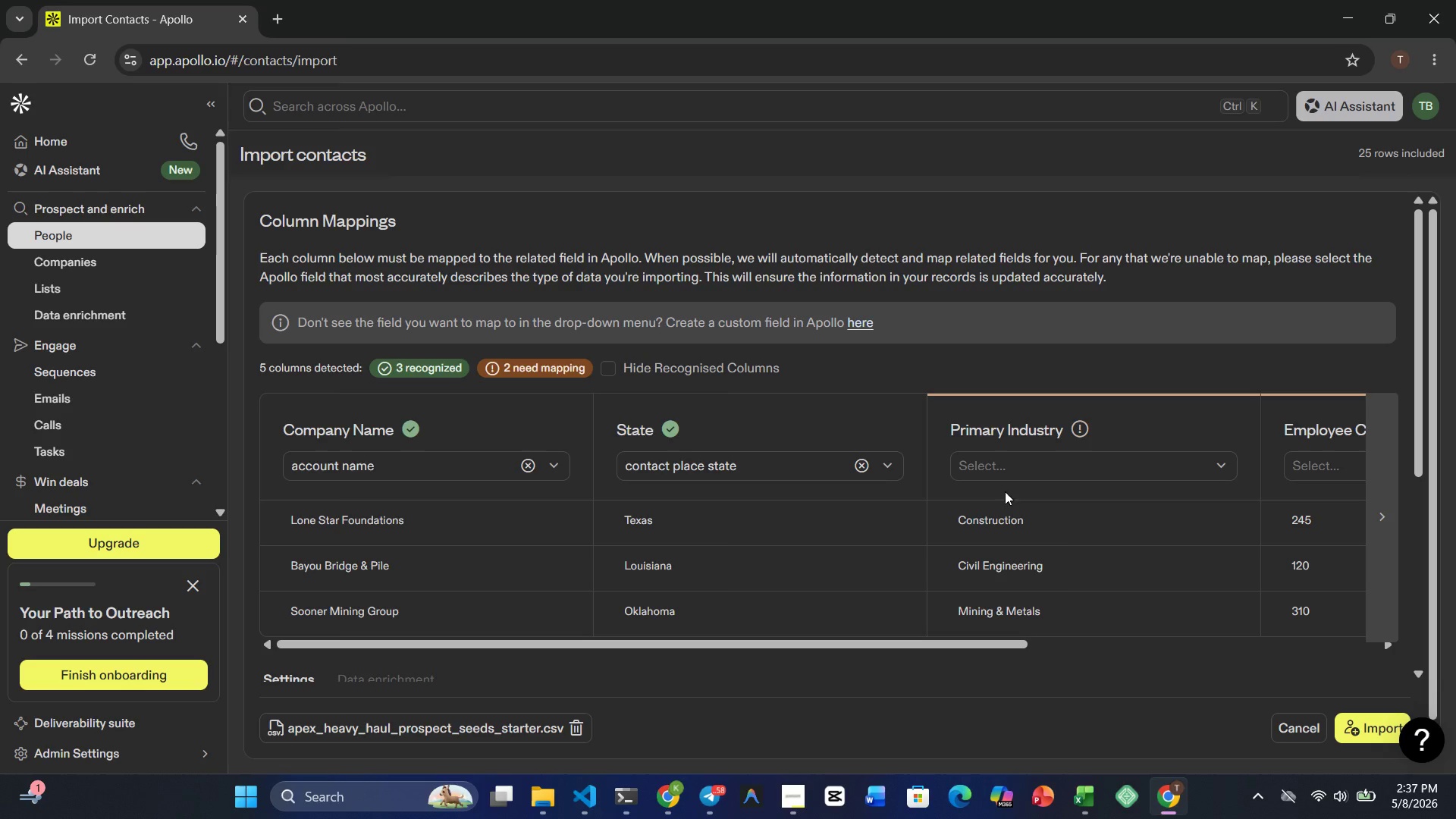 
wait(5.32)
 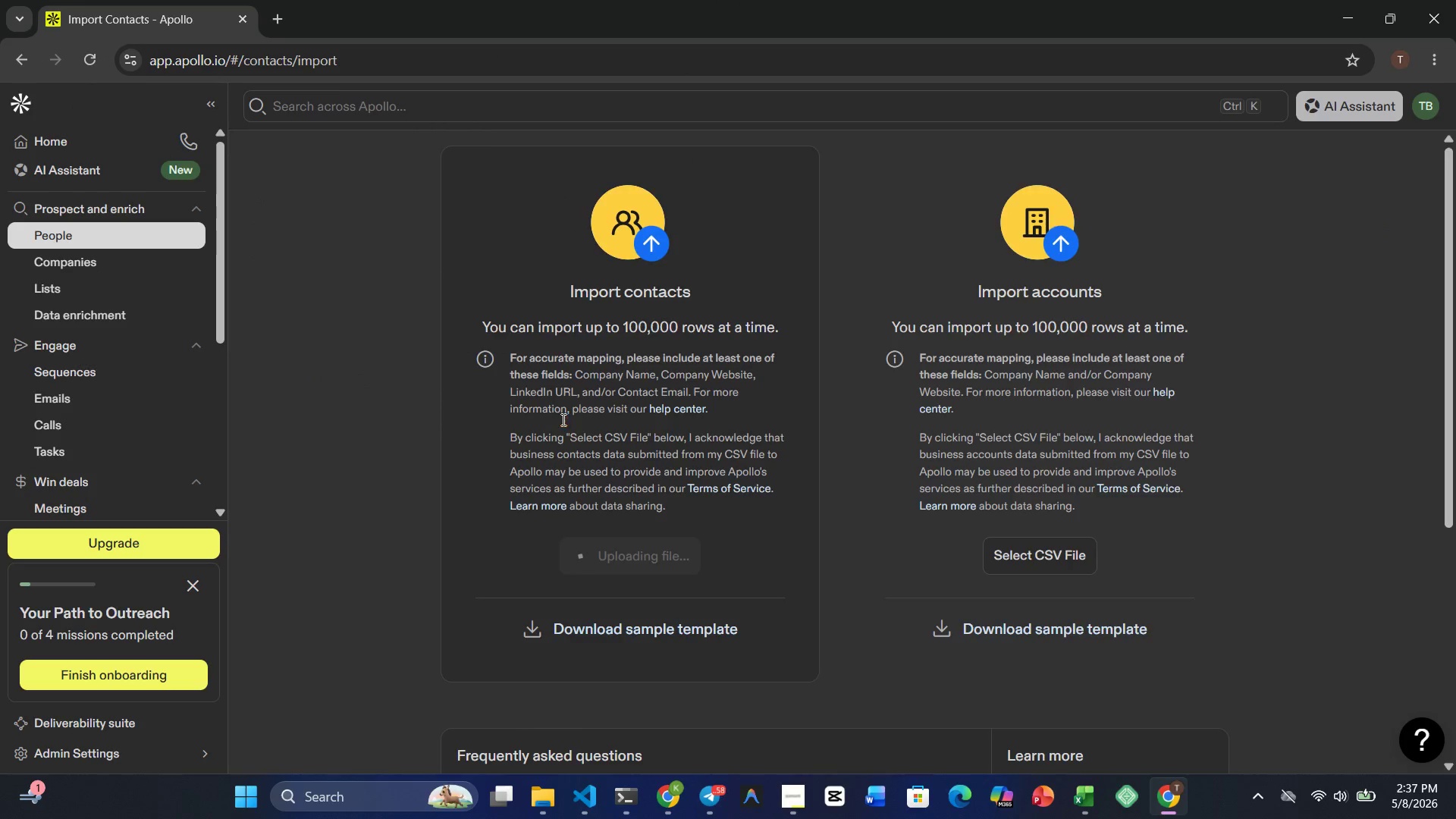 
mouse_move([762, 475])
 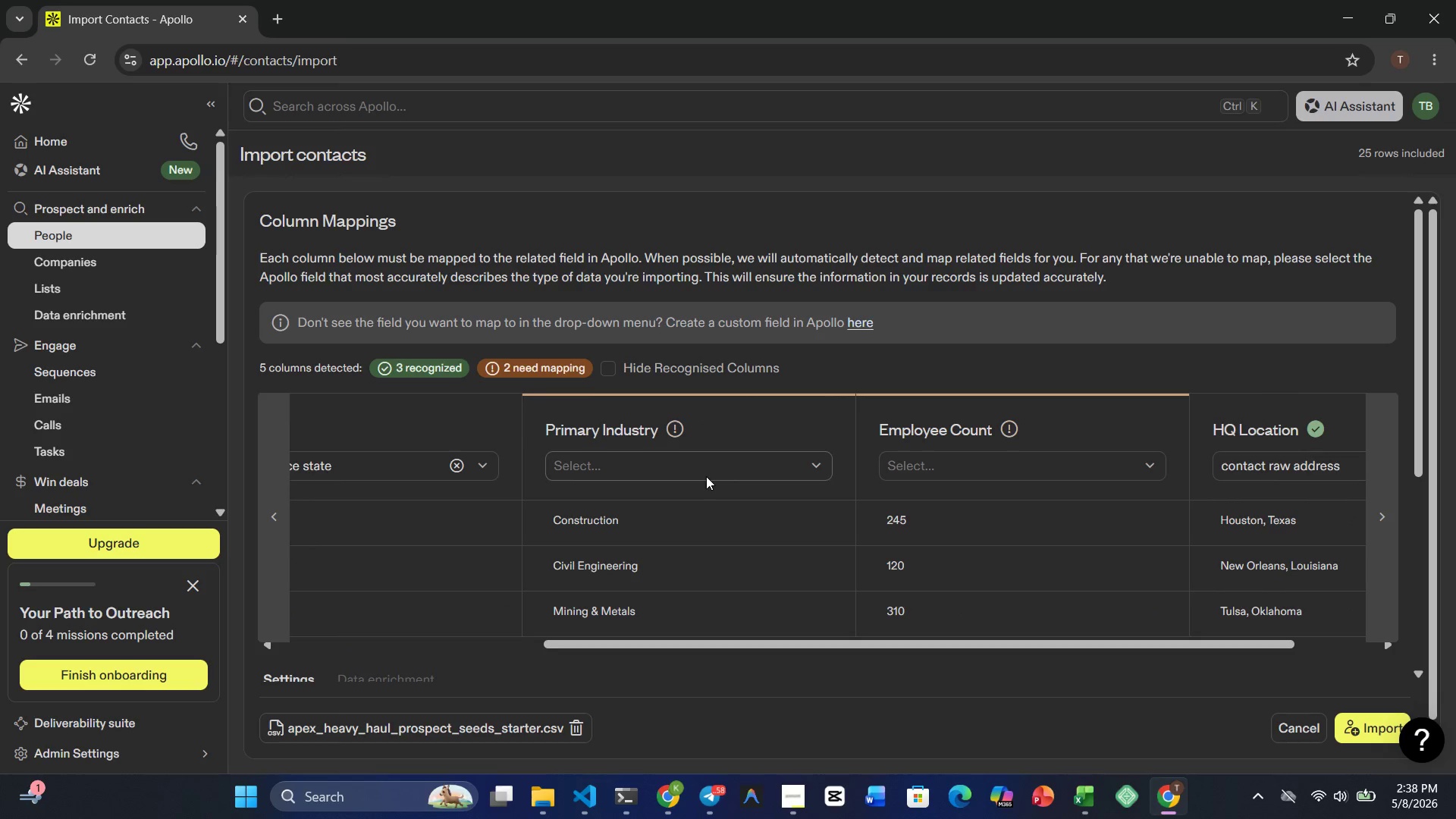 
left_click([706, 476])
 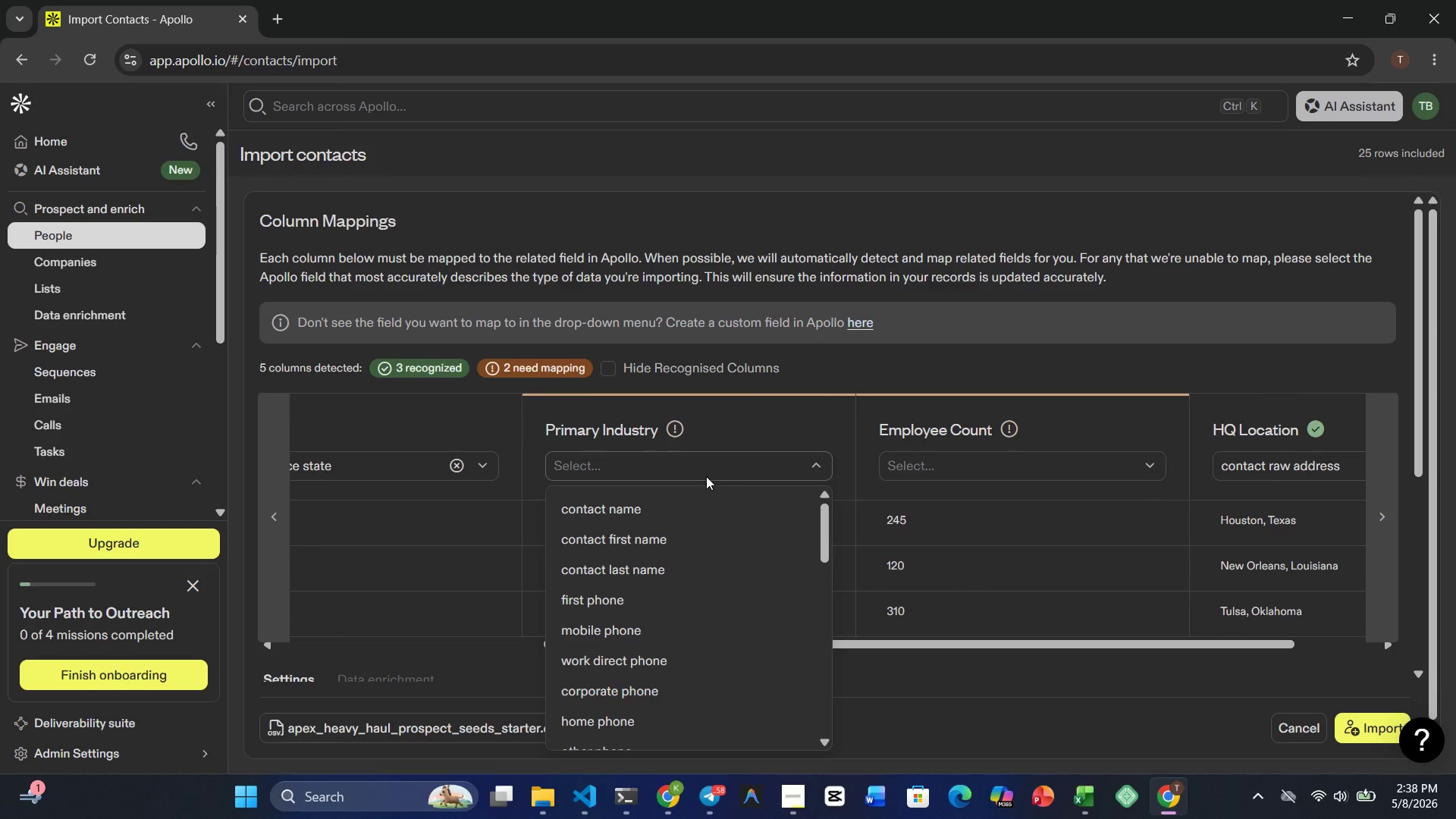 
type(ind)
 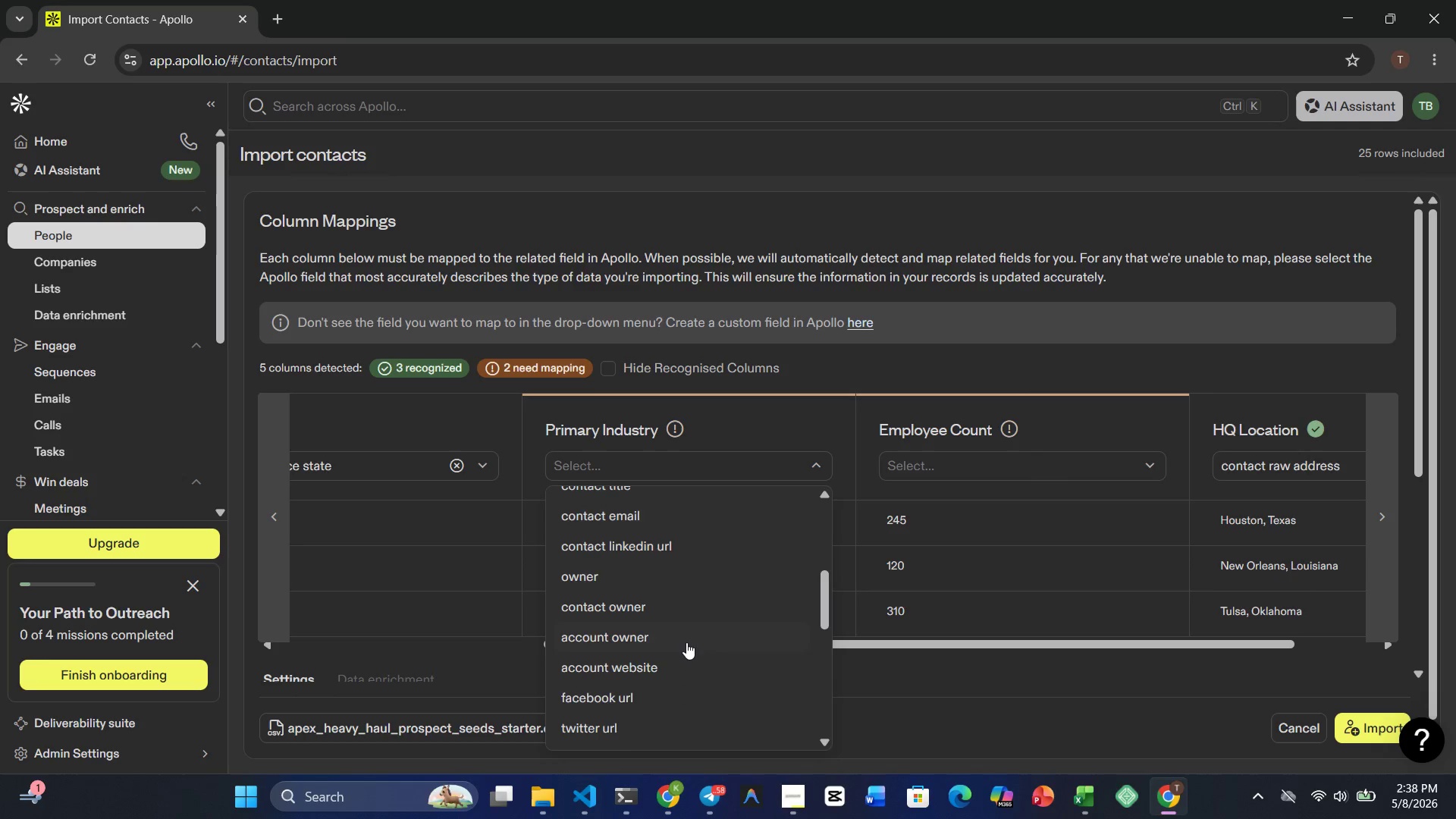 
wait(12.78)
 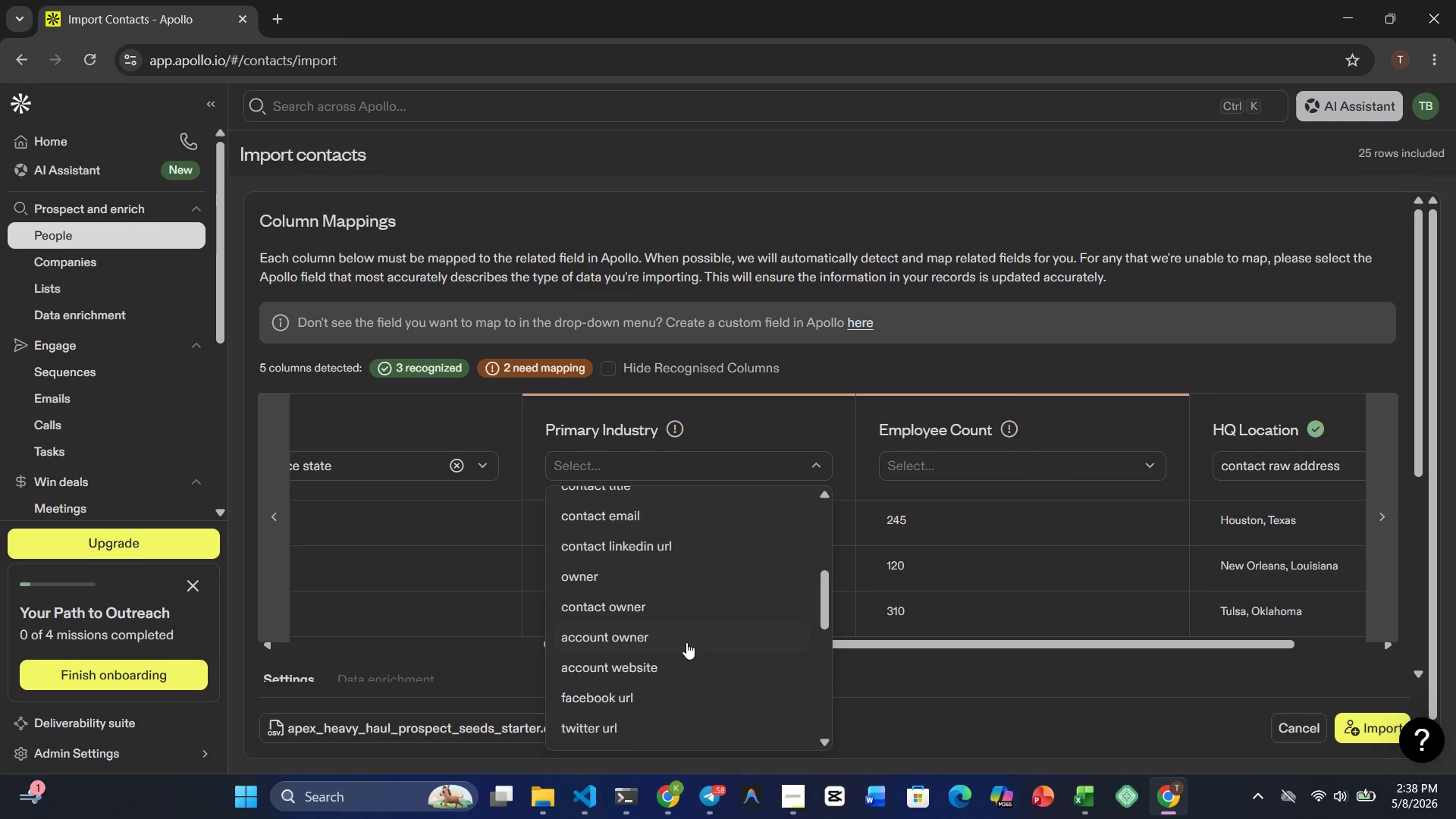 
left_click([780, 419])
 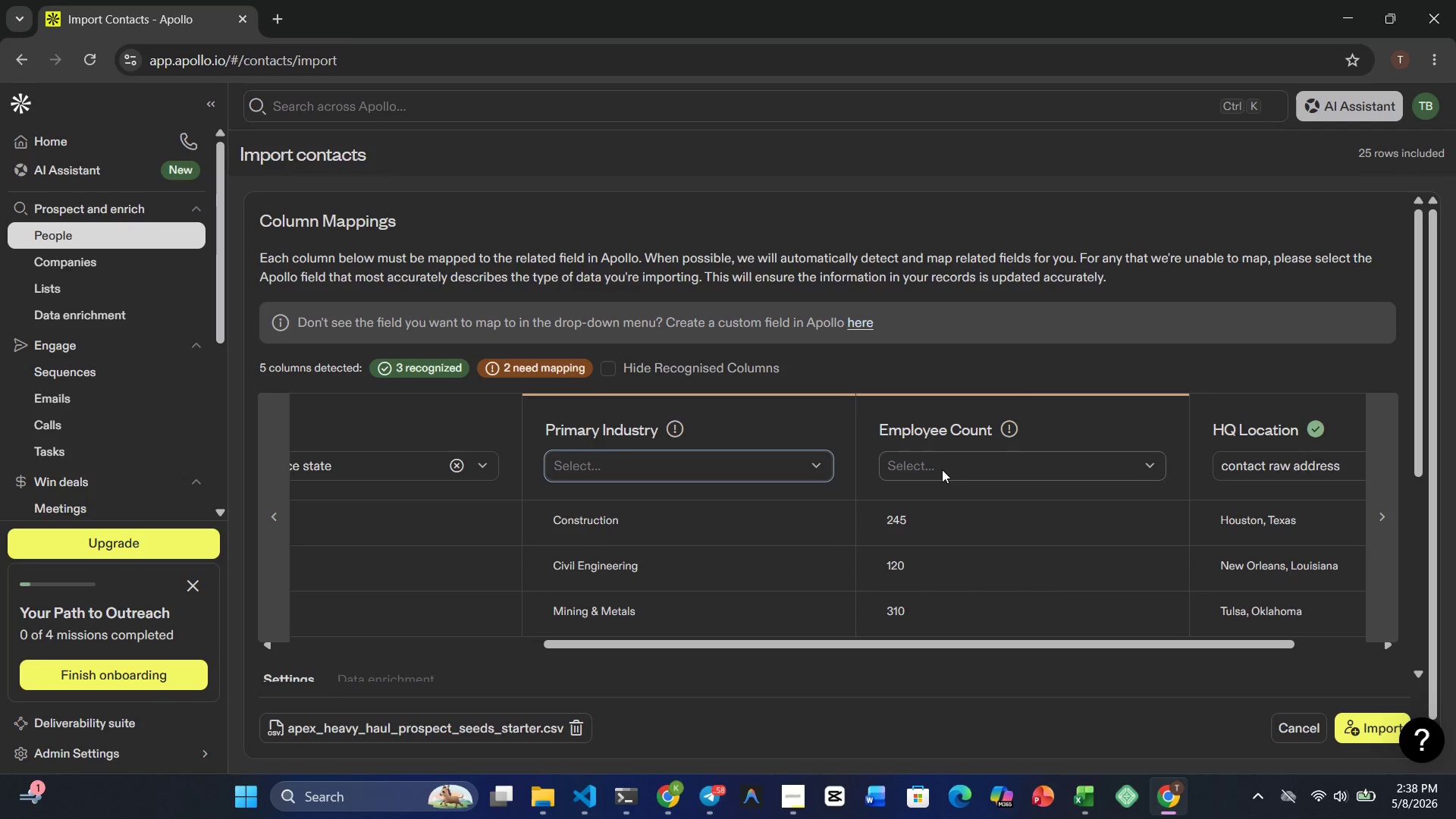 
left_click([942, 469])
 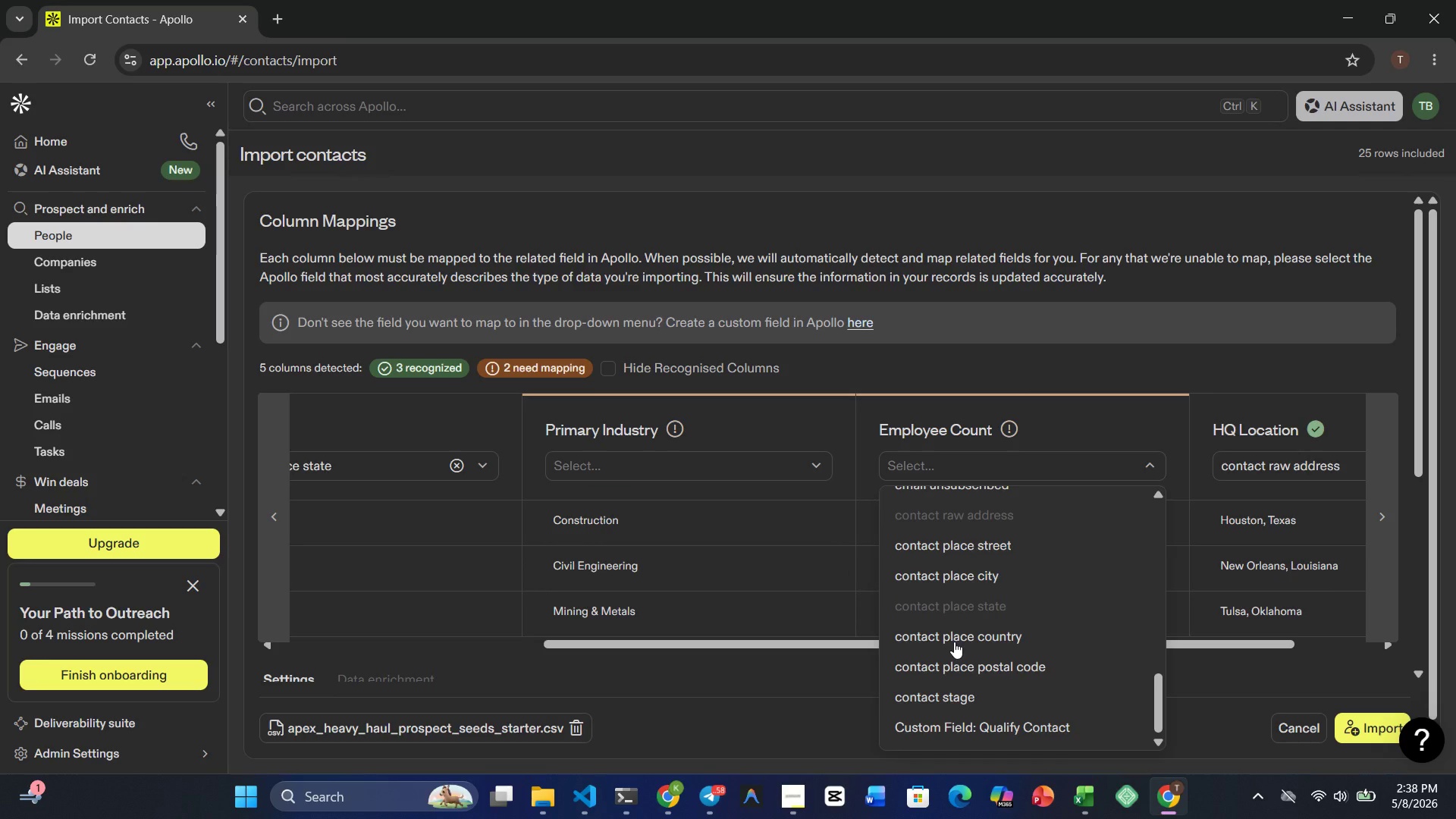 
left_click([814, 420])
 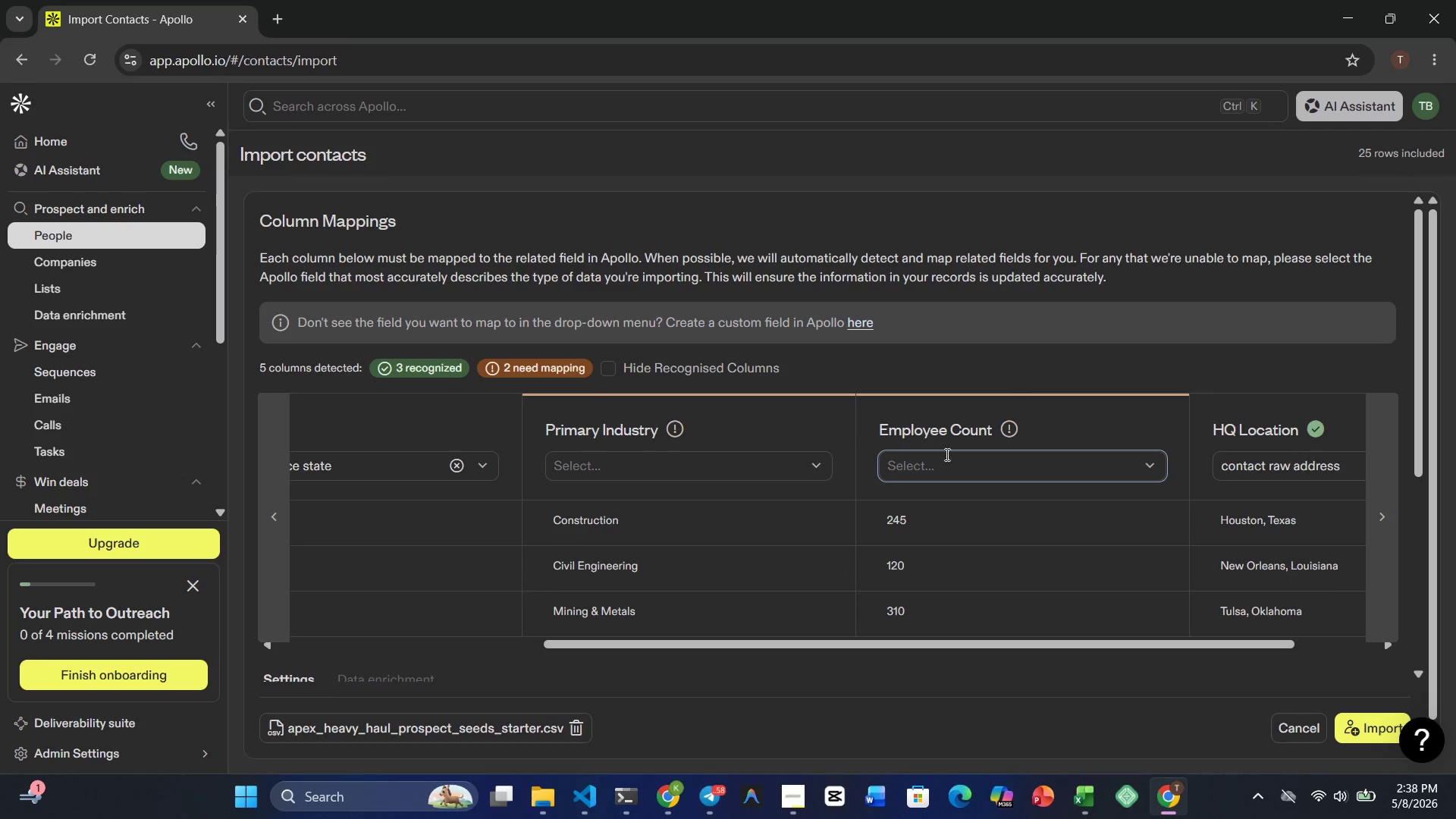 
mouse_move([1053, 527])
 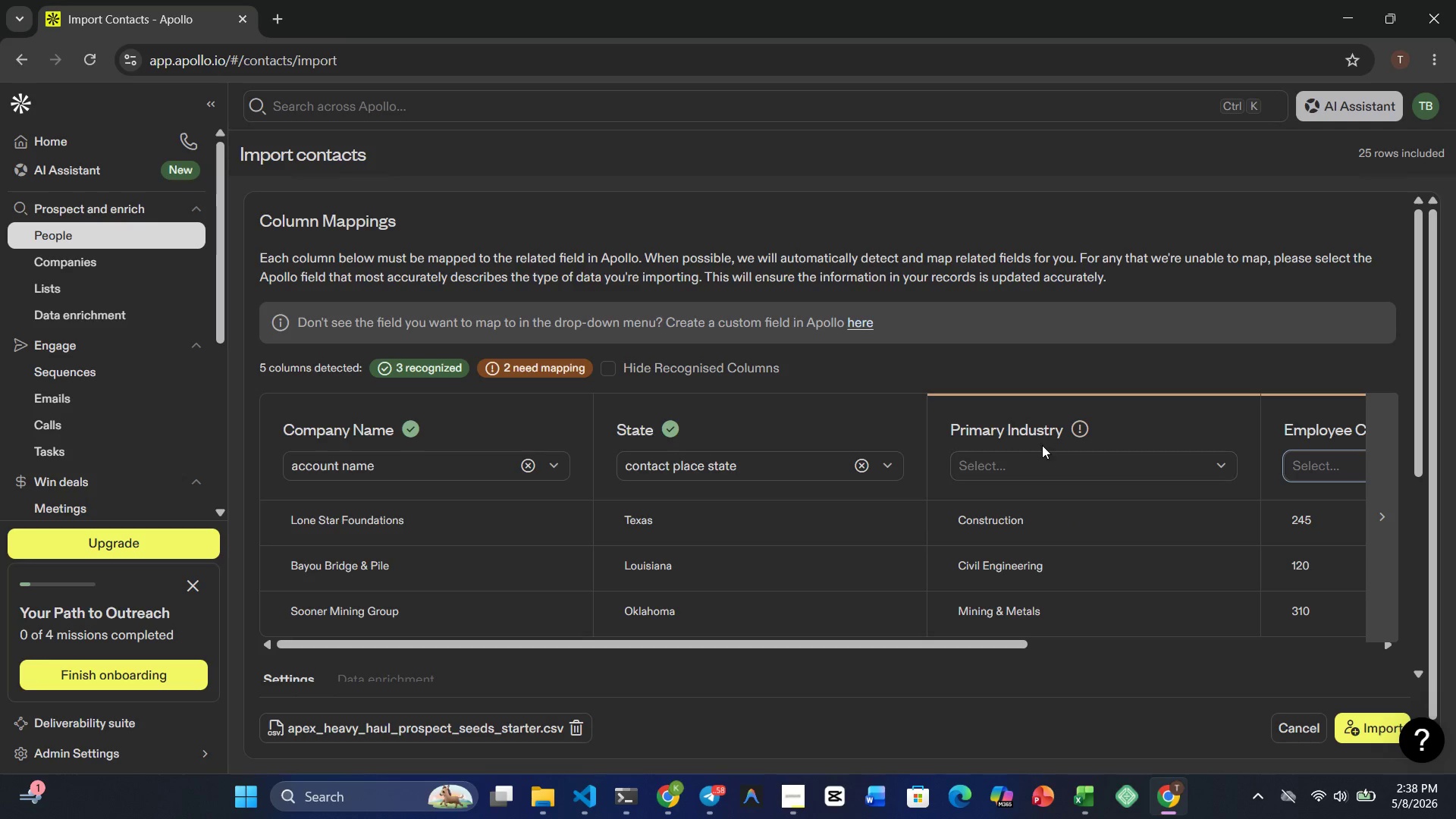 
mouse_move([980, 463])
 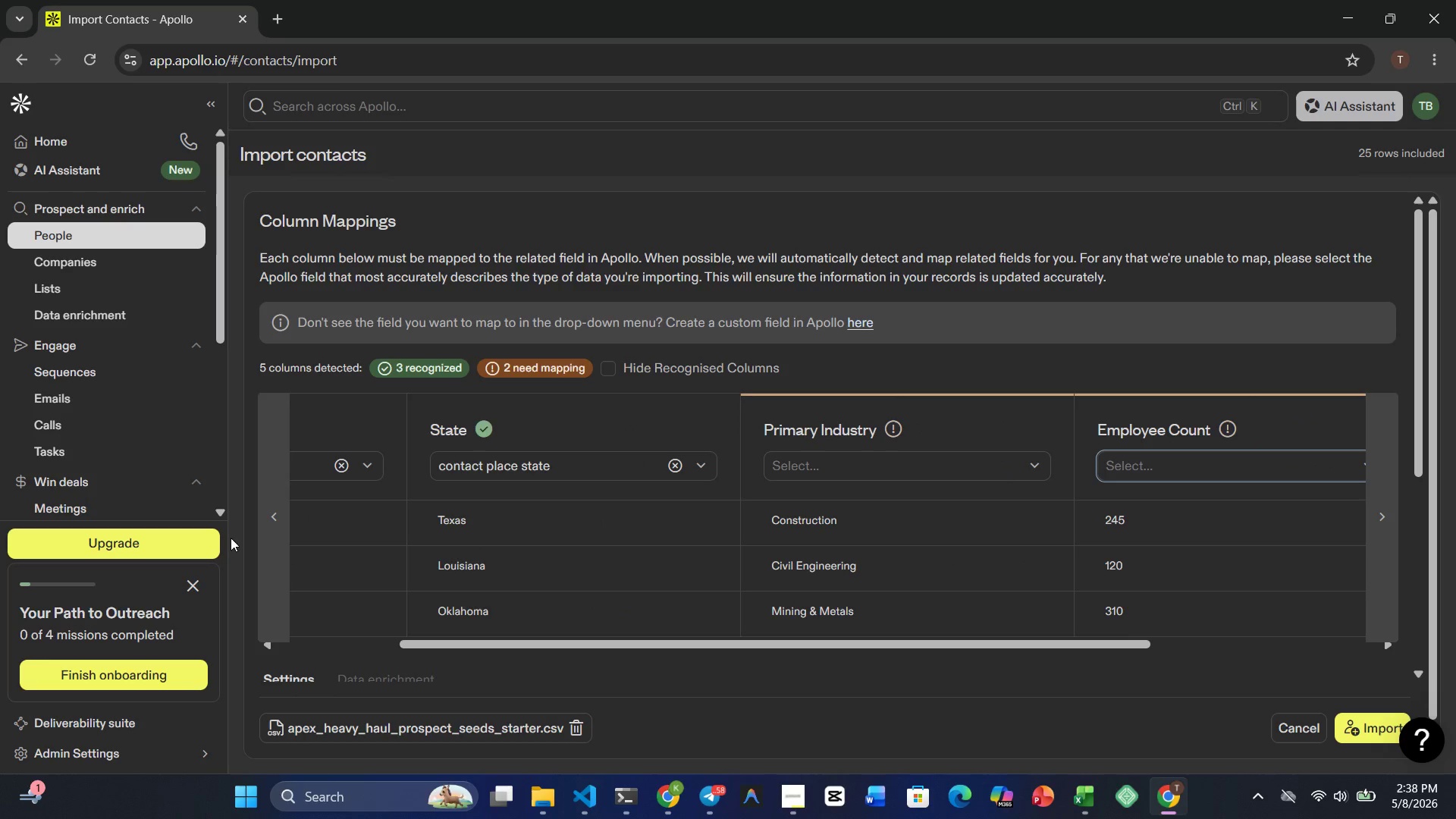 
mouse_move([192, 583])
 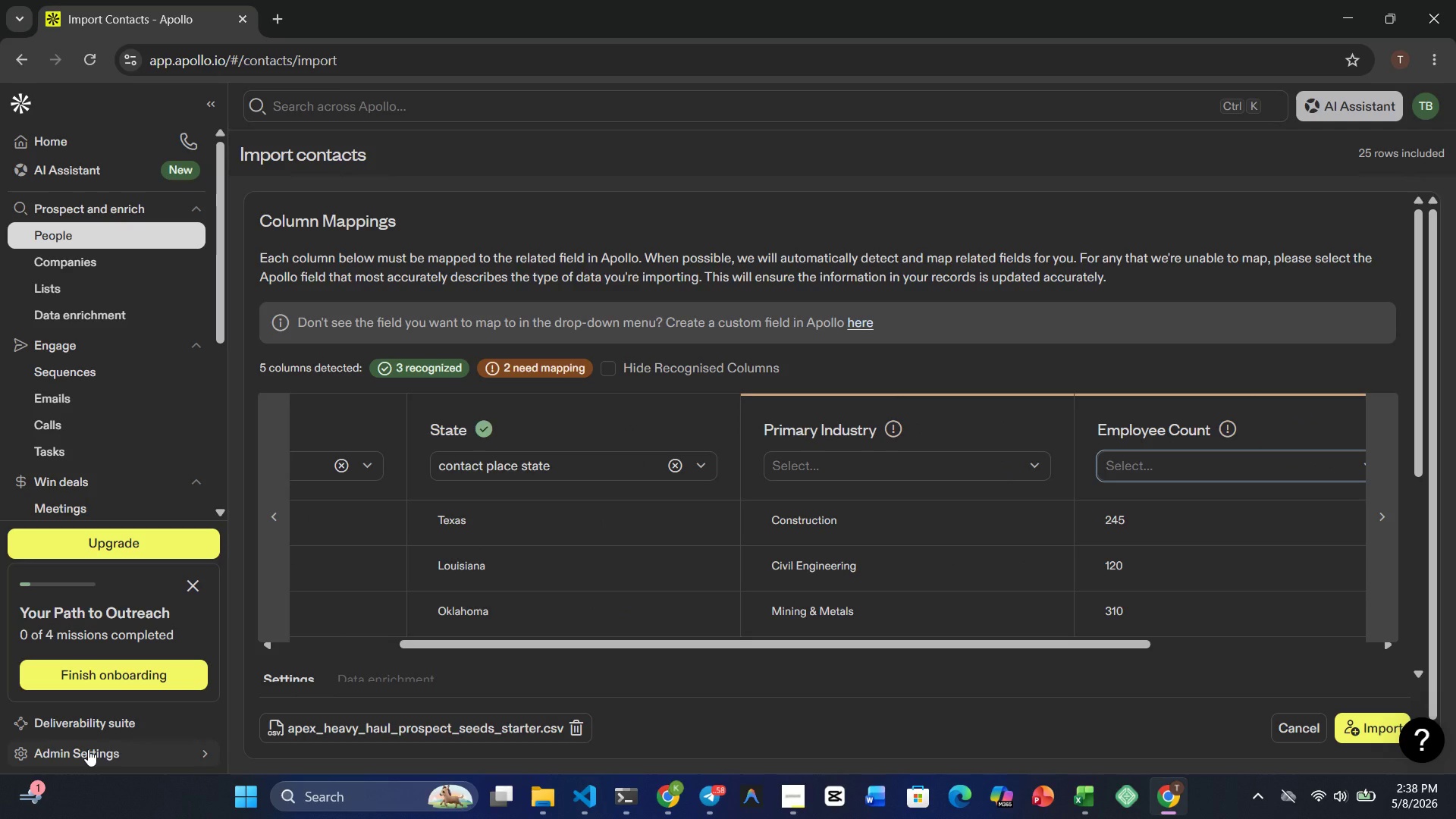 
left_click([88, 749])
 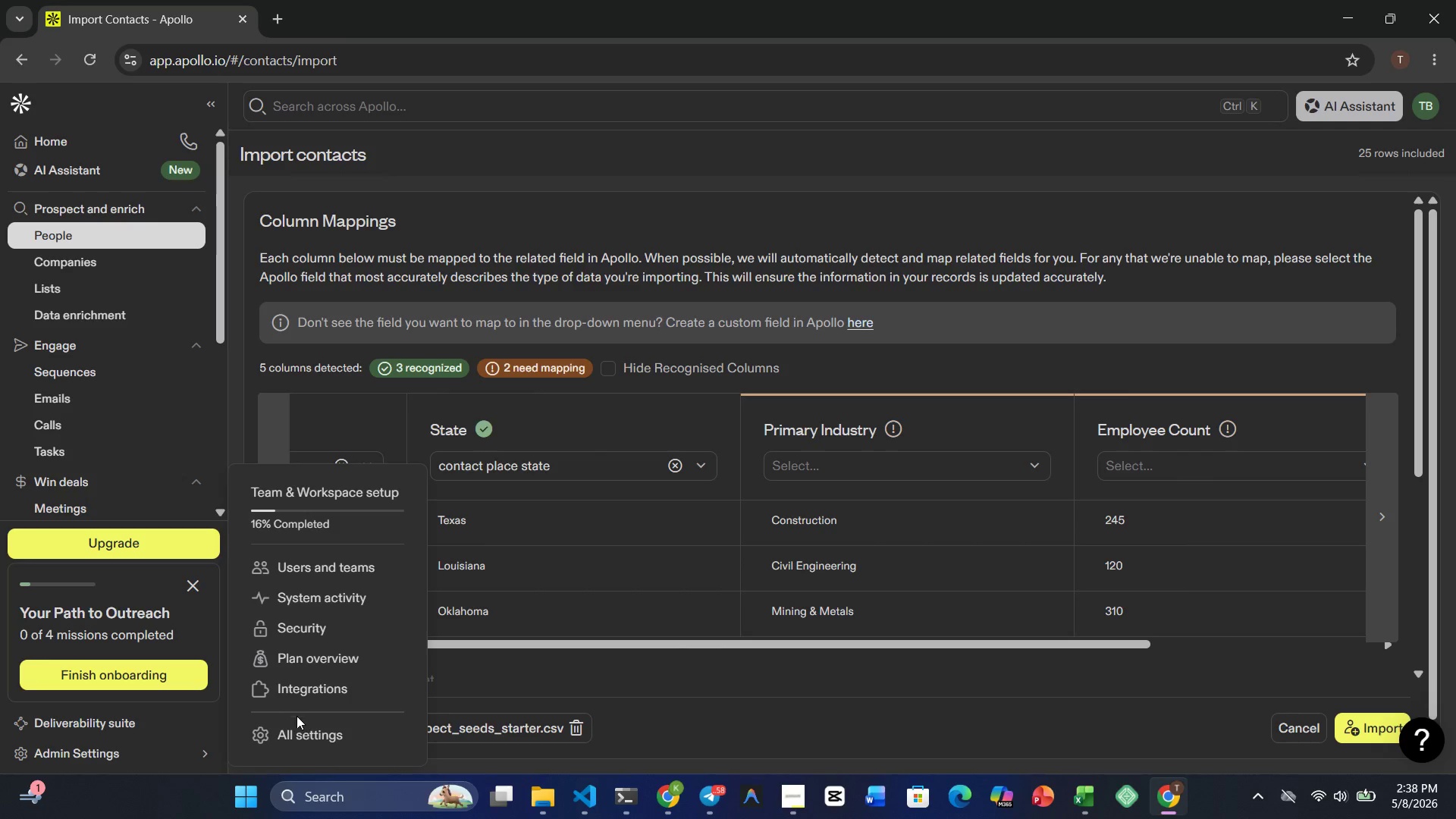 
left_click([297, 727])
 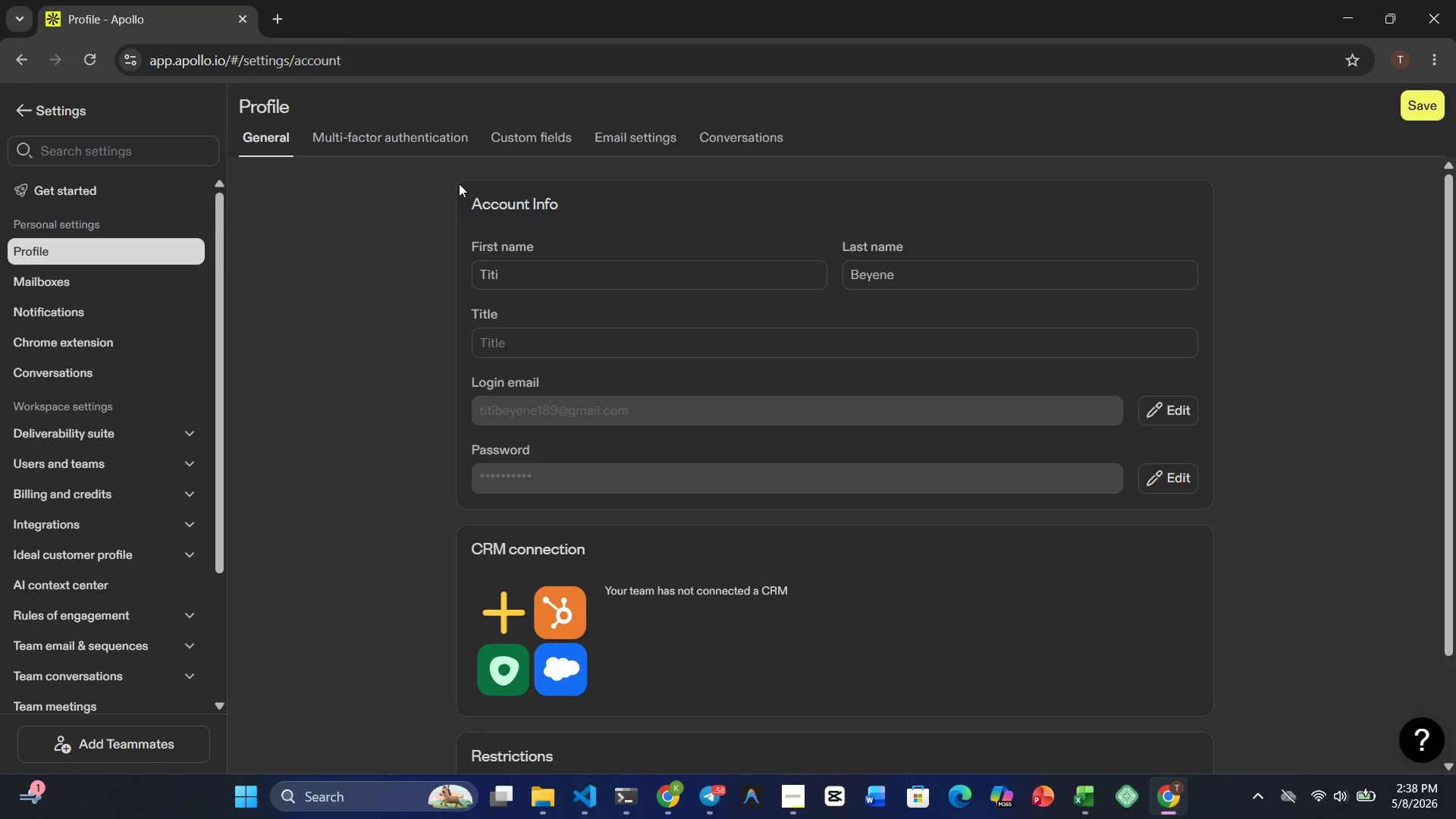 
wait(5.32)
 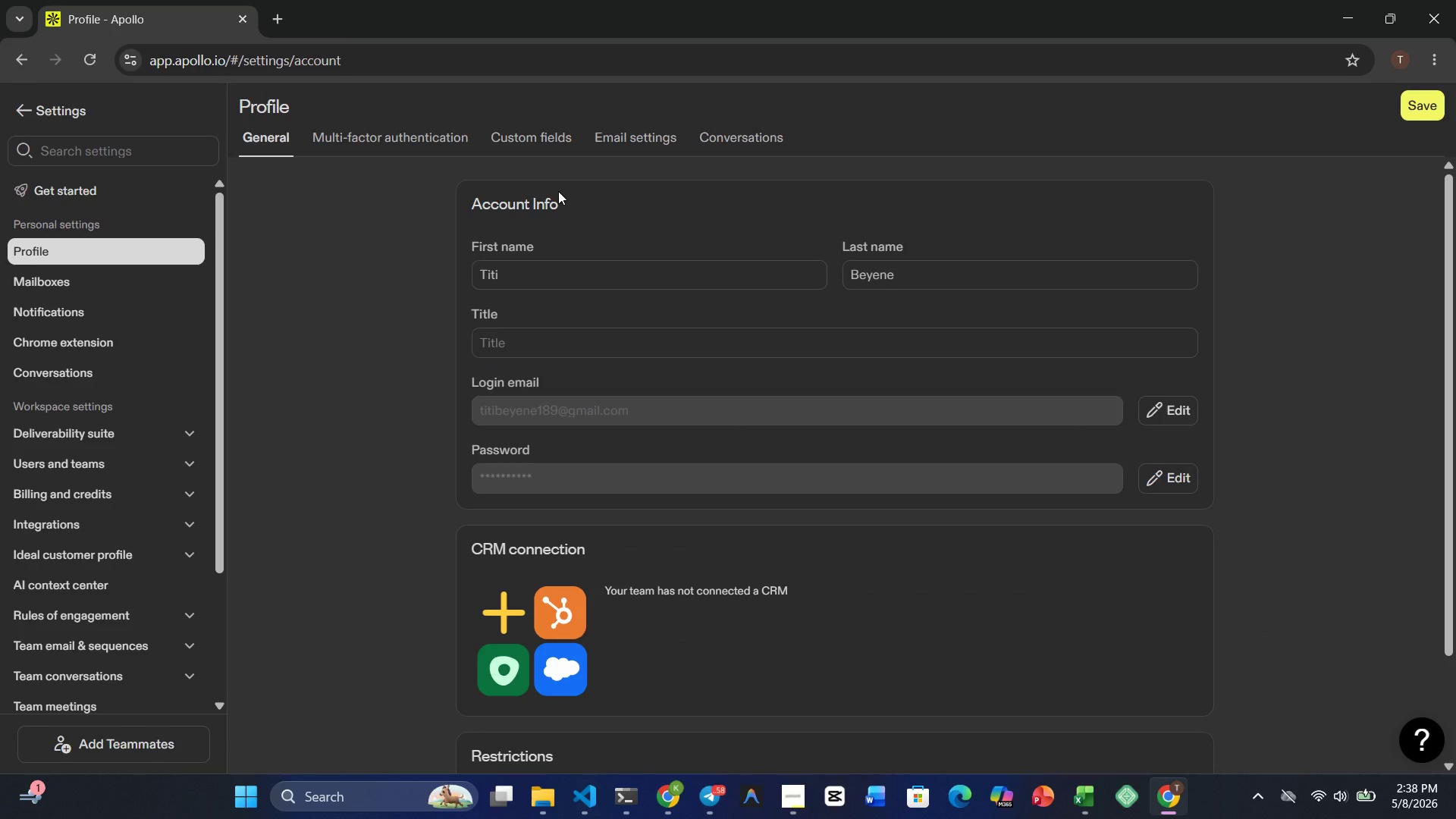 
mouse_move([142, 551])
 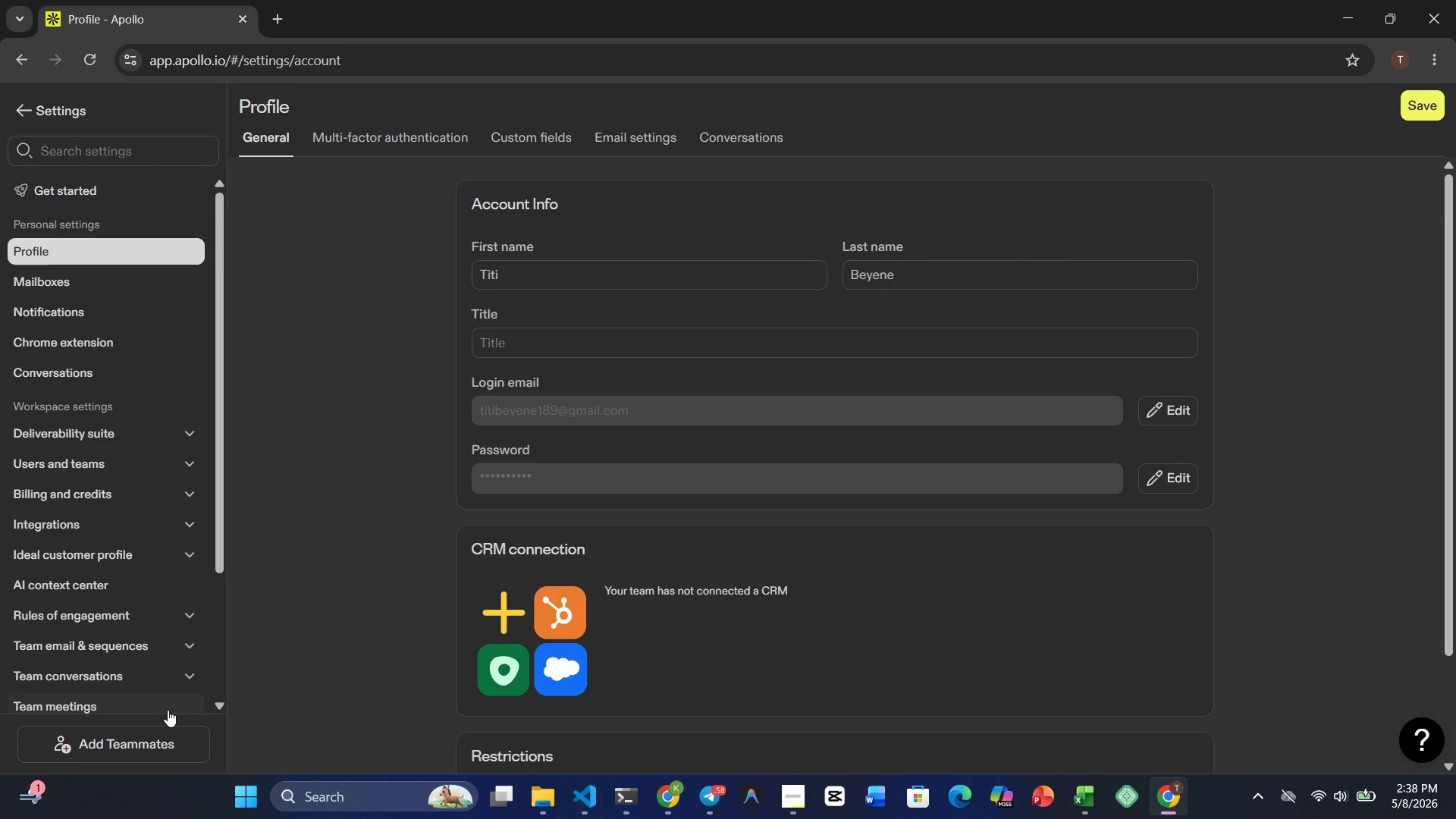 
mouse_move([143, 640])
 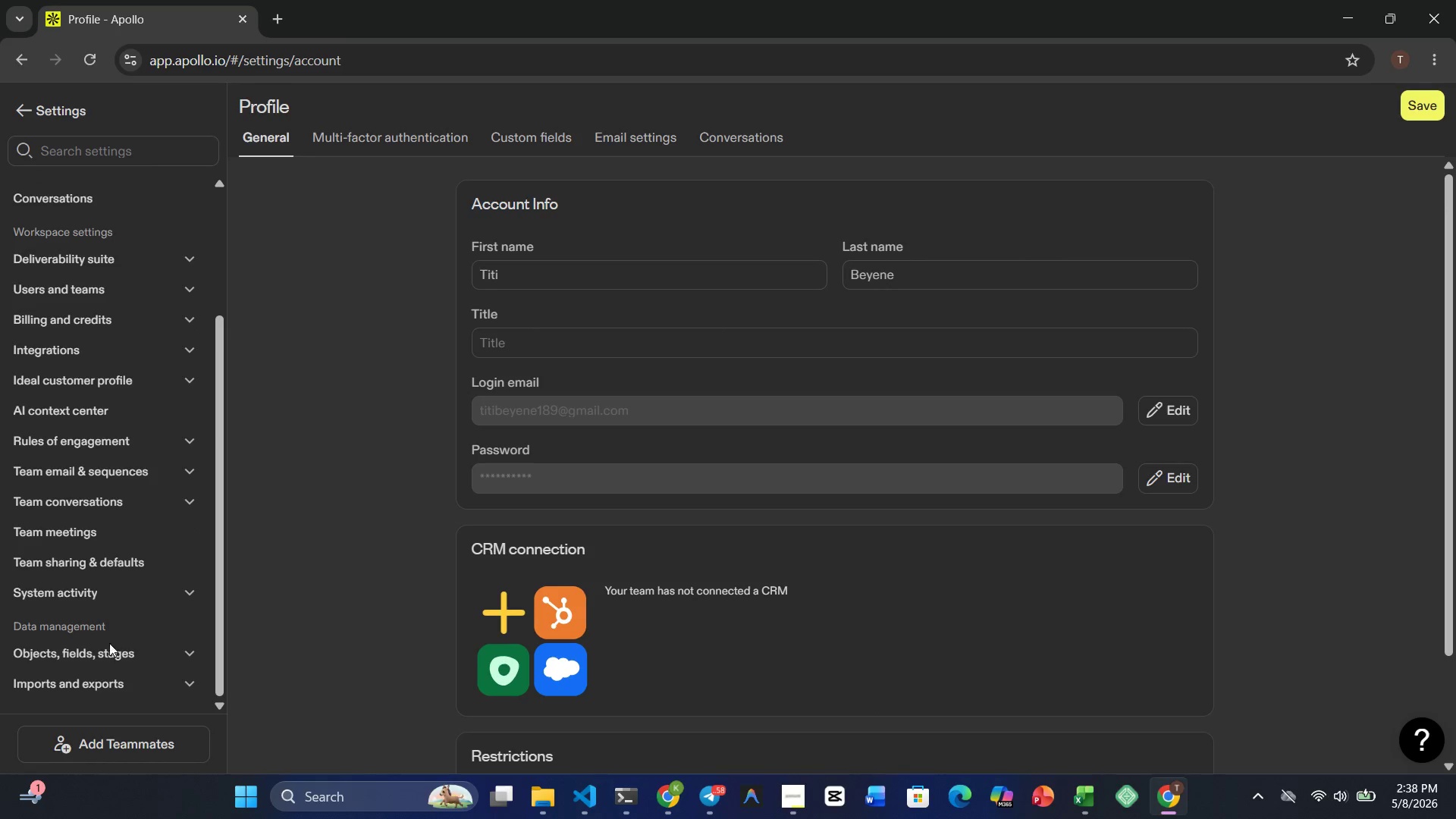 
left_click([107, 655])
 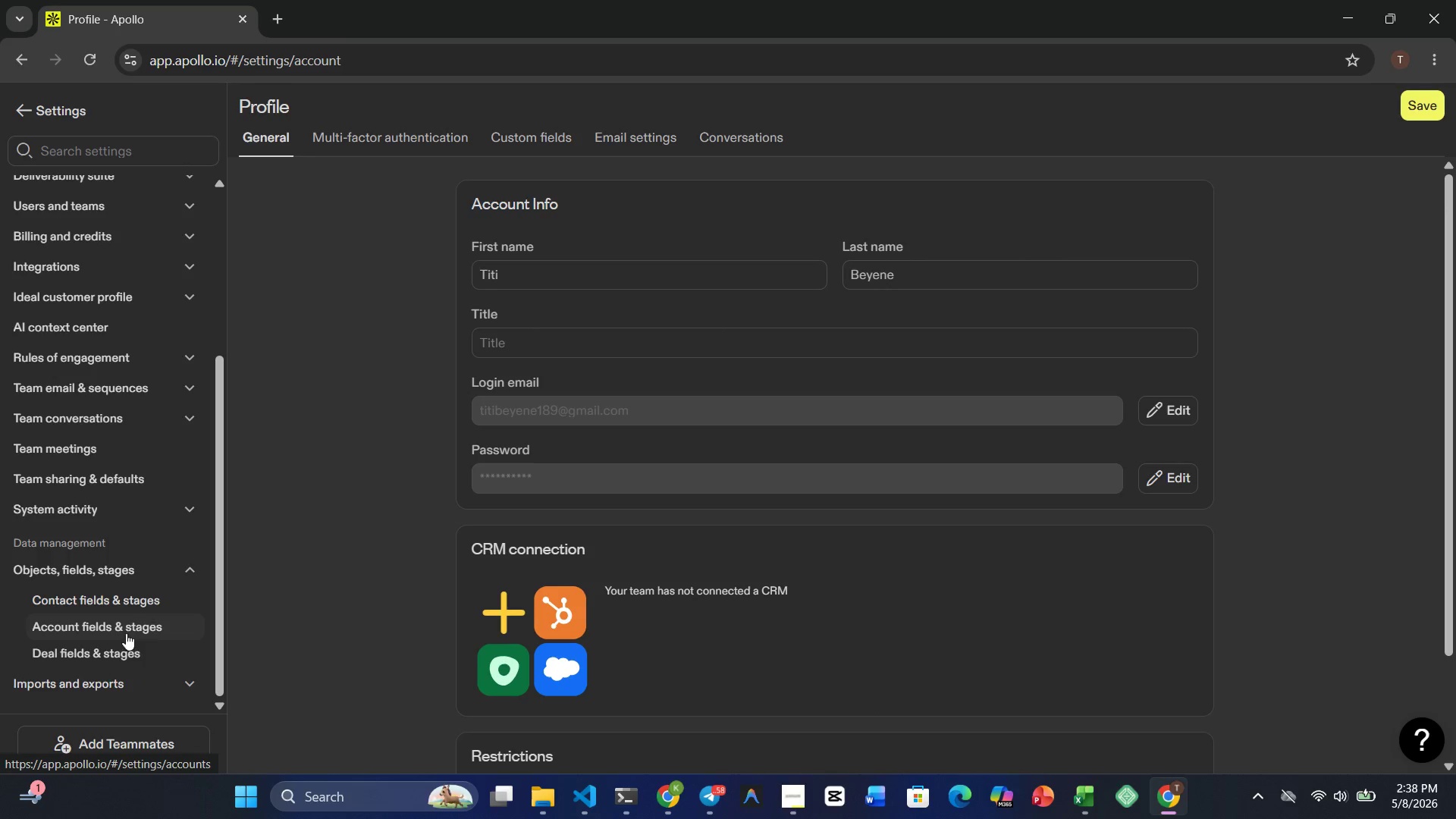 
left_click([124, 598])
 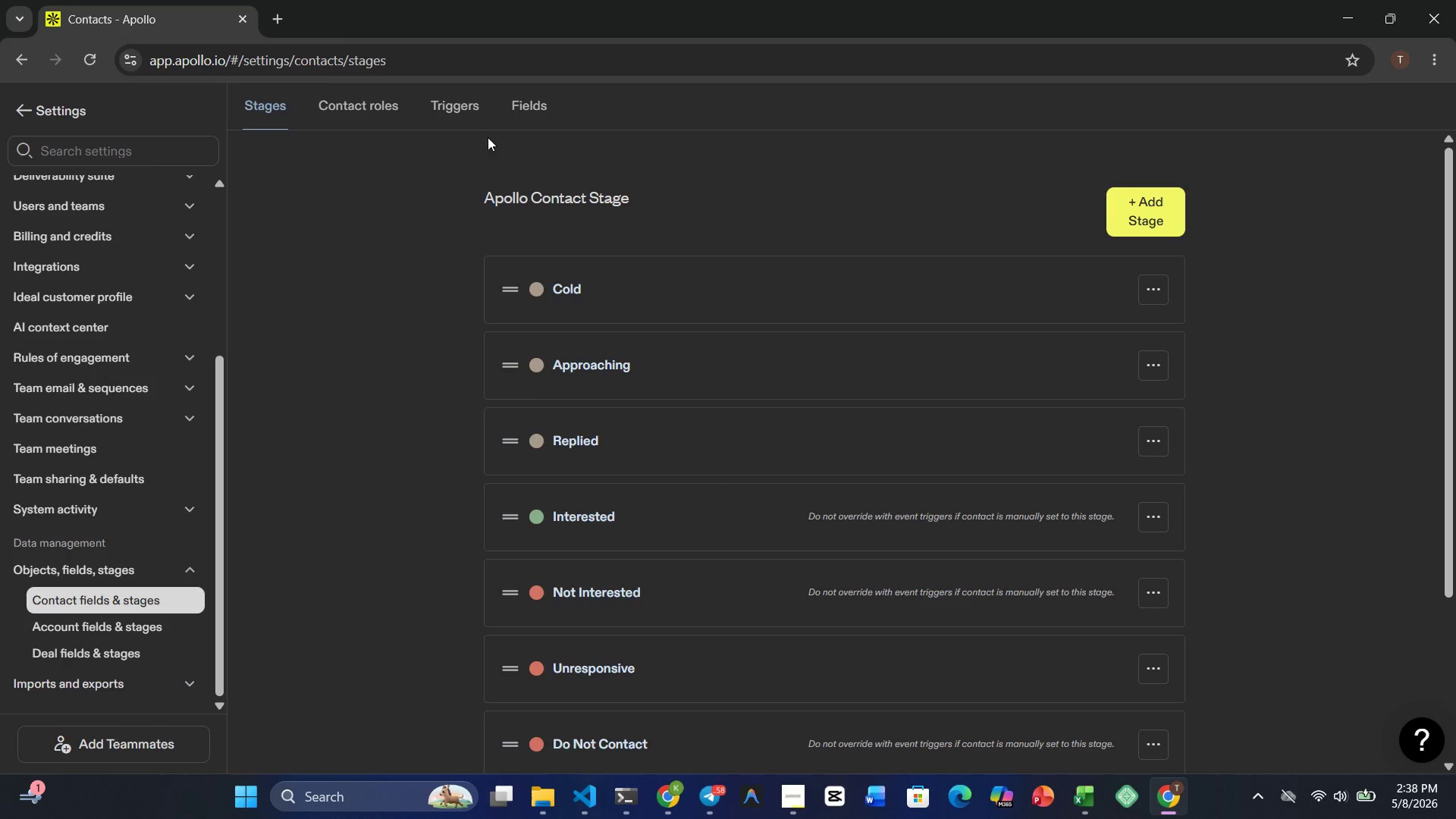 
left_click([535, 96])
 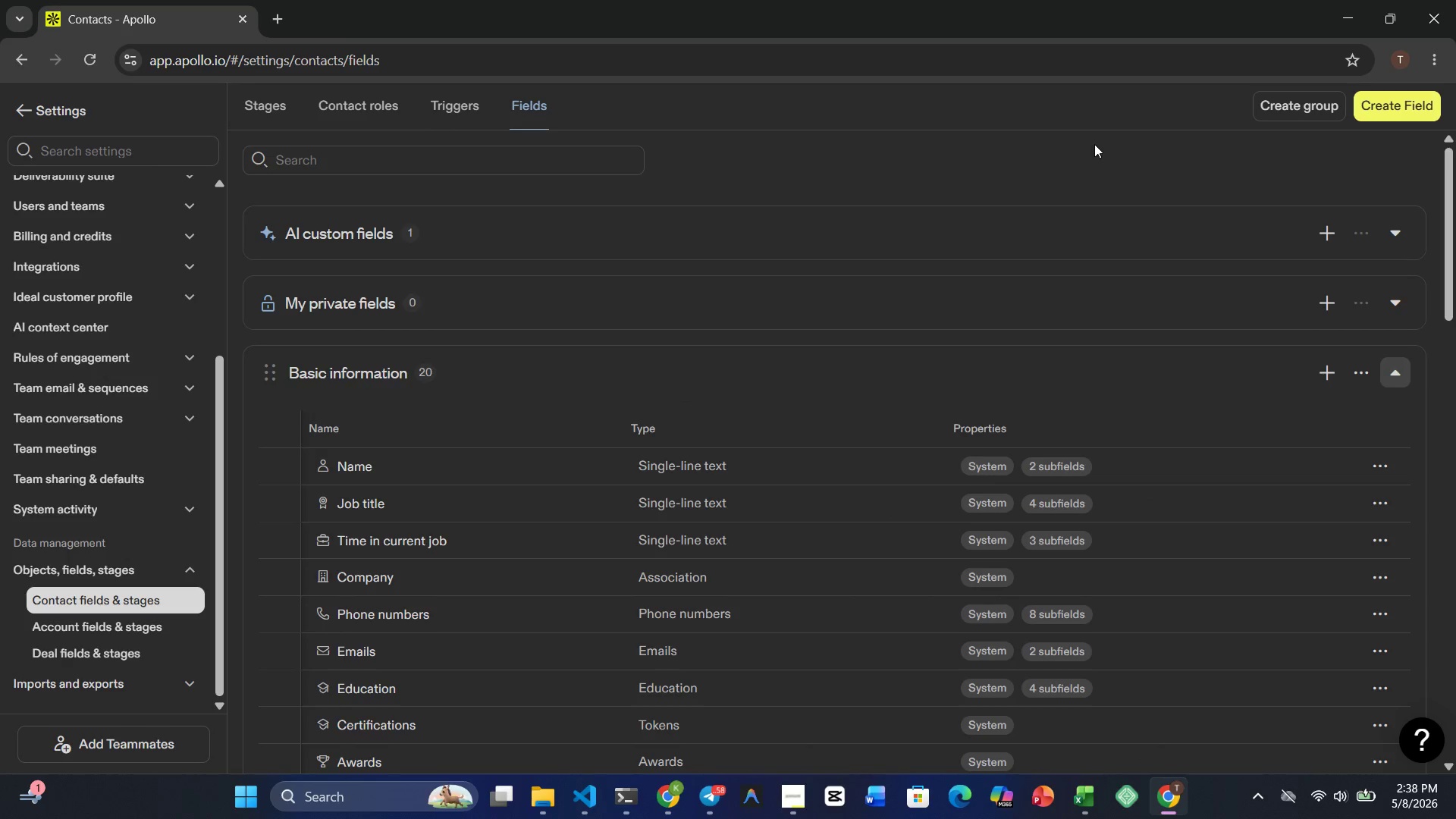 
mouse_move([1048, 334])
 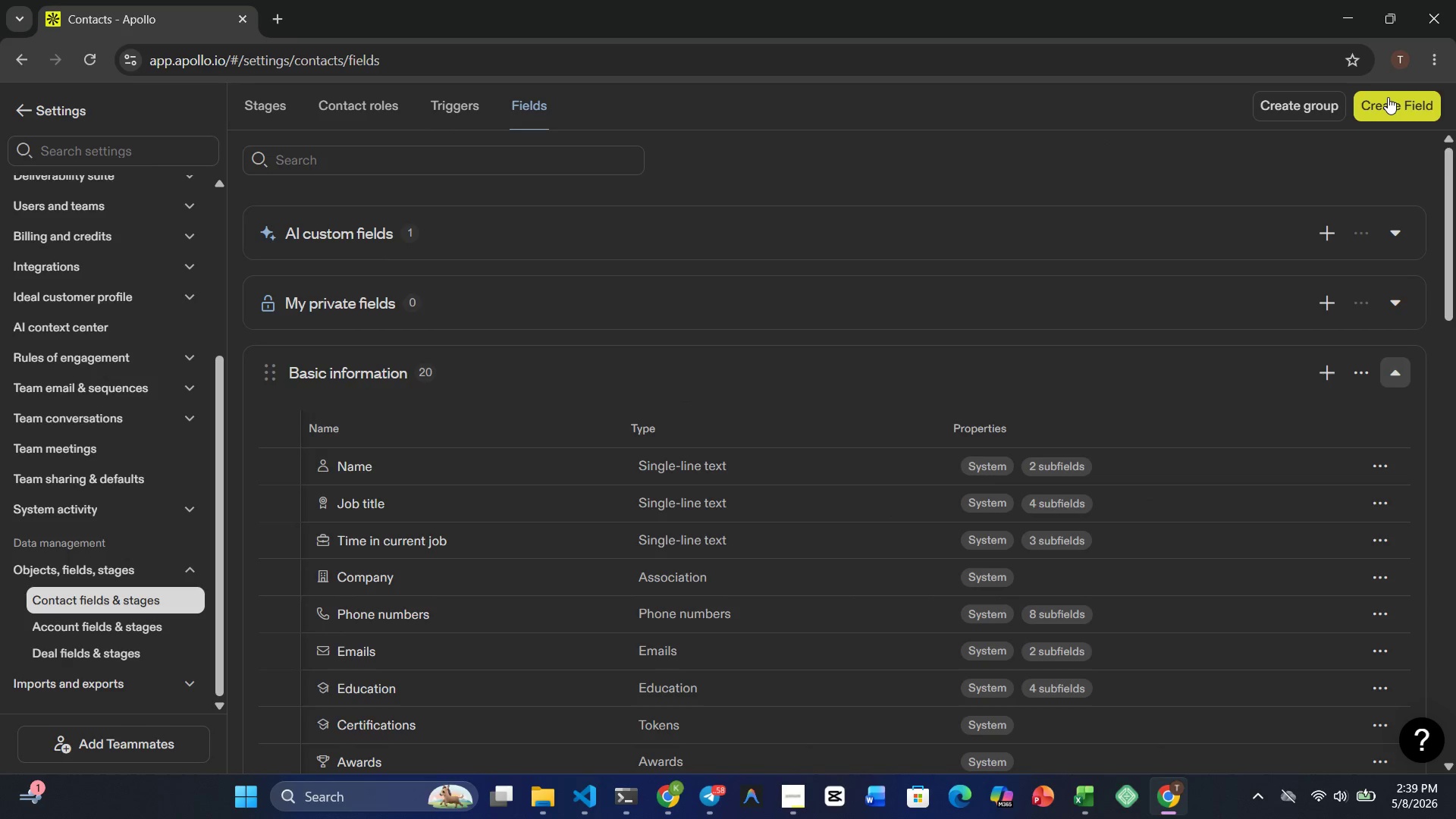 
left_click([1388, 97])
 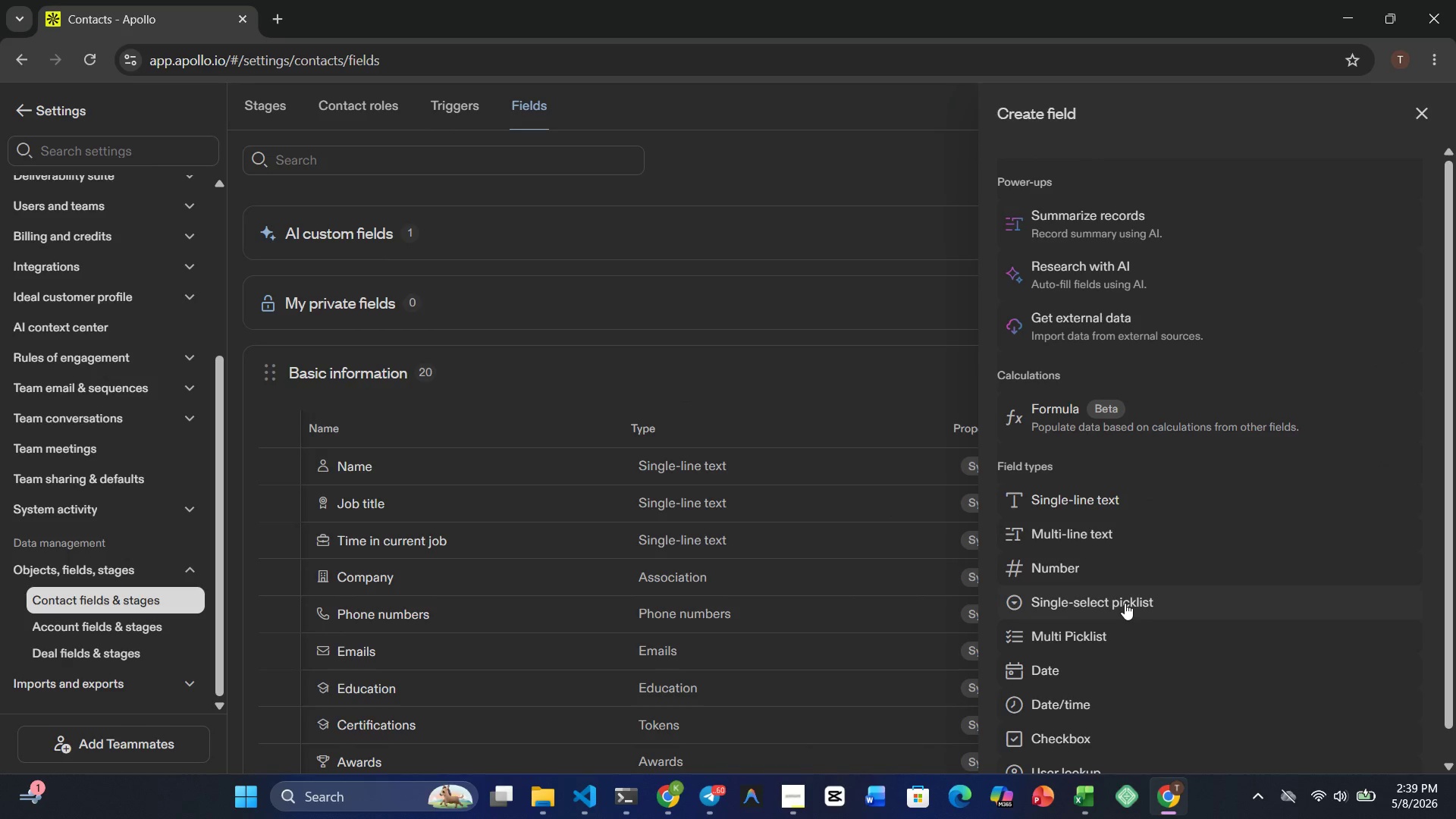 
left_click([1107, 497])
 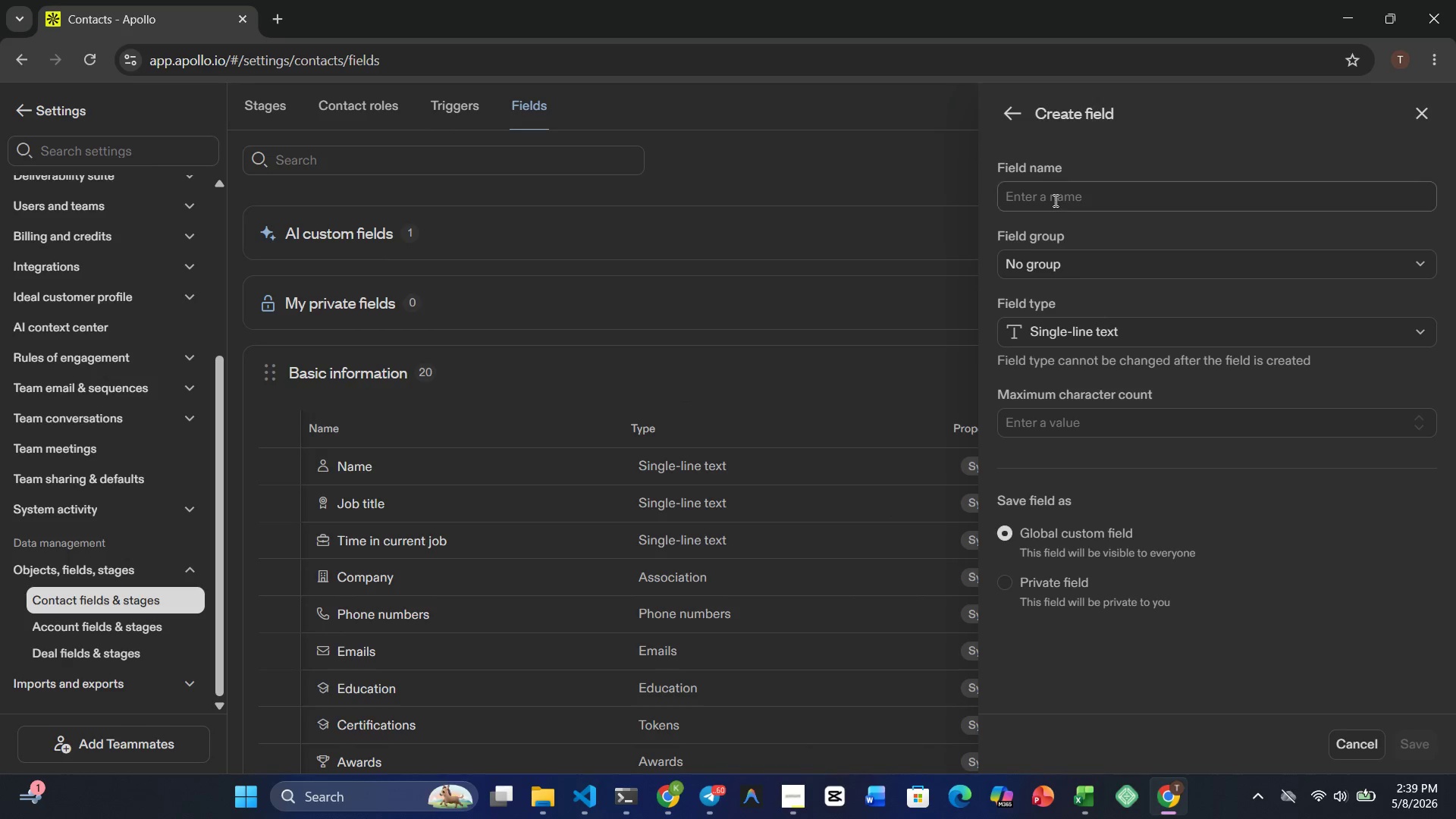 
left_click([1053, 191])
 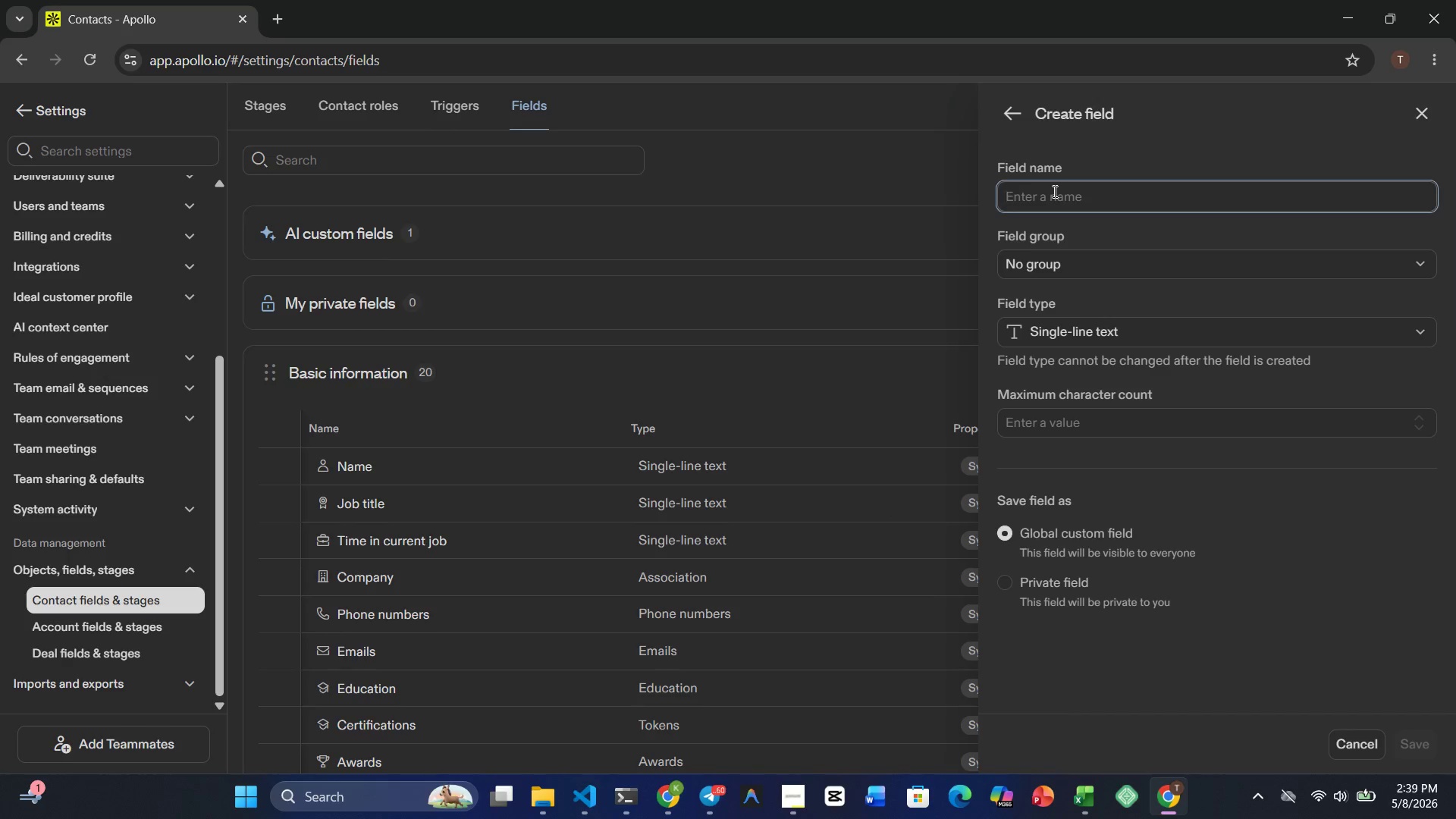 
type(Primary I)
 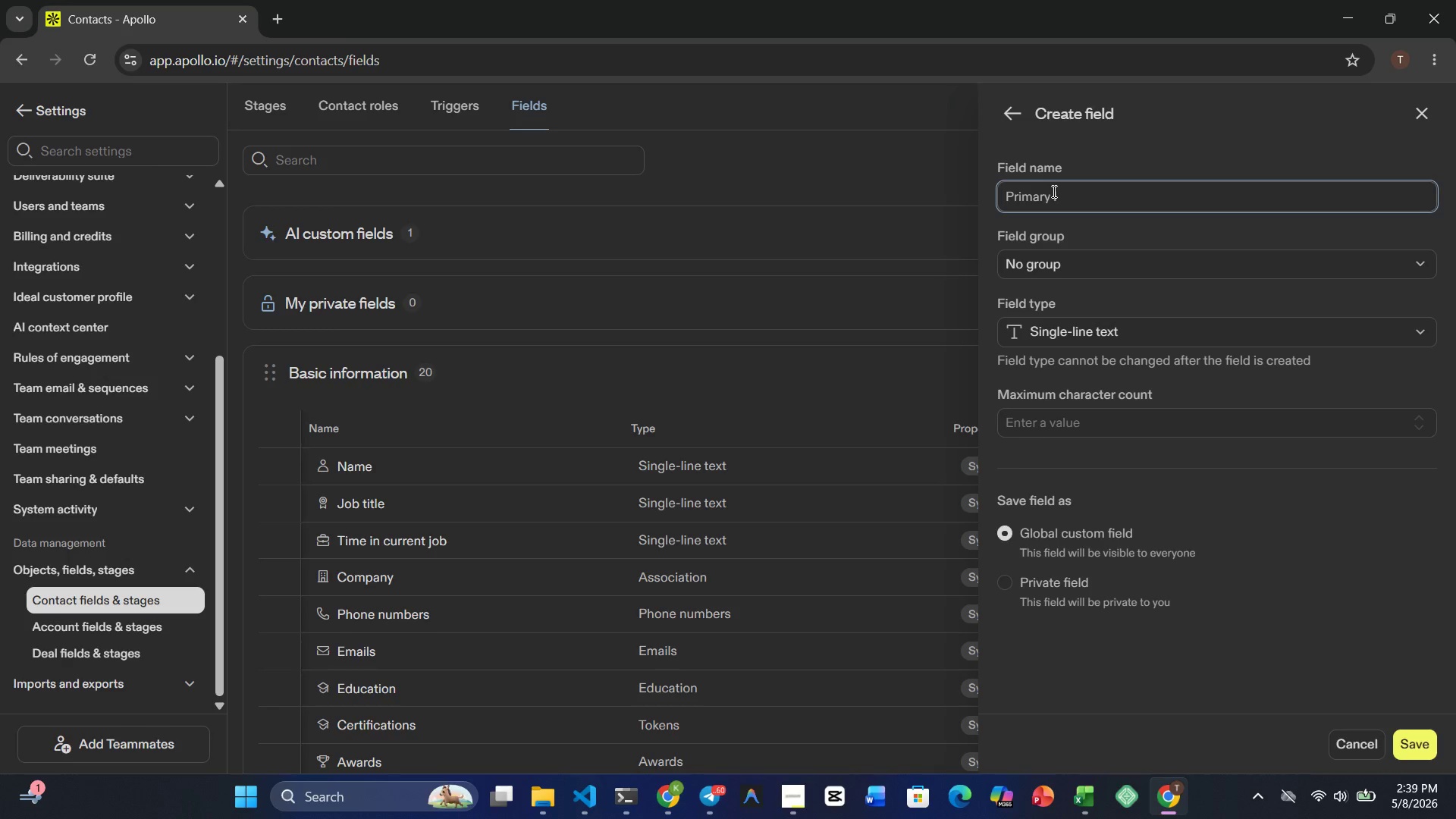 
type(ndus)
 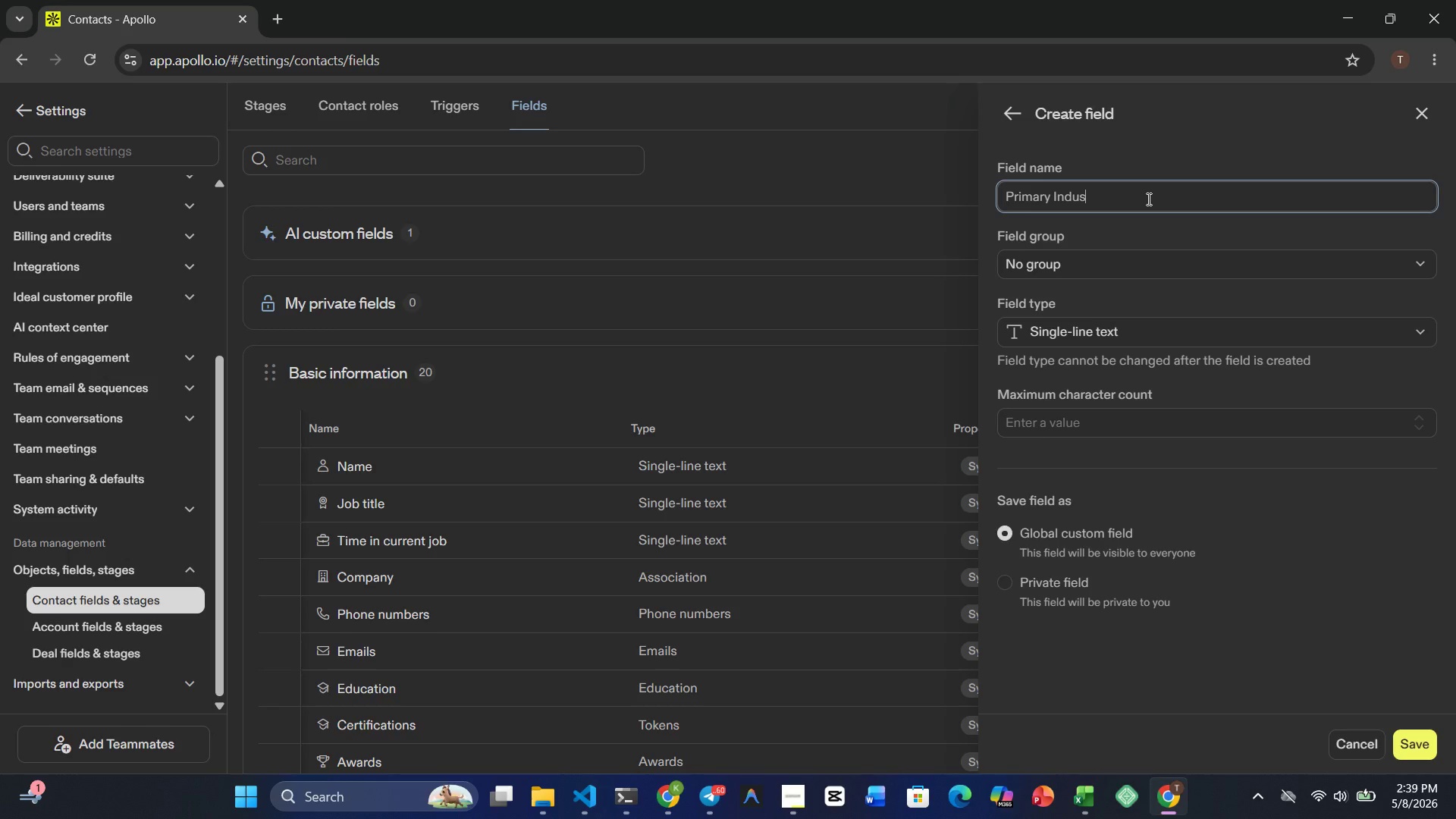 
type(try)
 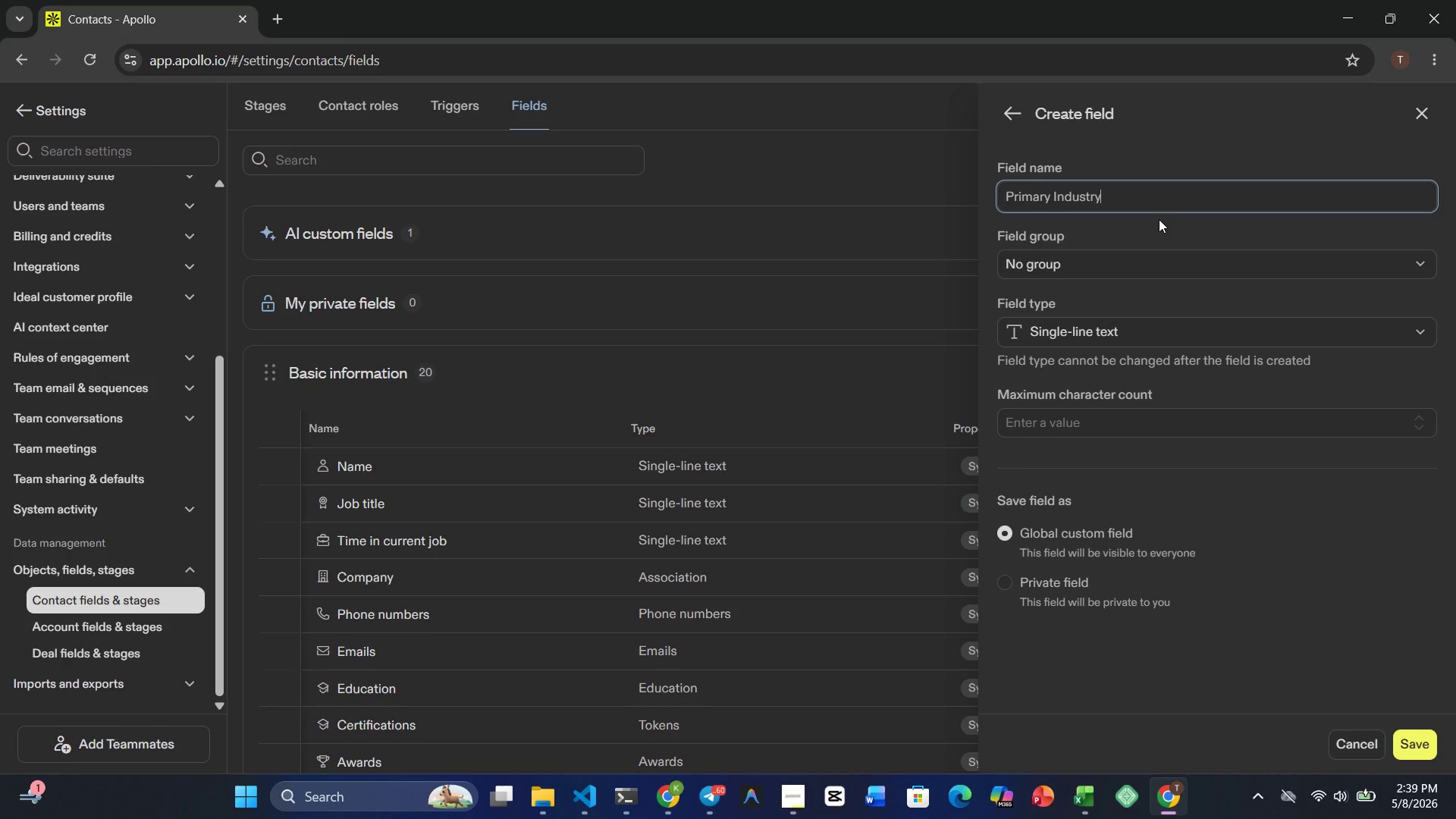 
wait(5.84)
 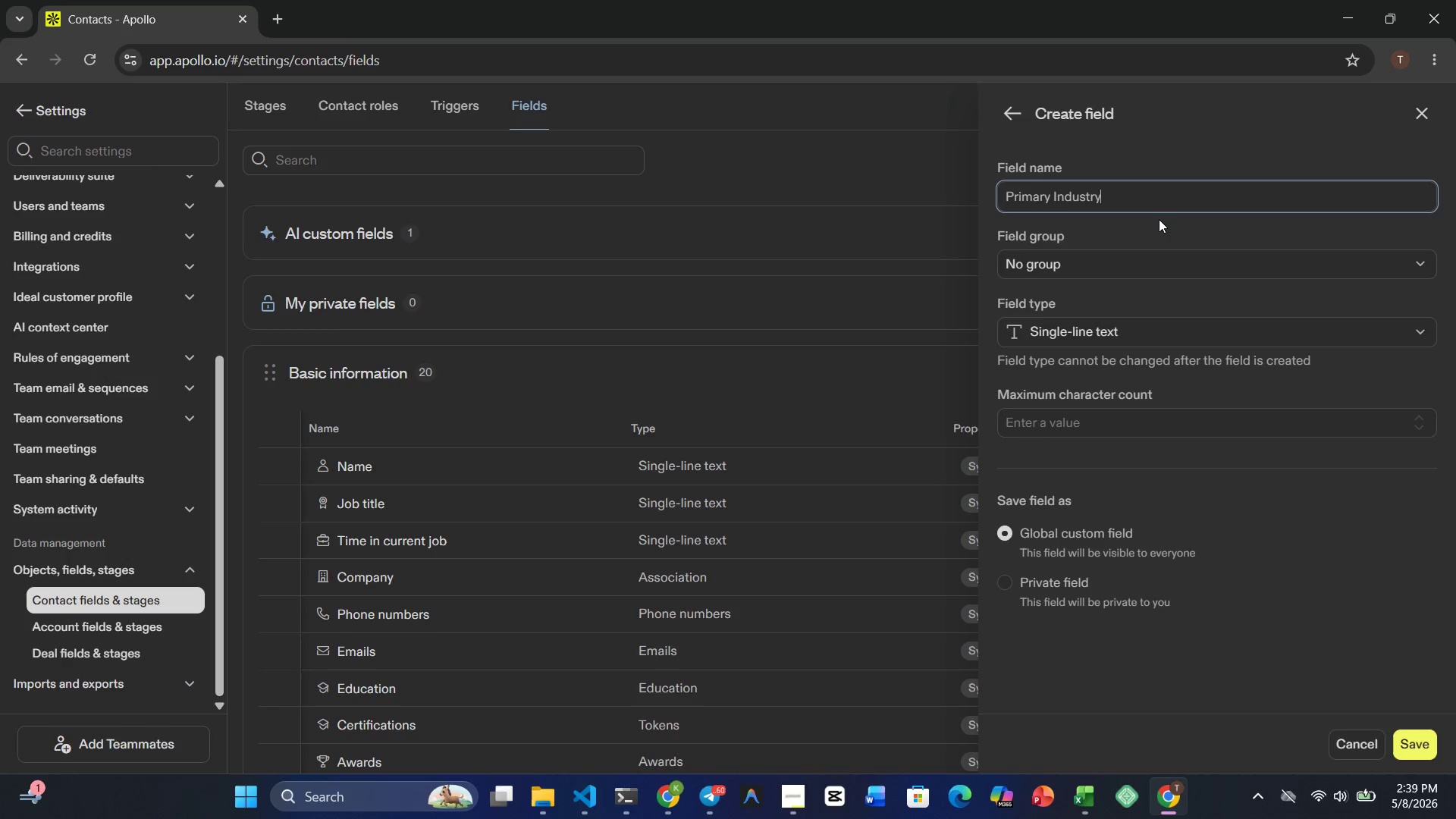 
left_click([1159, 219])
 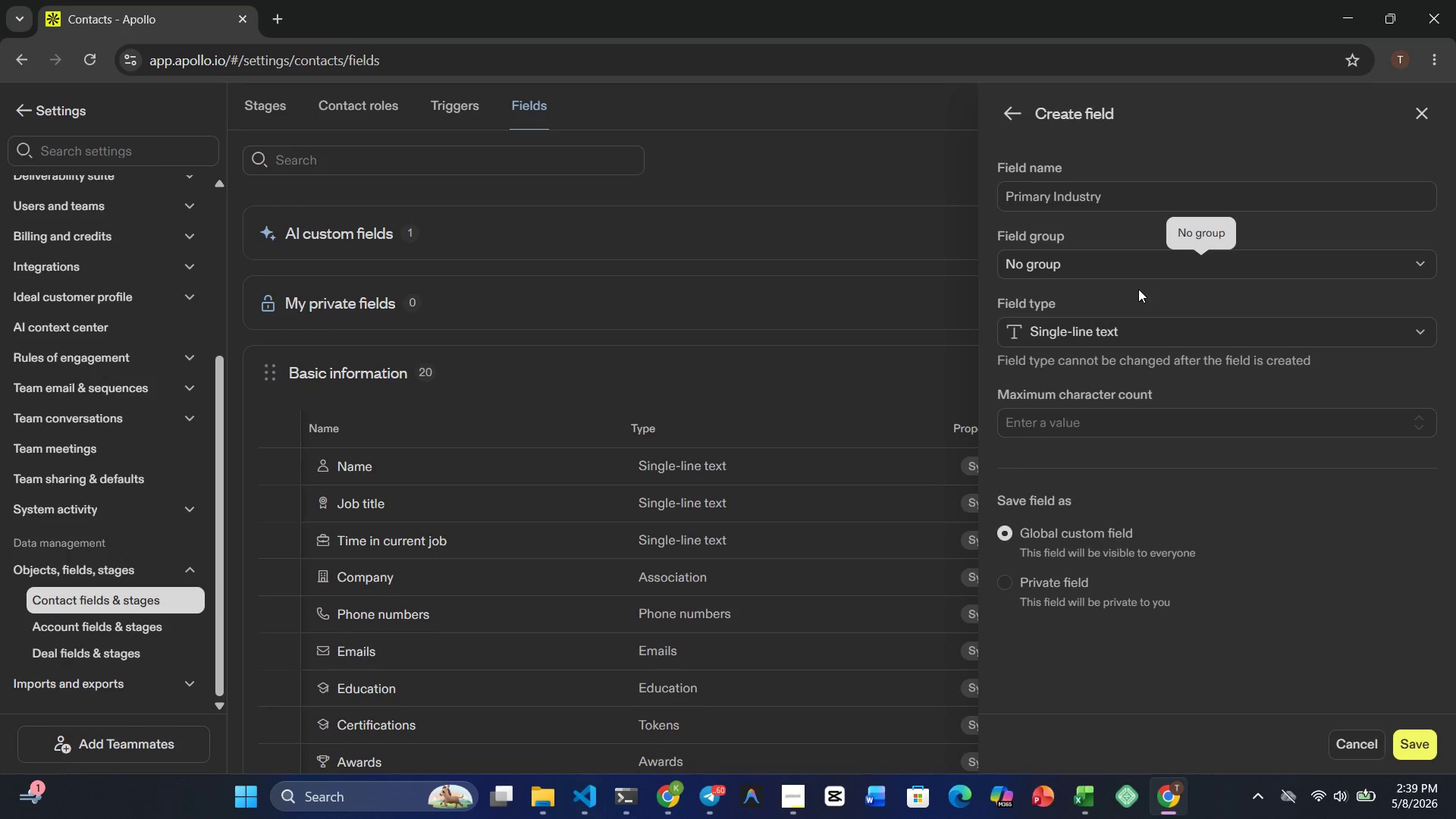 
left_click([1138, 290])
 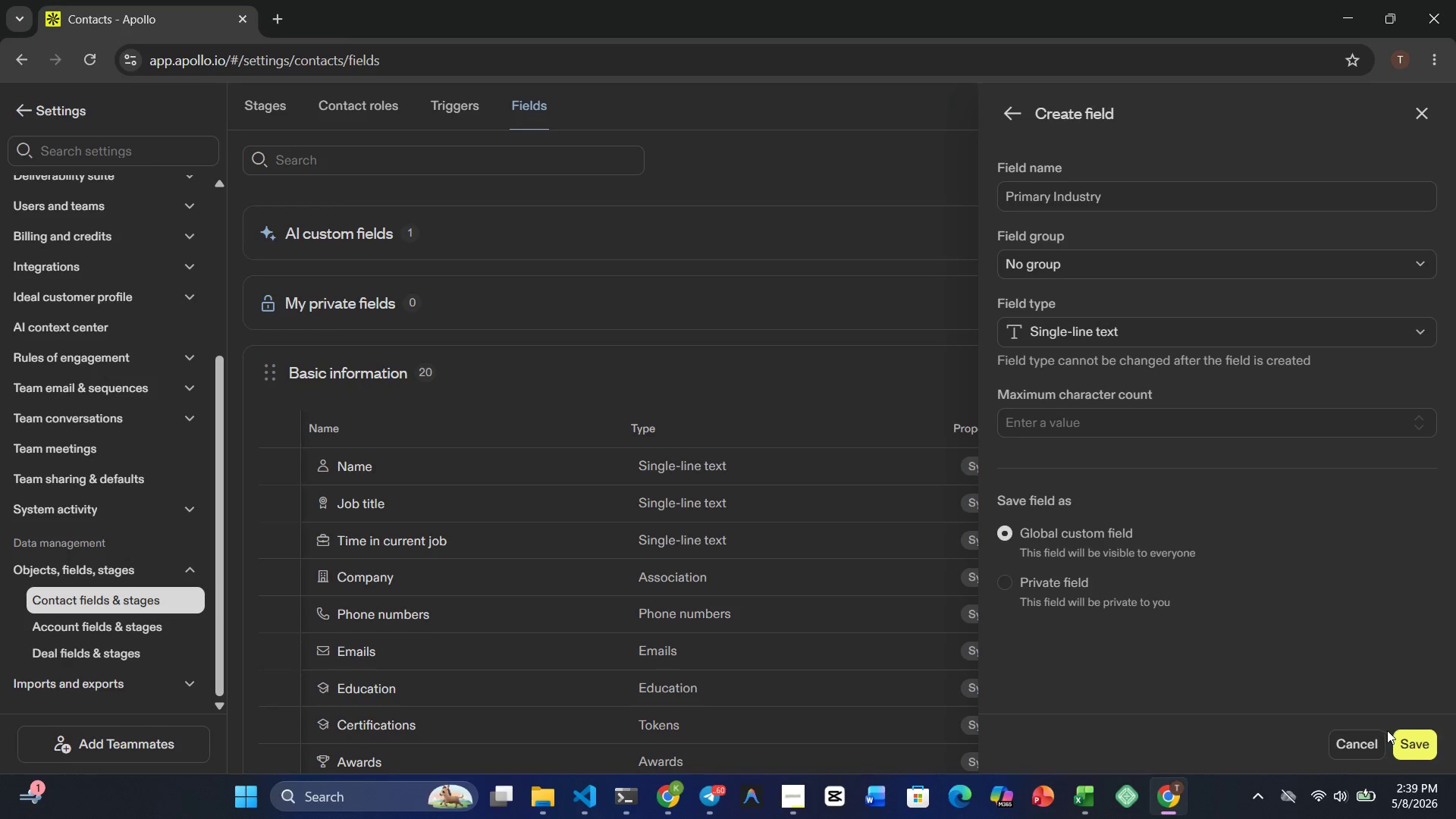 
left_click([1405, 742])
 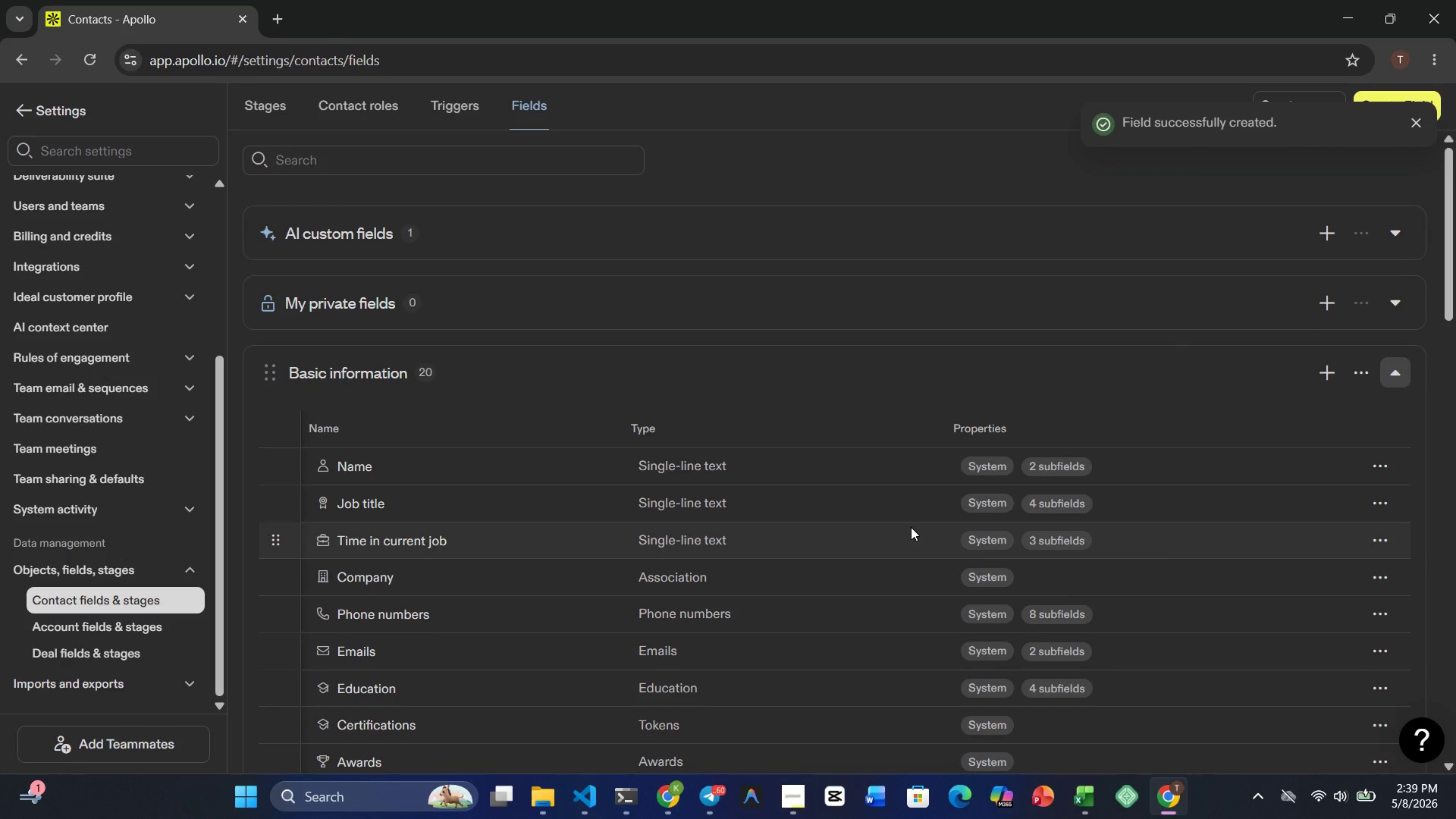 
wait(6.34)
 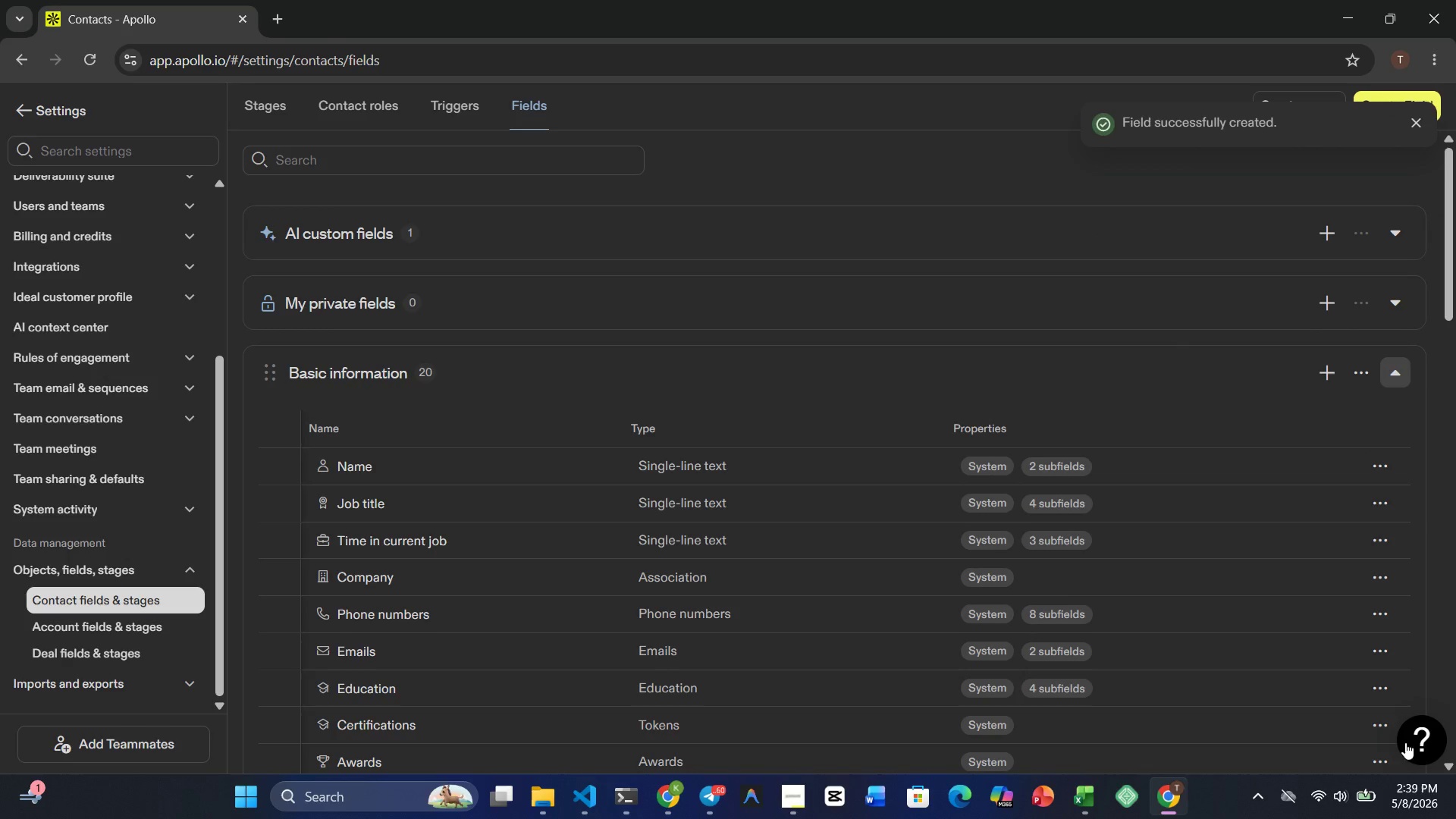 
left_click([1076, 803])
 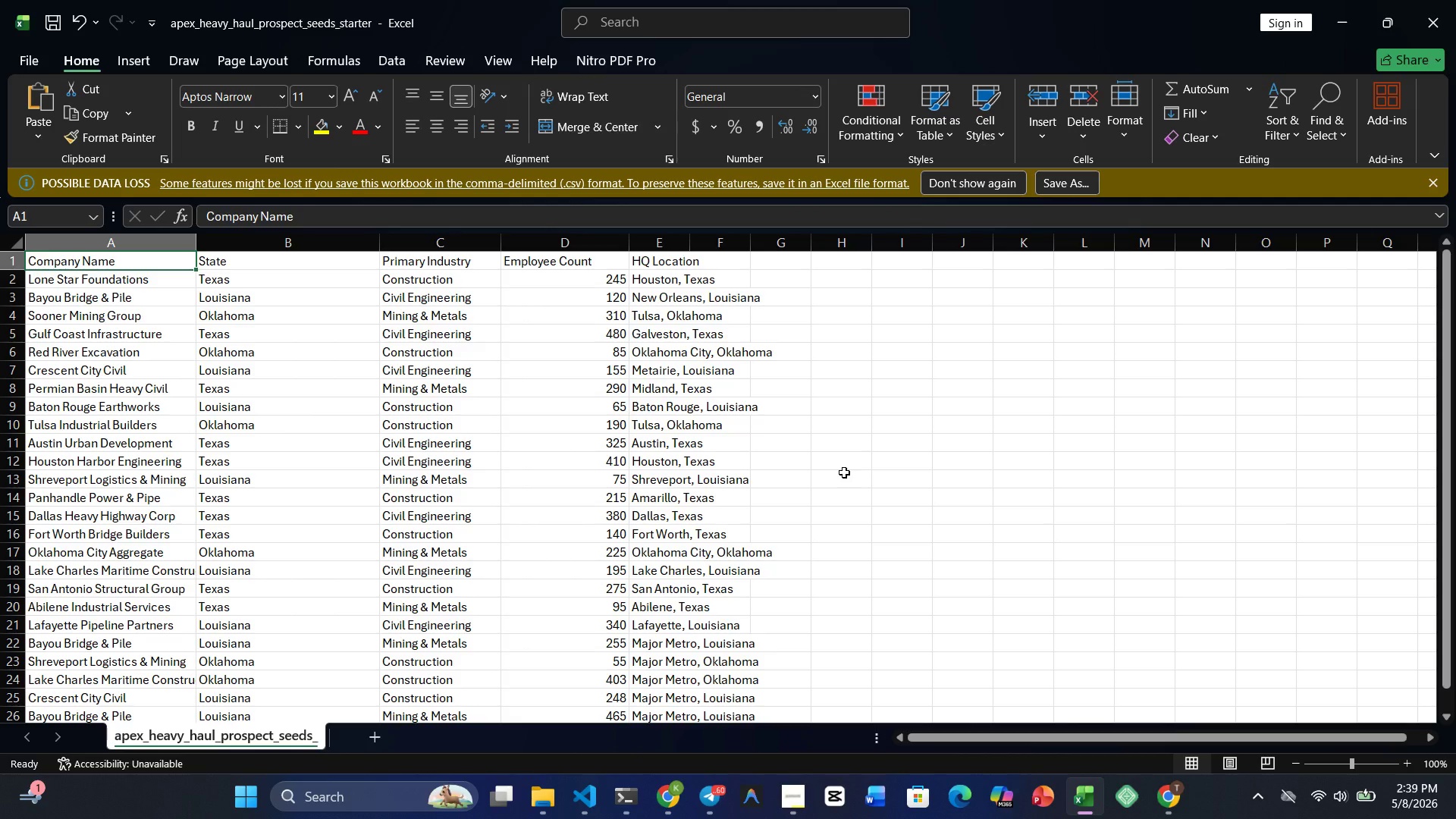 
wait(5.83)
 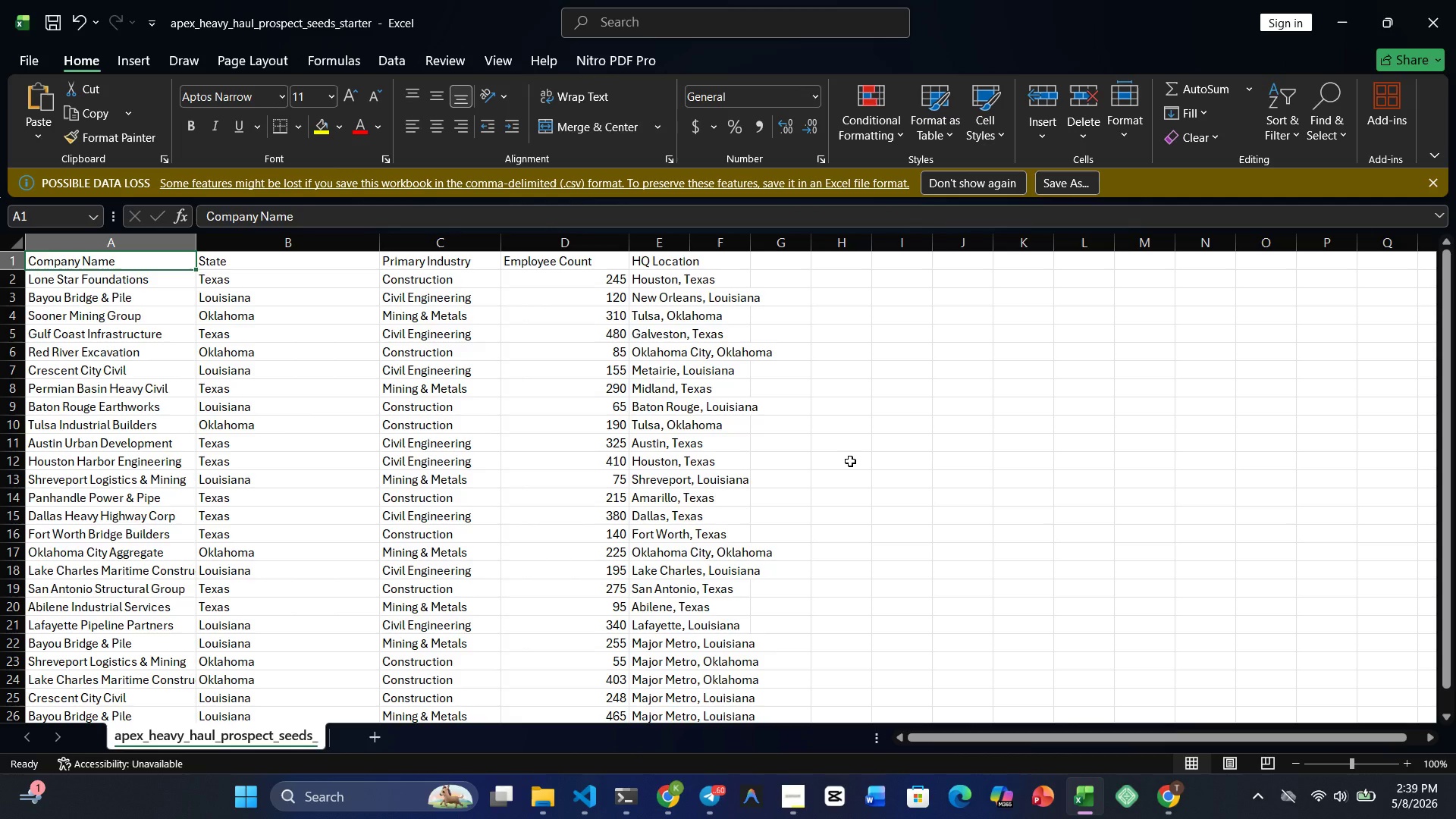 
left_click([562, 265])
 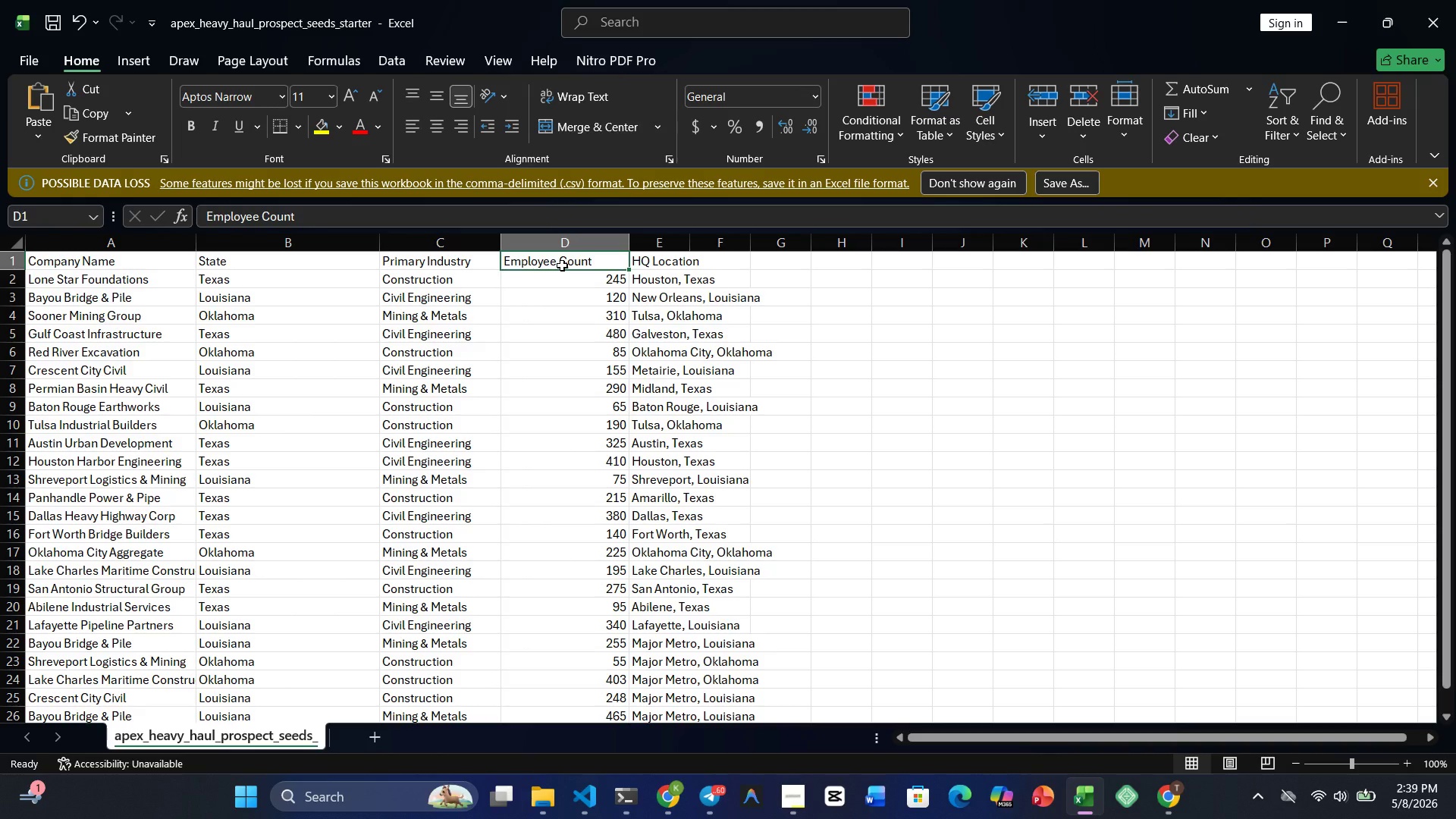 
key(Control+C)
 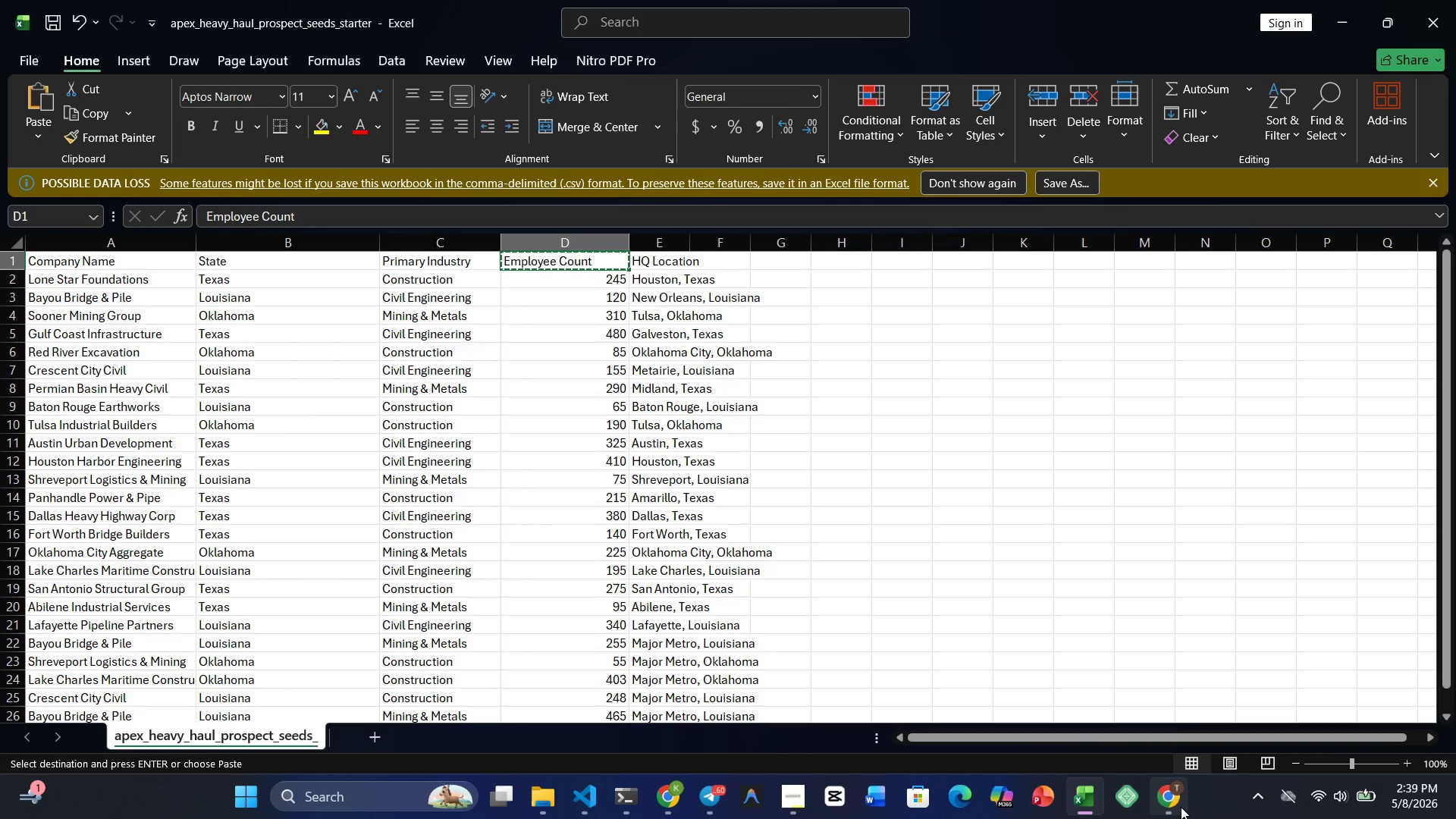 
double_click([1181, 807])
 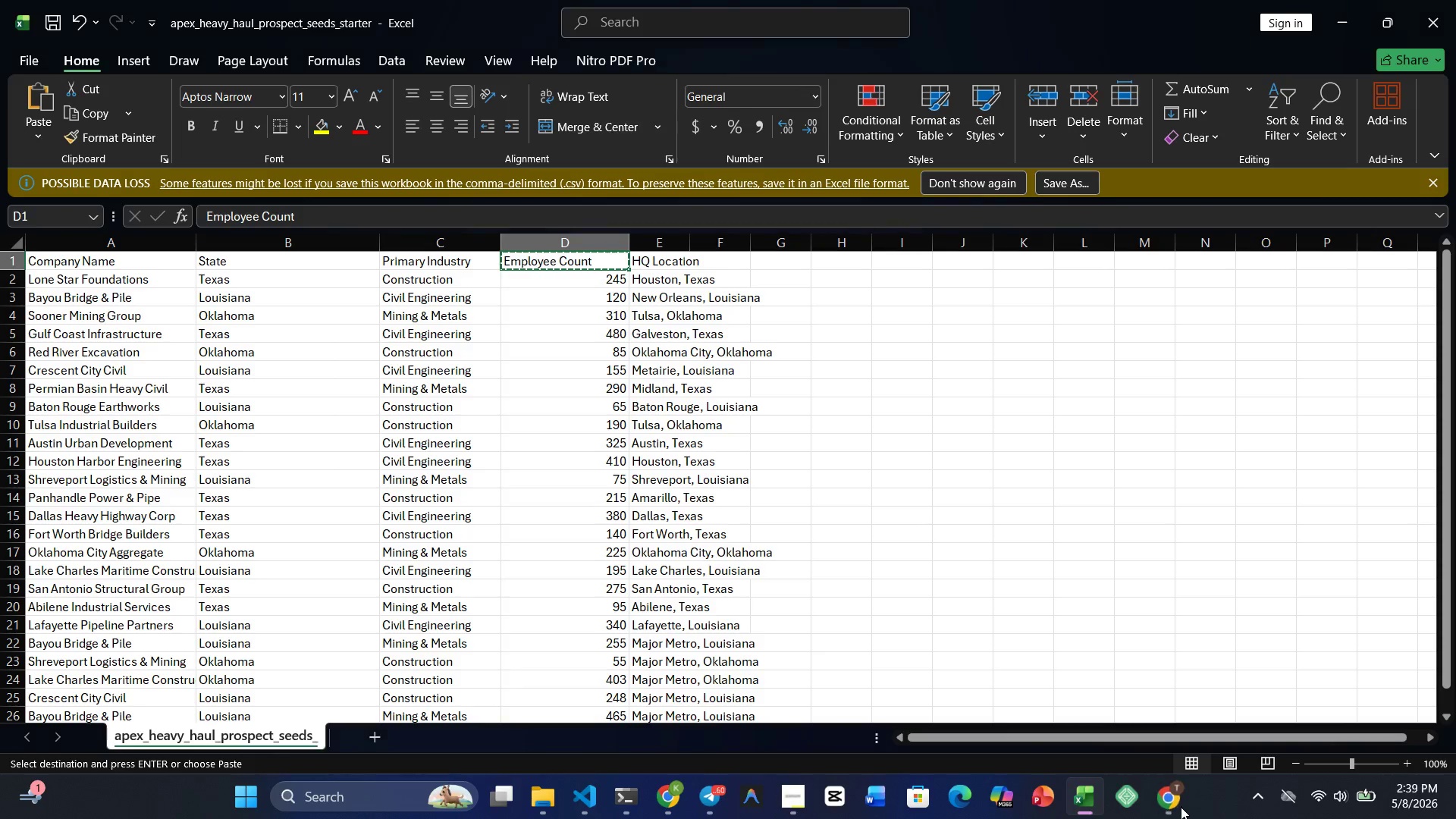 
left_click([1181, 807])
 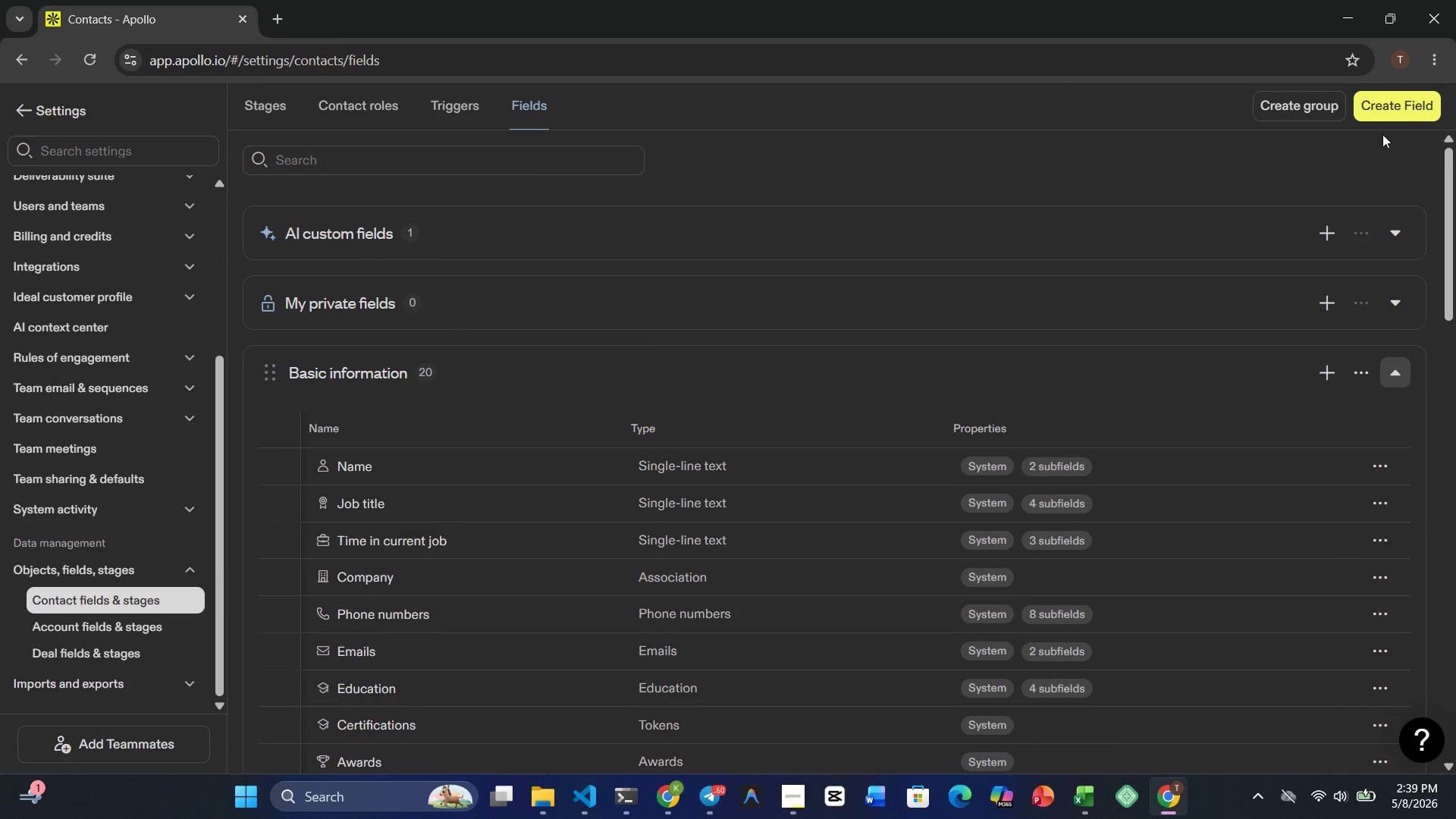 
left_click([1400, 109])
 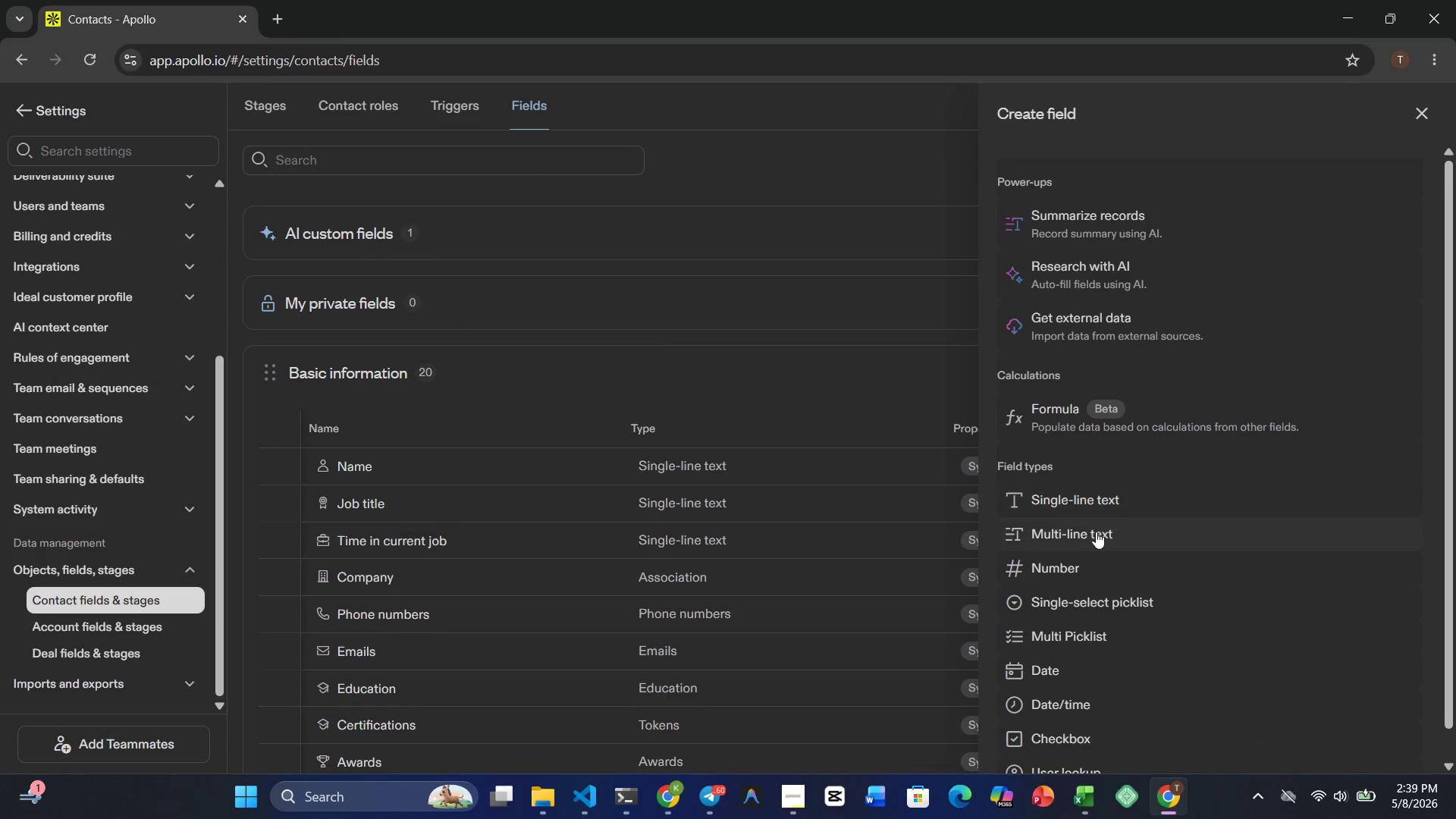 
left_click([1086, 564])
 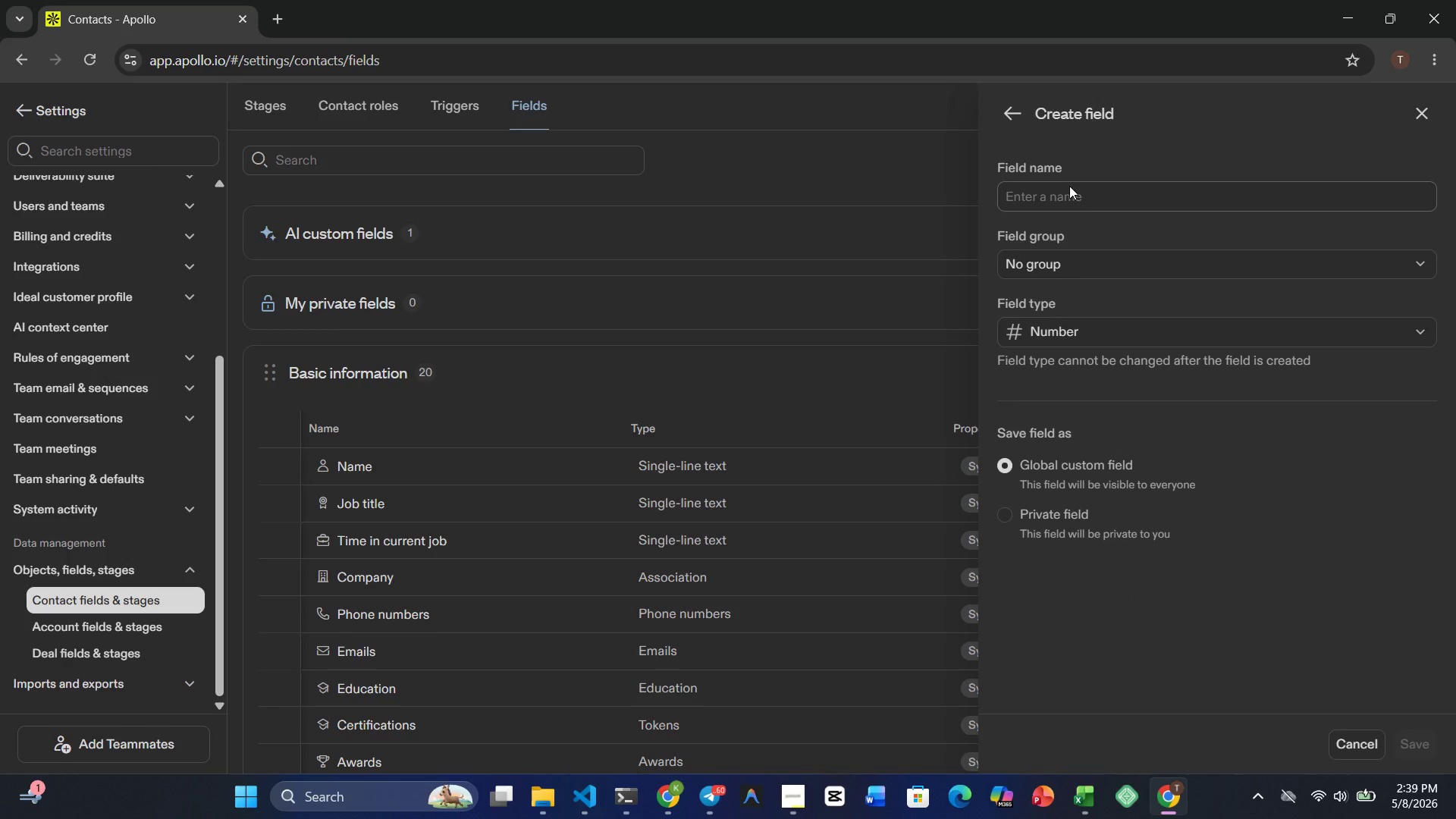 
left_click([1064, 187])
 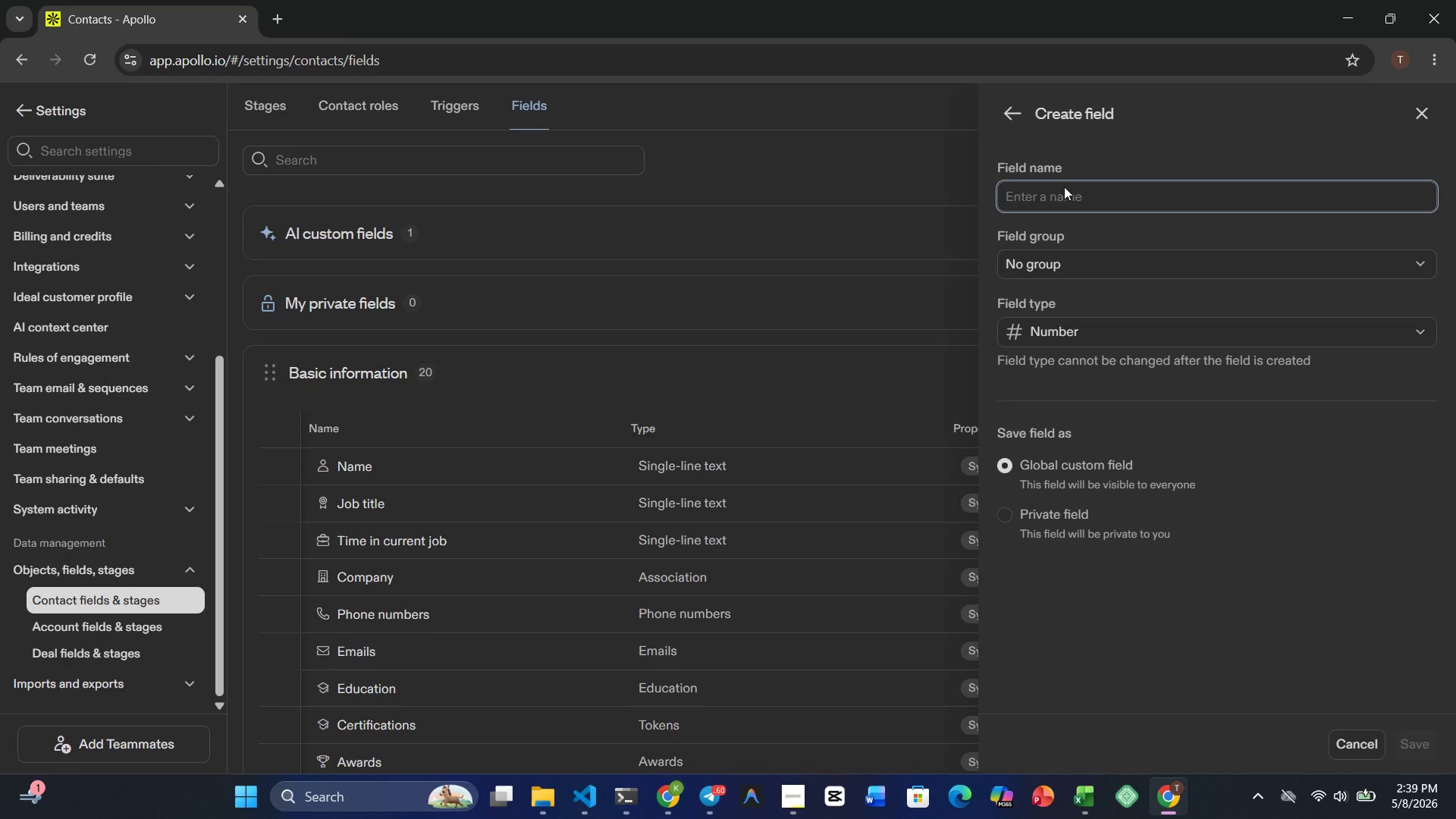 
key(Control+V)
 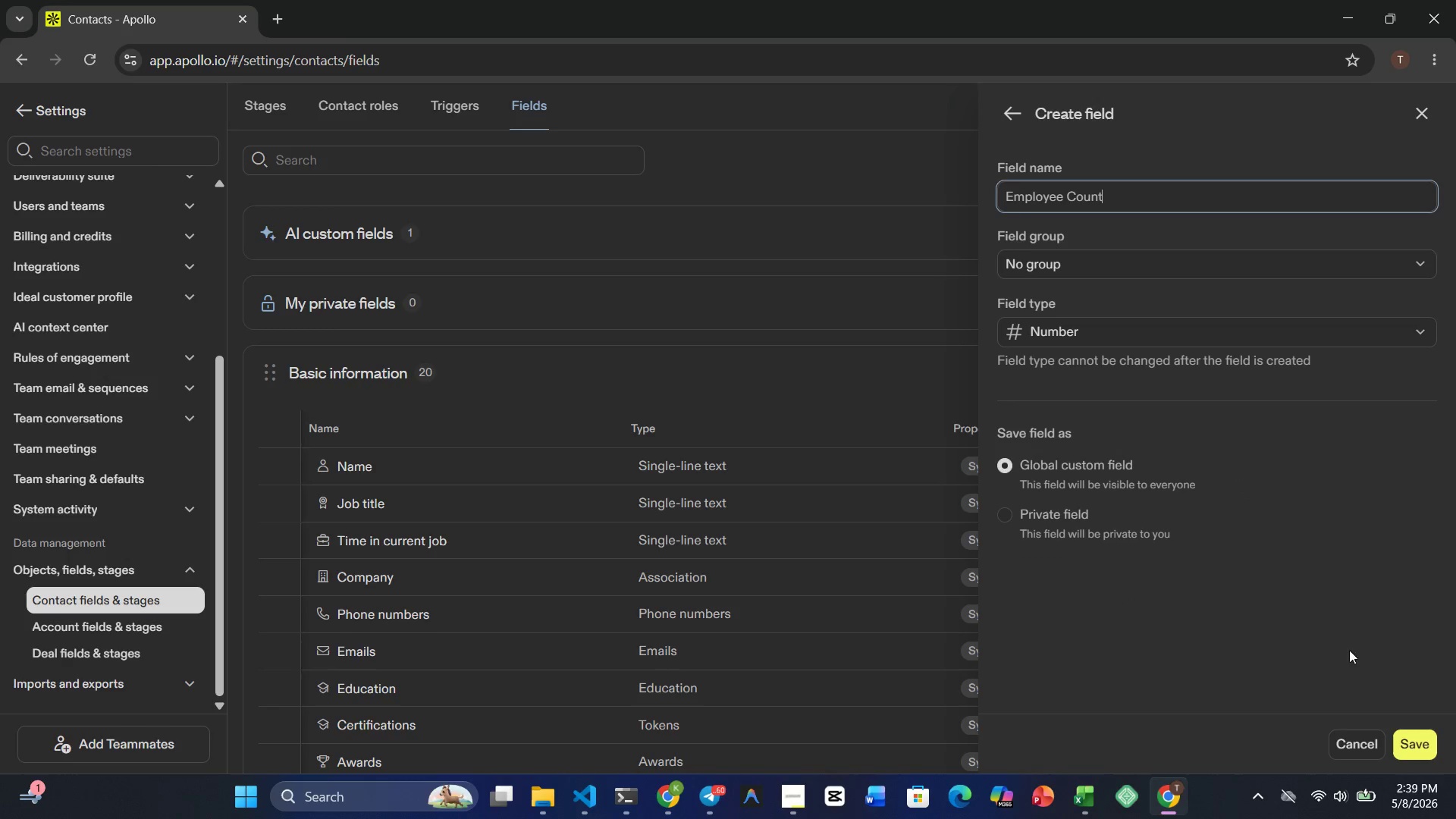 
left_click([1404, 745])
 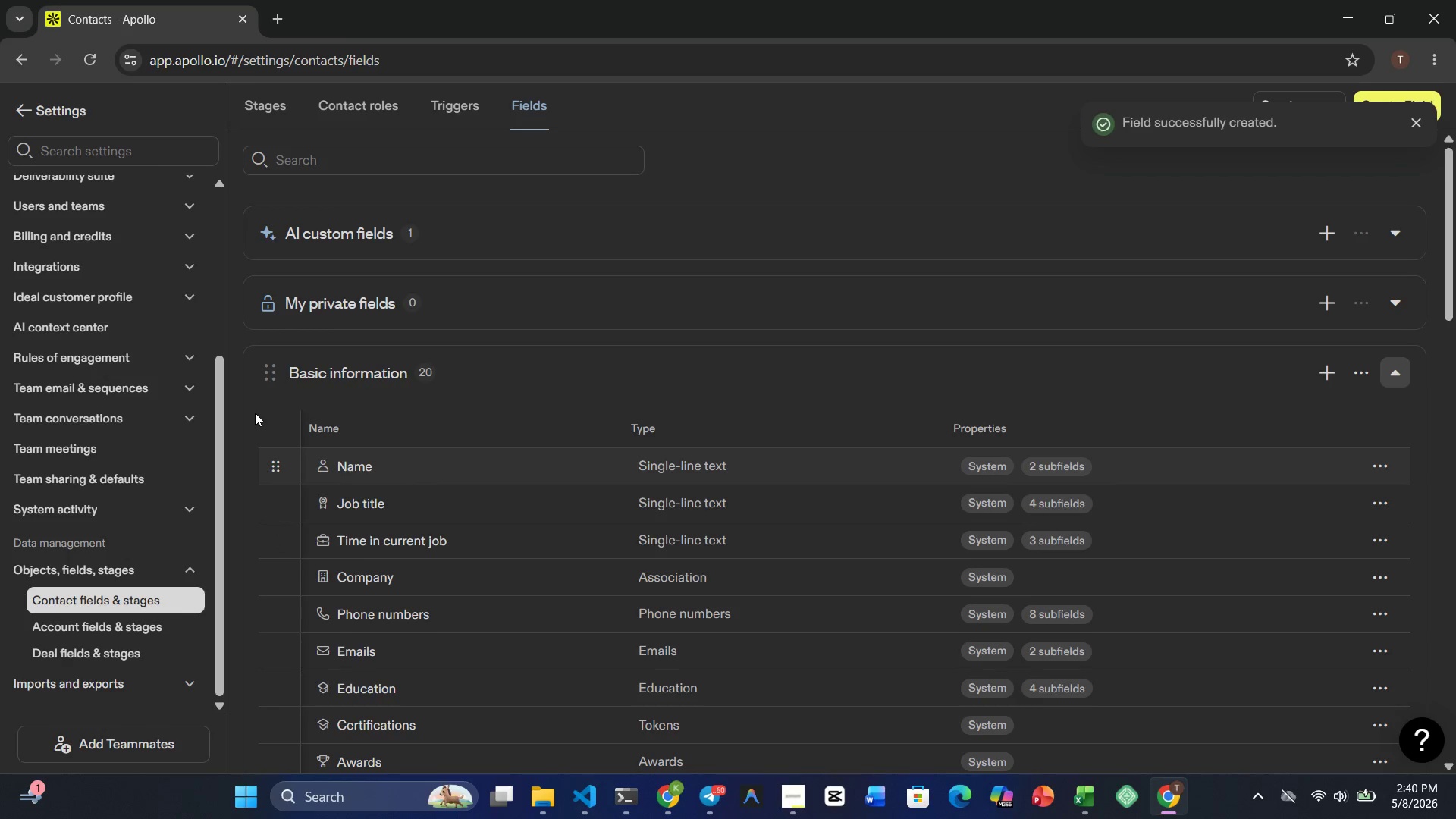 
wait(5.34)
 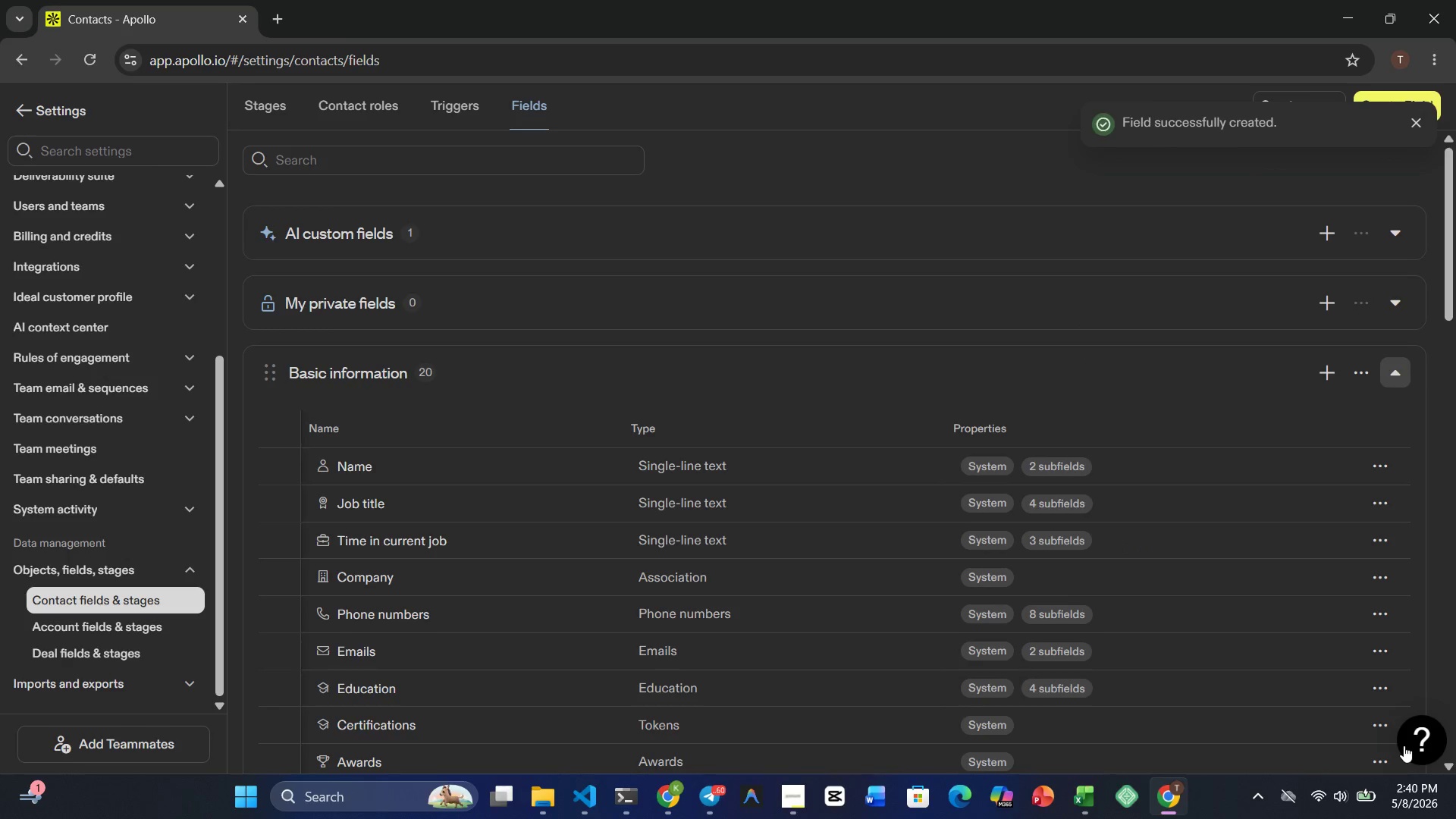 
left_click([15, 118])
 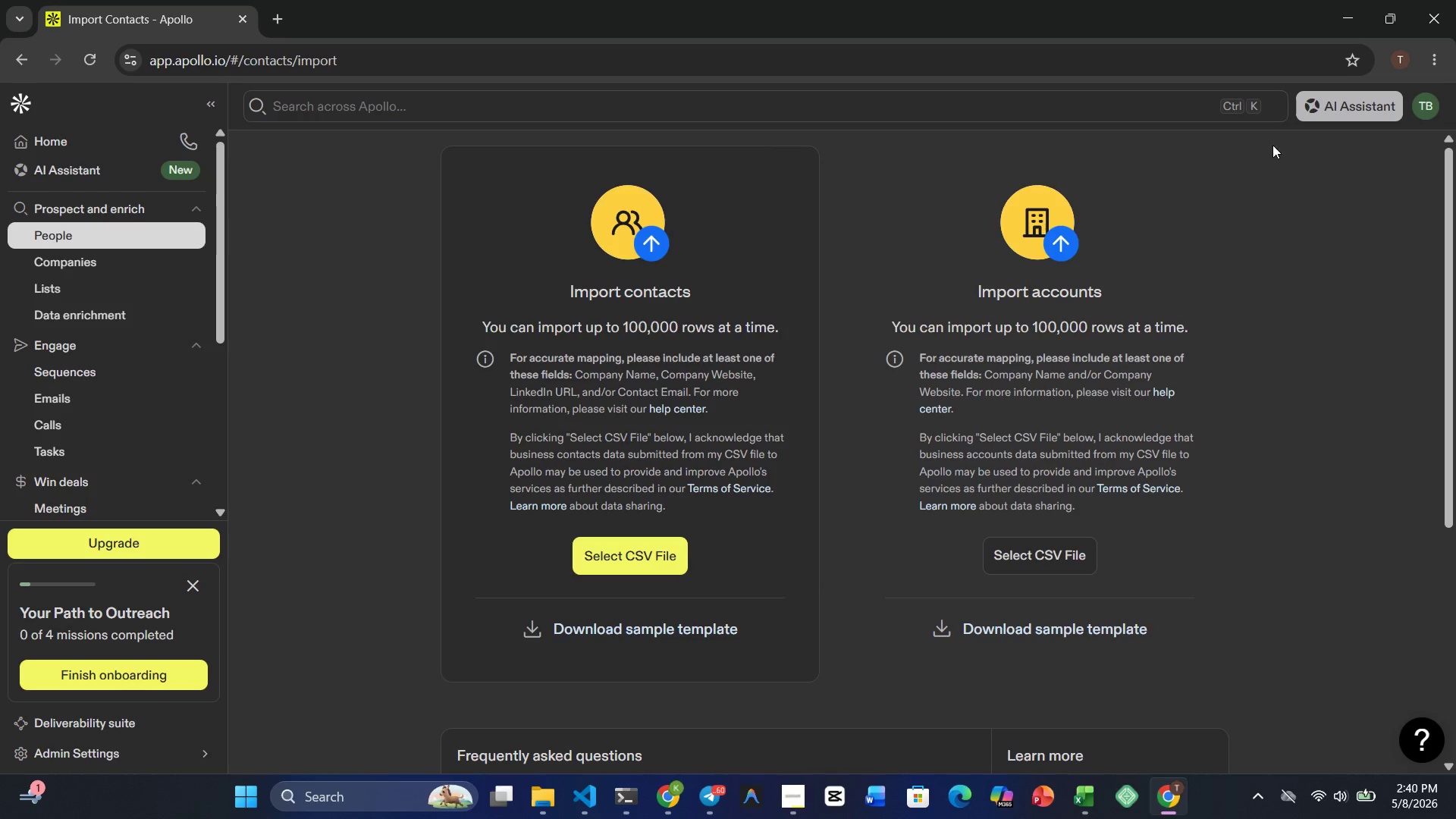 
wait(5.27)
 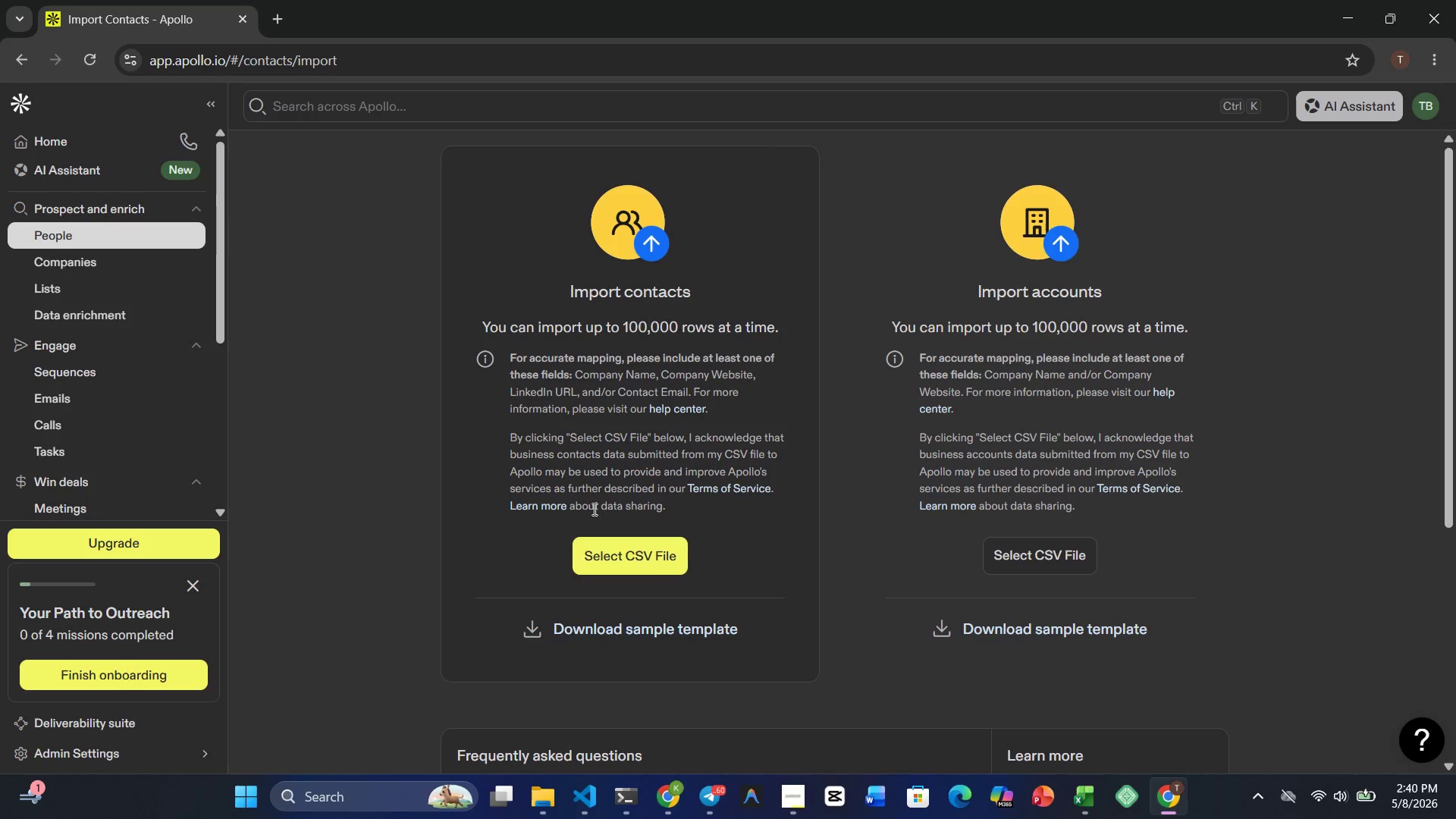 
left_click([655, 538])
 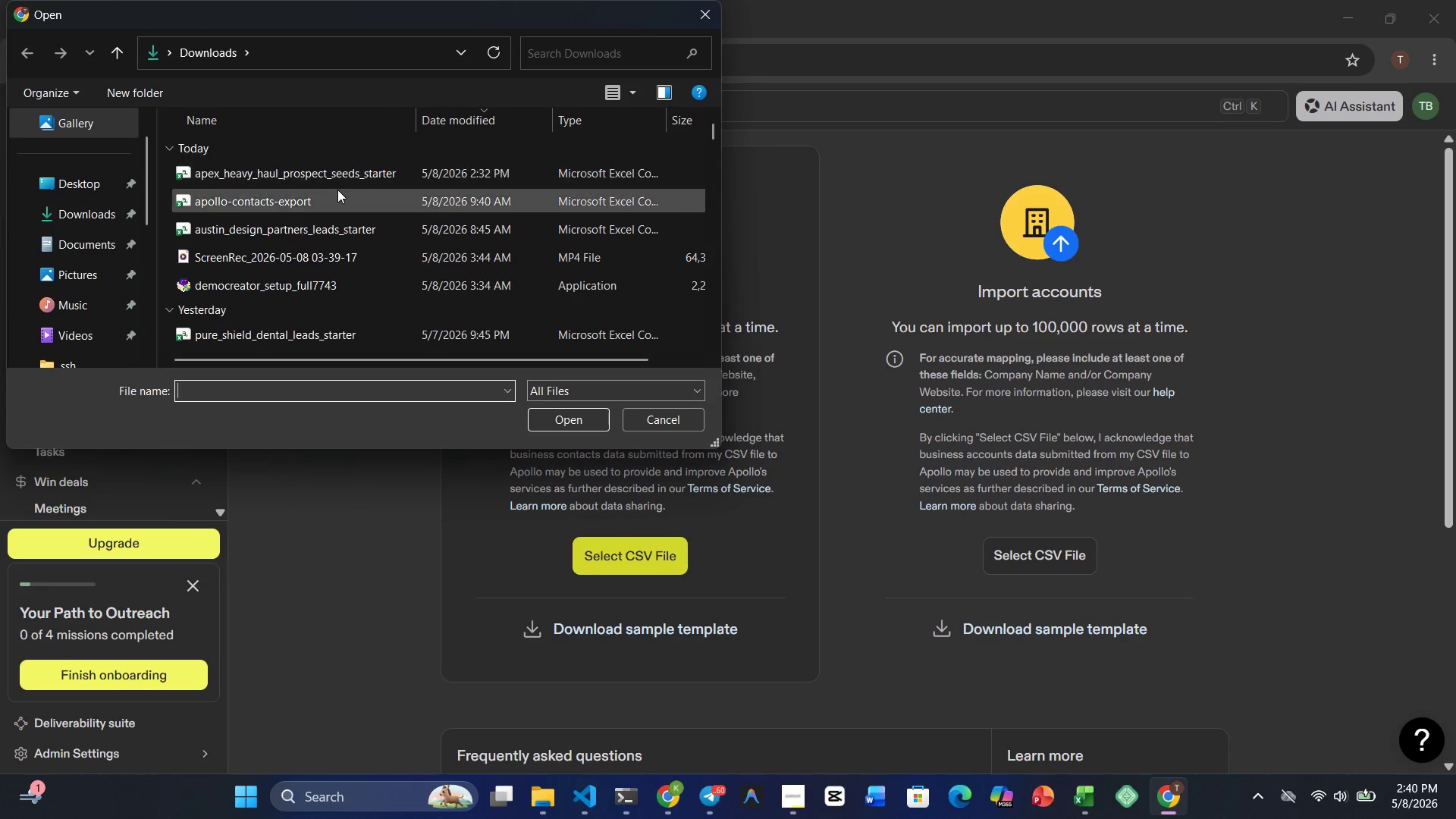 
left_click([335, 183])
 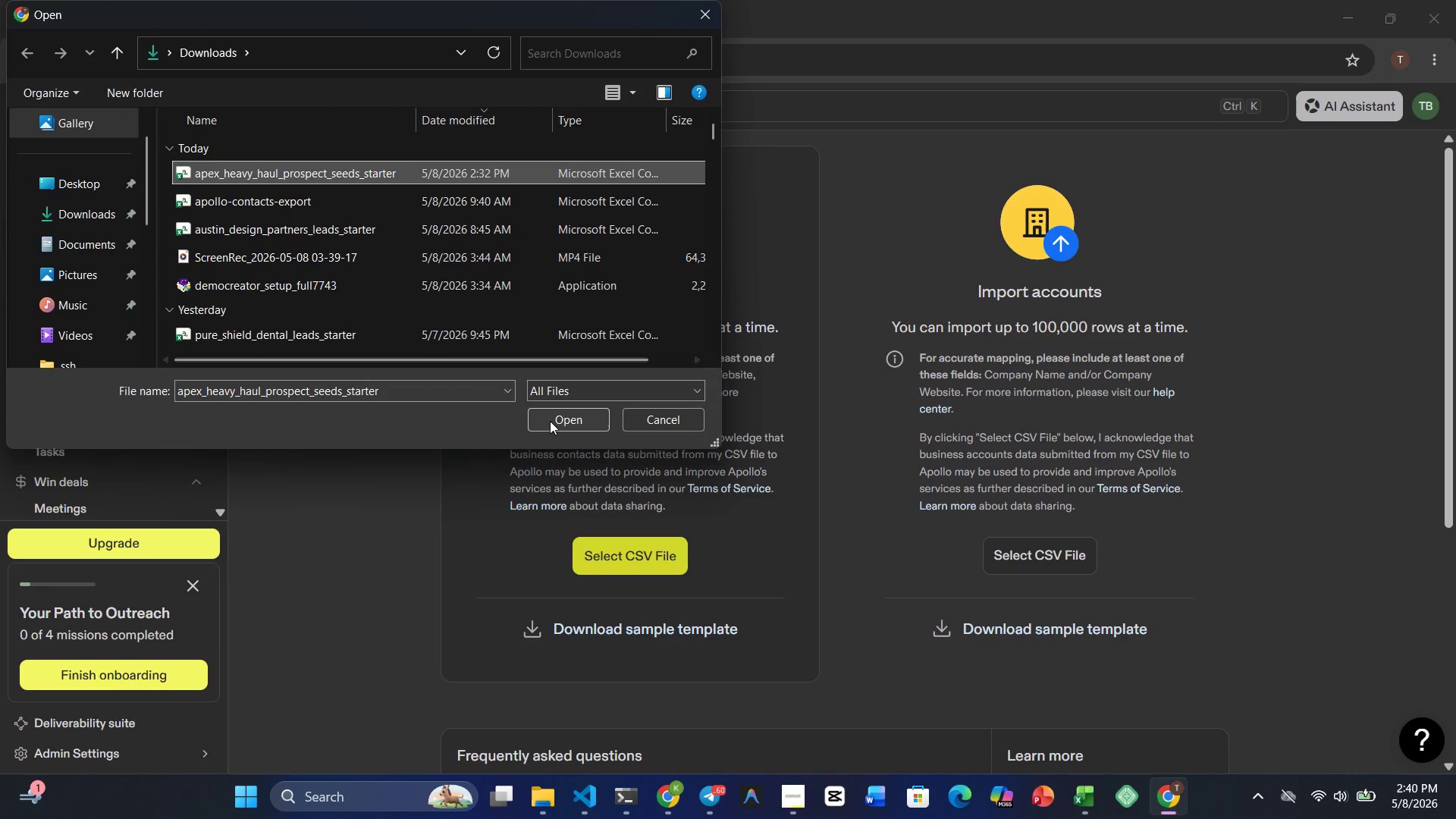 
left_click([550, 421])
 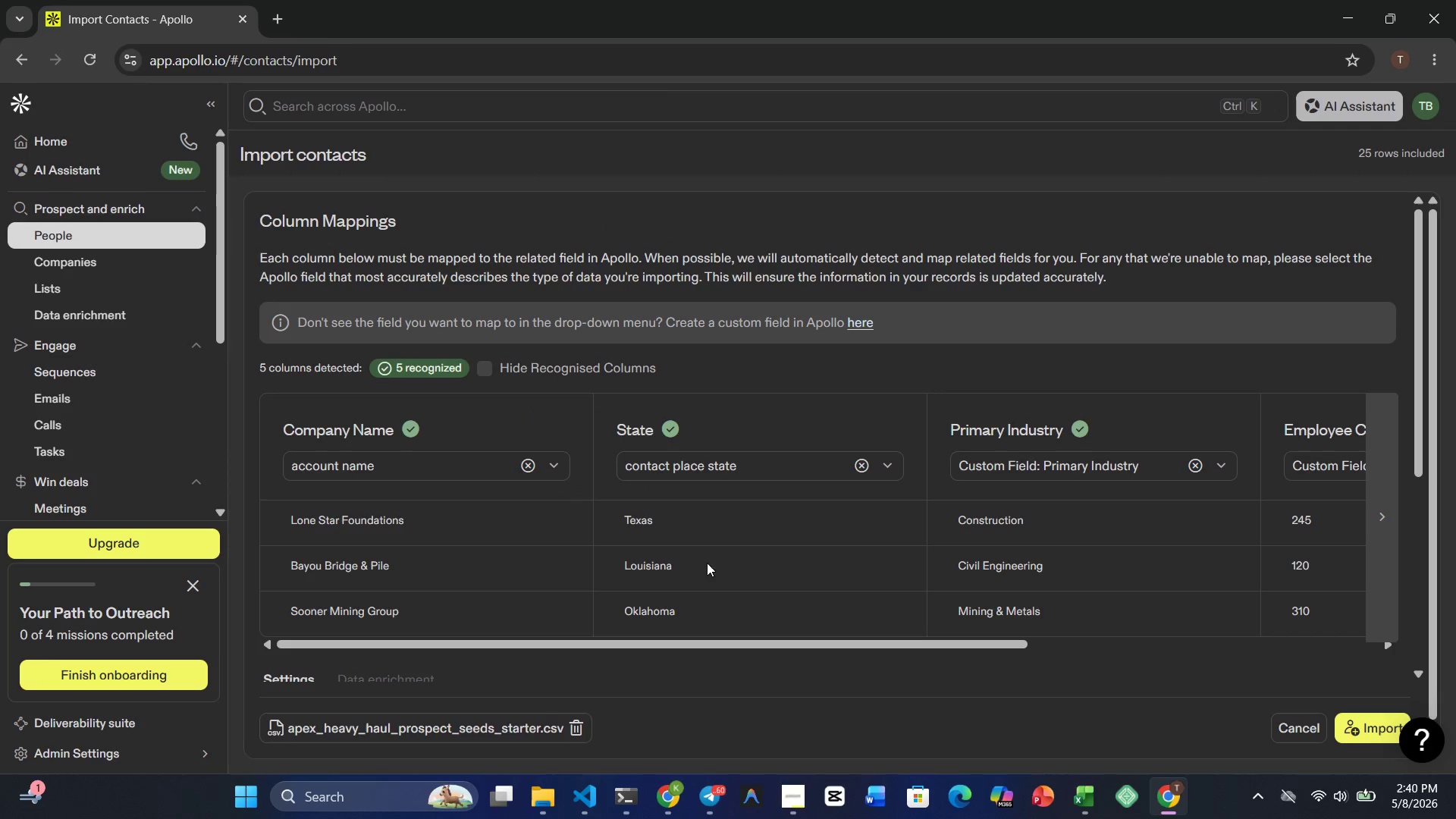 
left_click_drag(start_coordinate=[721, 645], to_coordinate=[798, 648])
 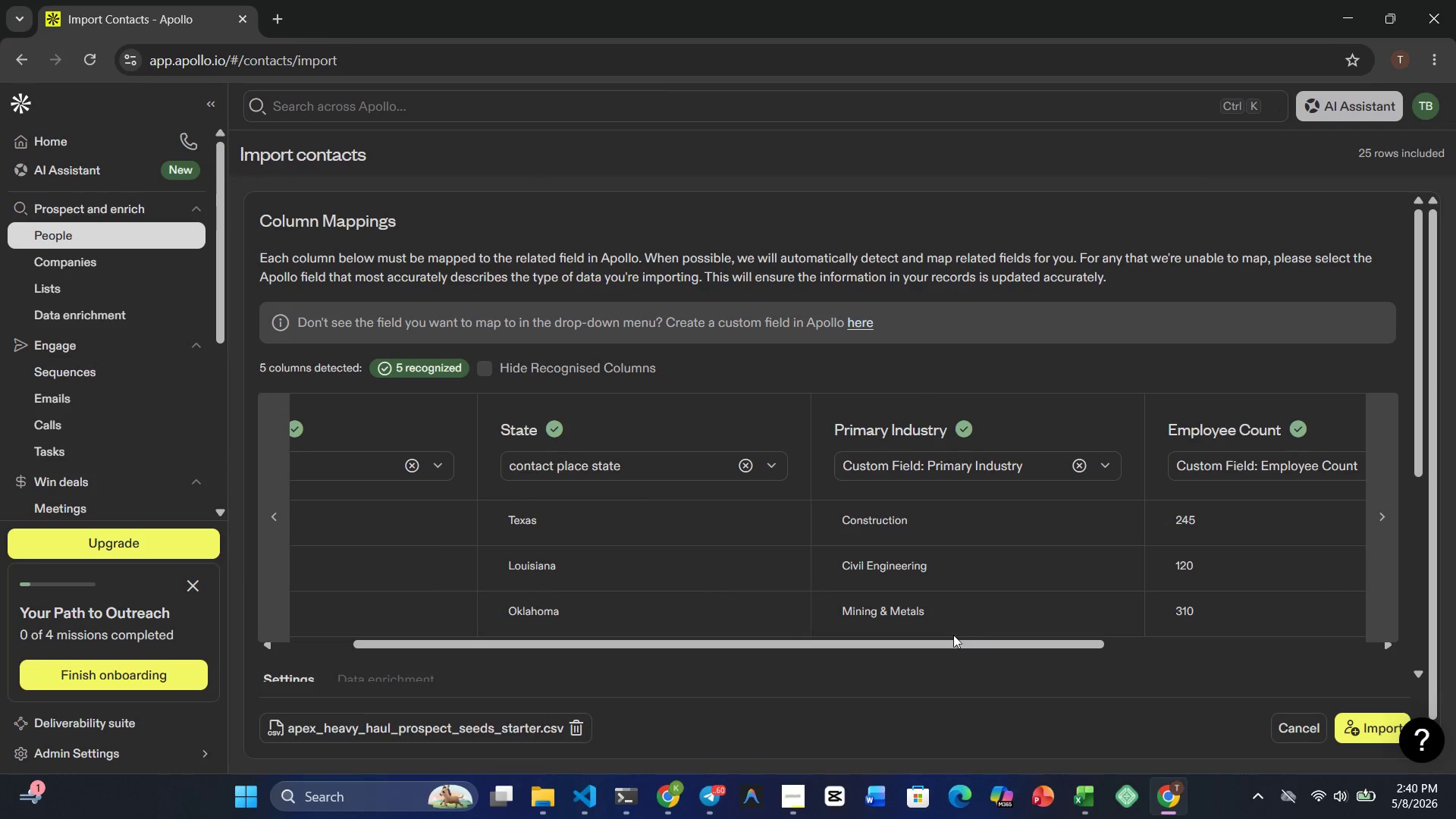 
left_click_drag(start_coordinate=[946, 644], to_coordinate=[974, 649])
 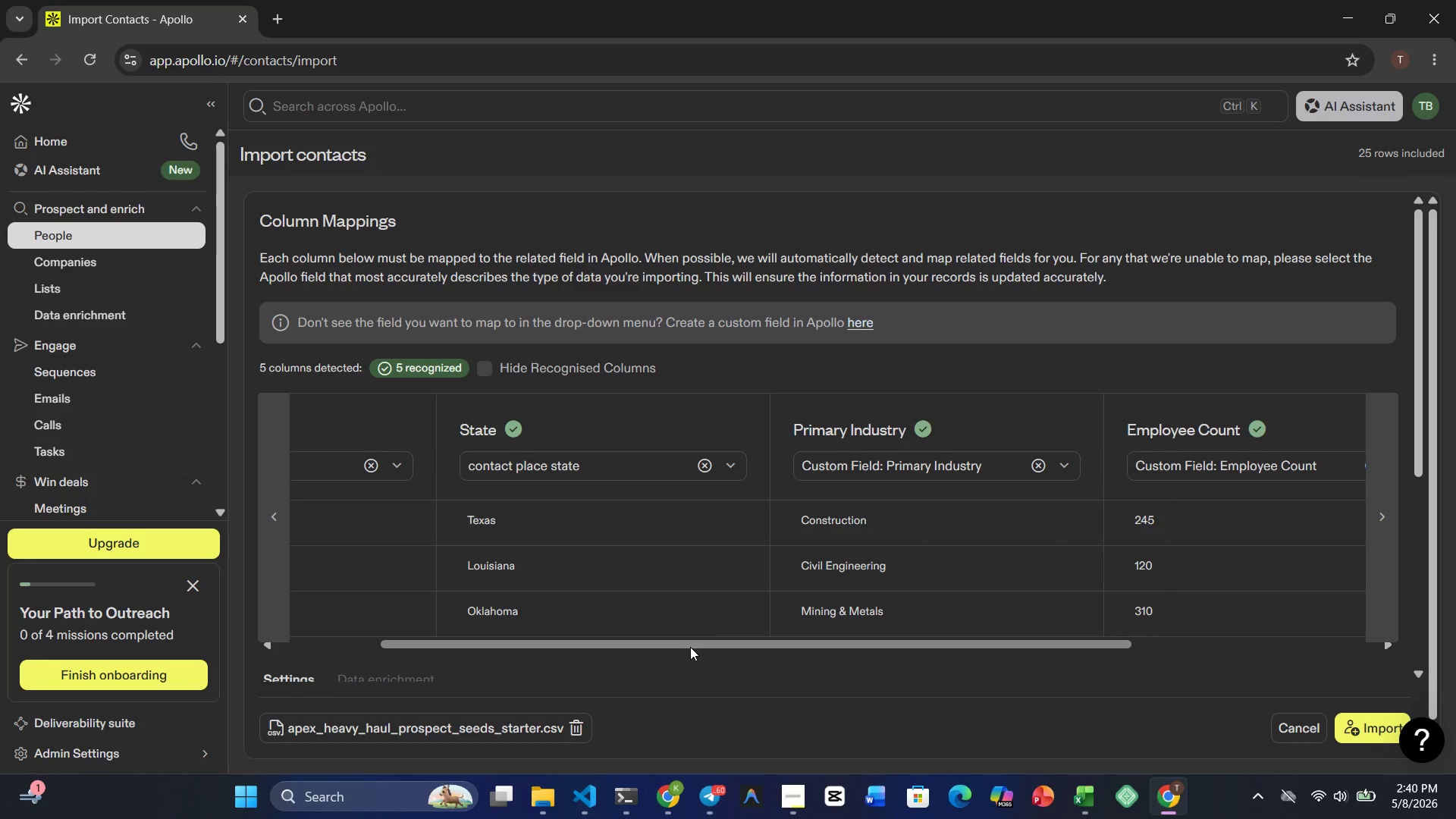 
left_click_drag(start_coordinate=[686, 642], to_coordinate=[730, 649])
 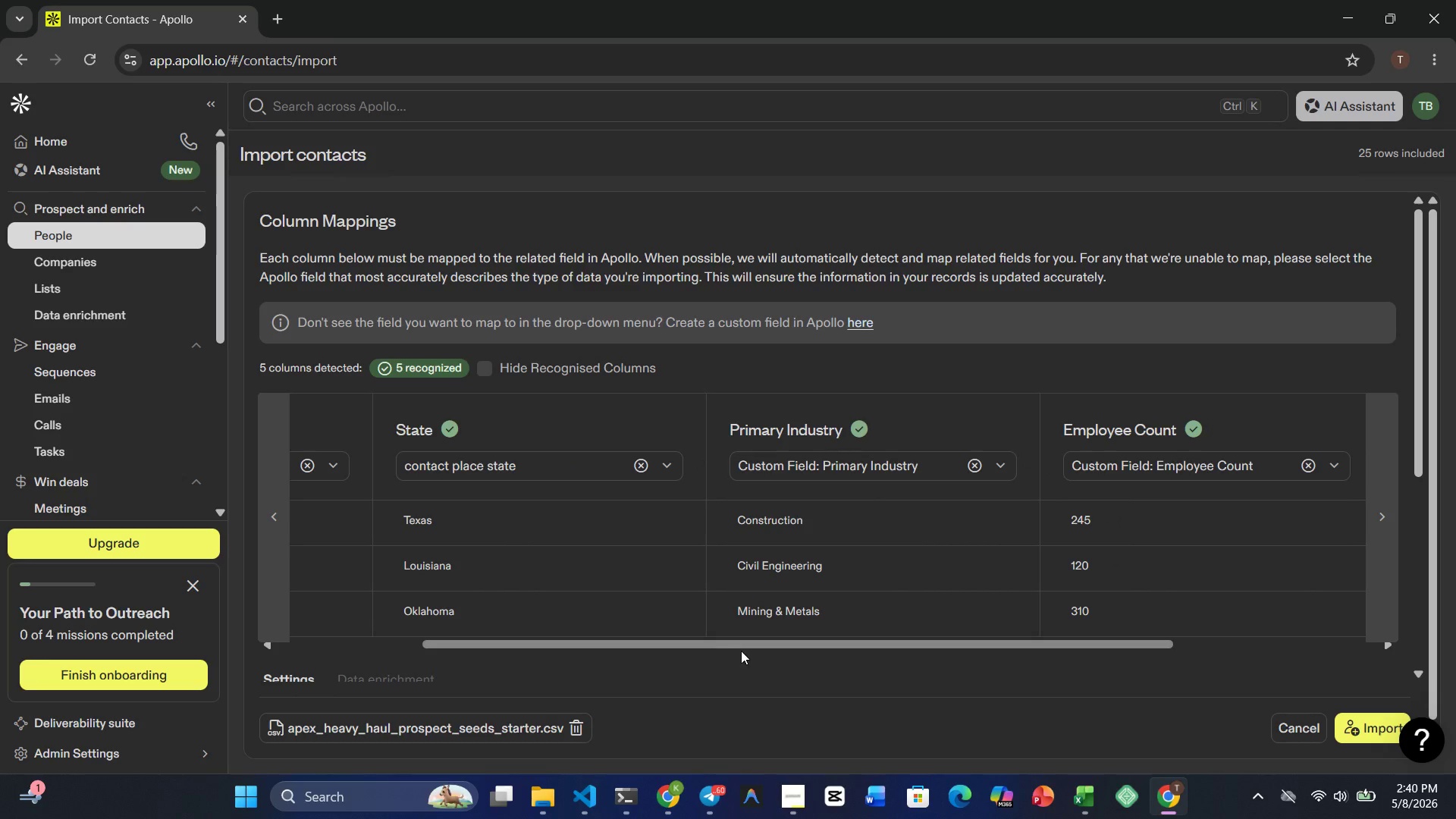 
left_click_drag(start_coordinate=[741, 651], to_coordinate=[1189, 674])
 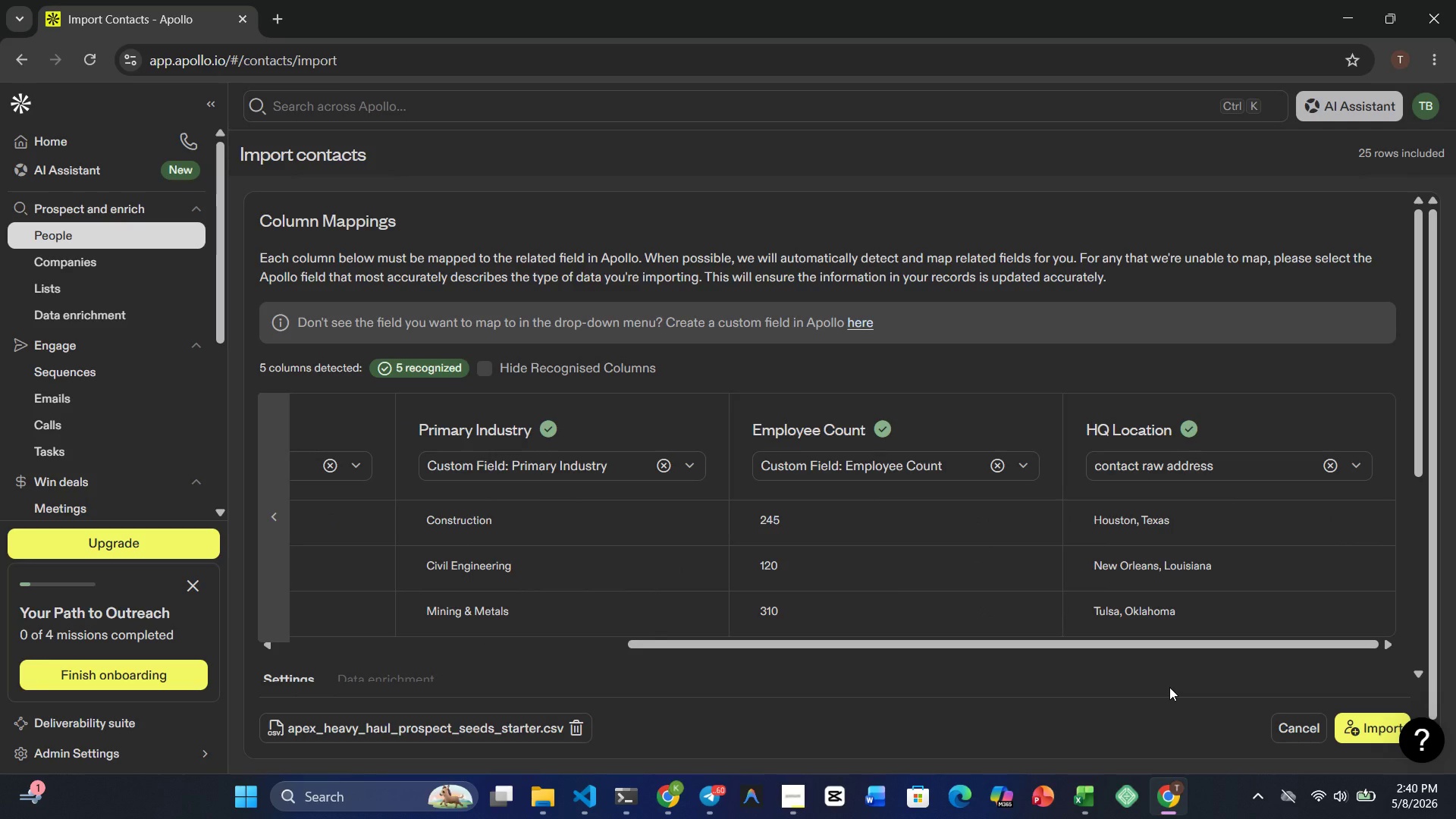 
wait(9.69)
 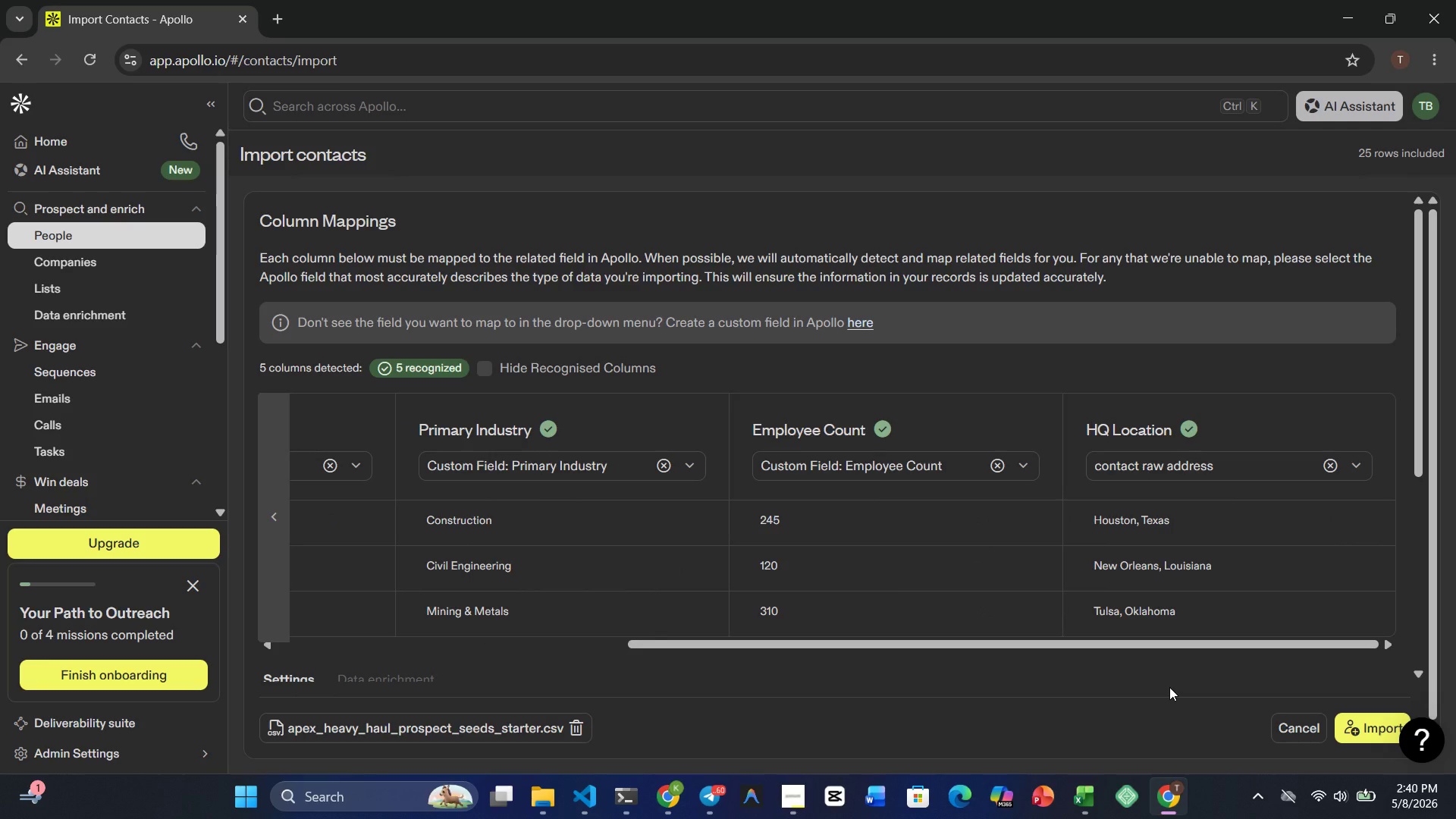 
scroll: coordinate [813, 416], scroll_direction: up, amount: 17.0
 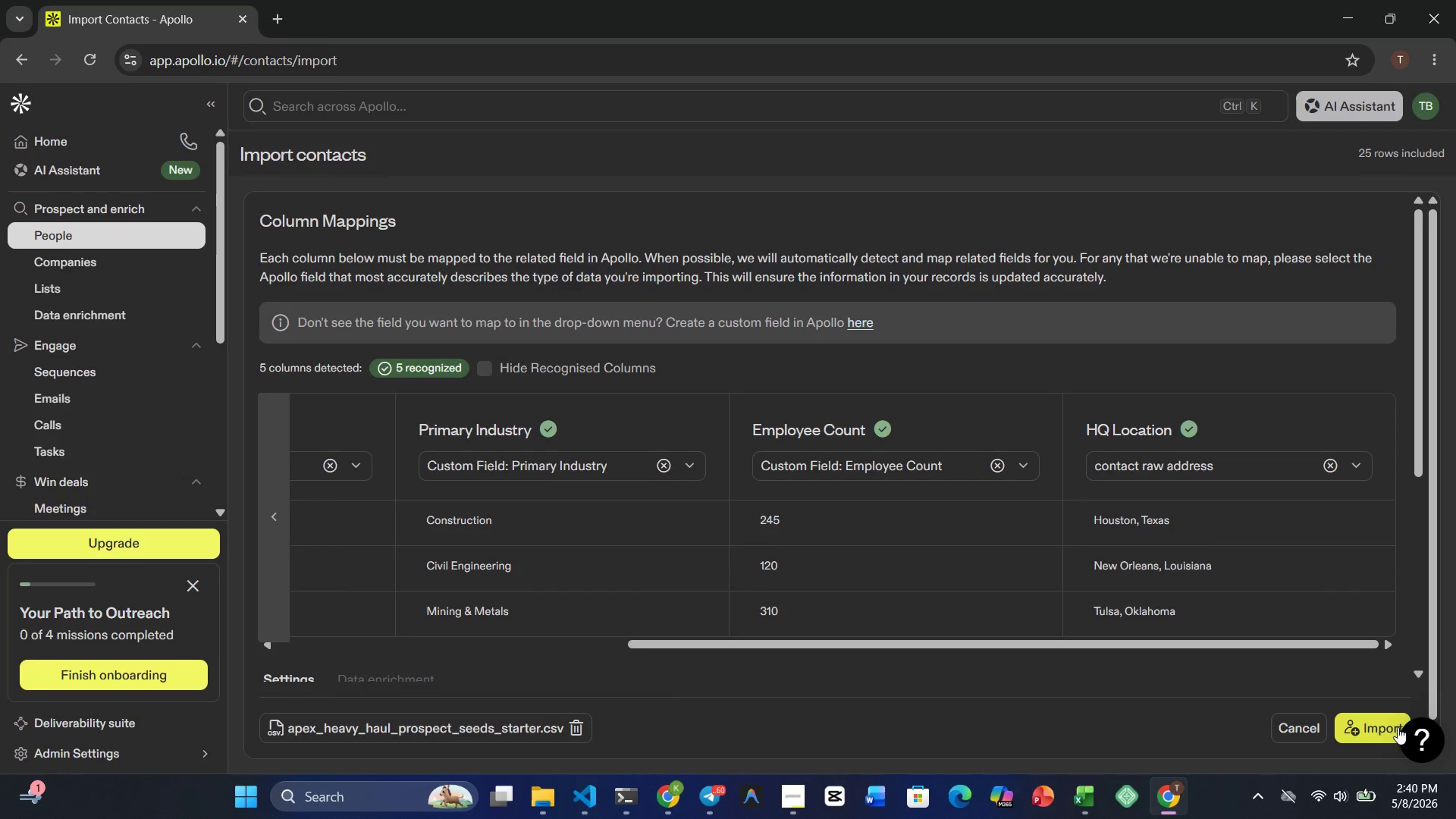 
left_click([1392, 731])
 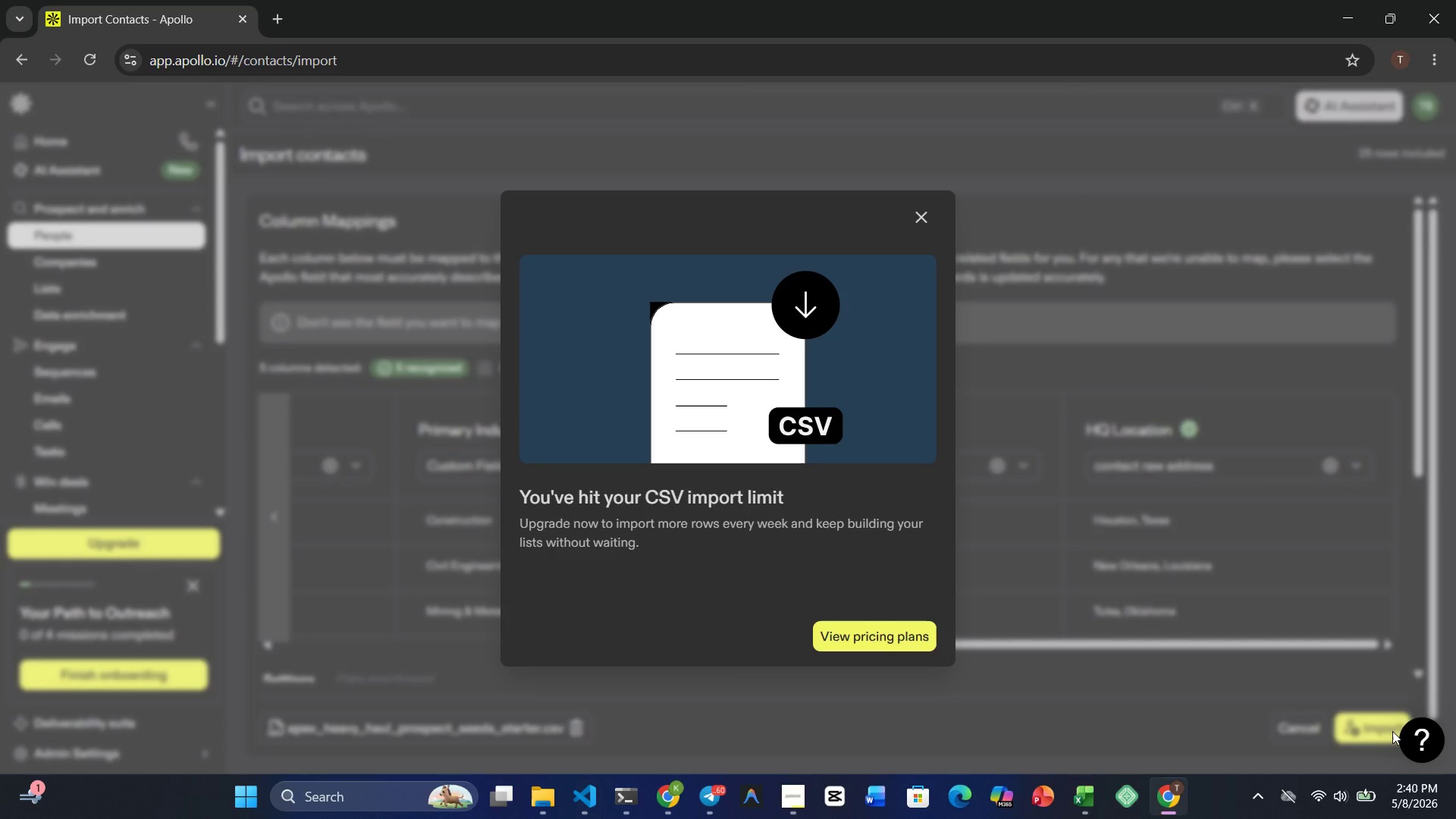 
wait(13.5)
 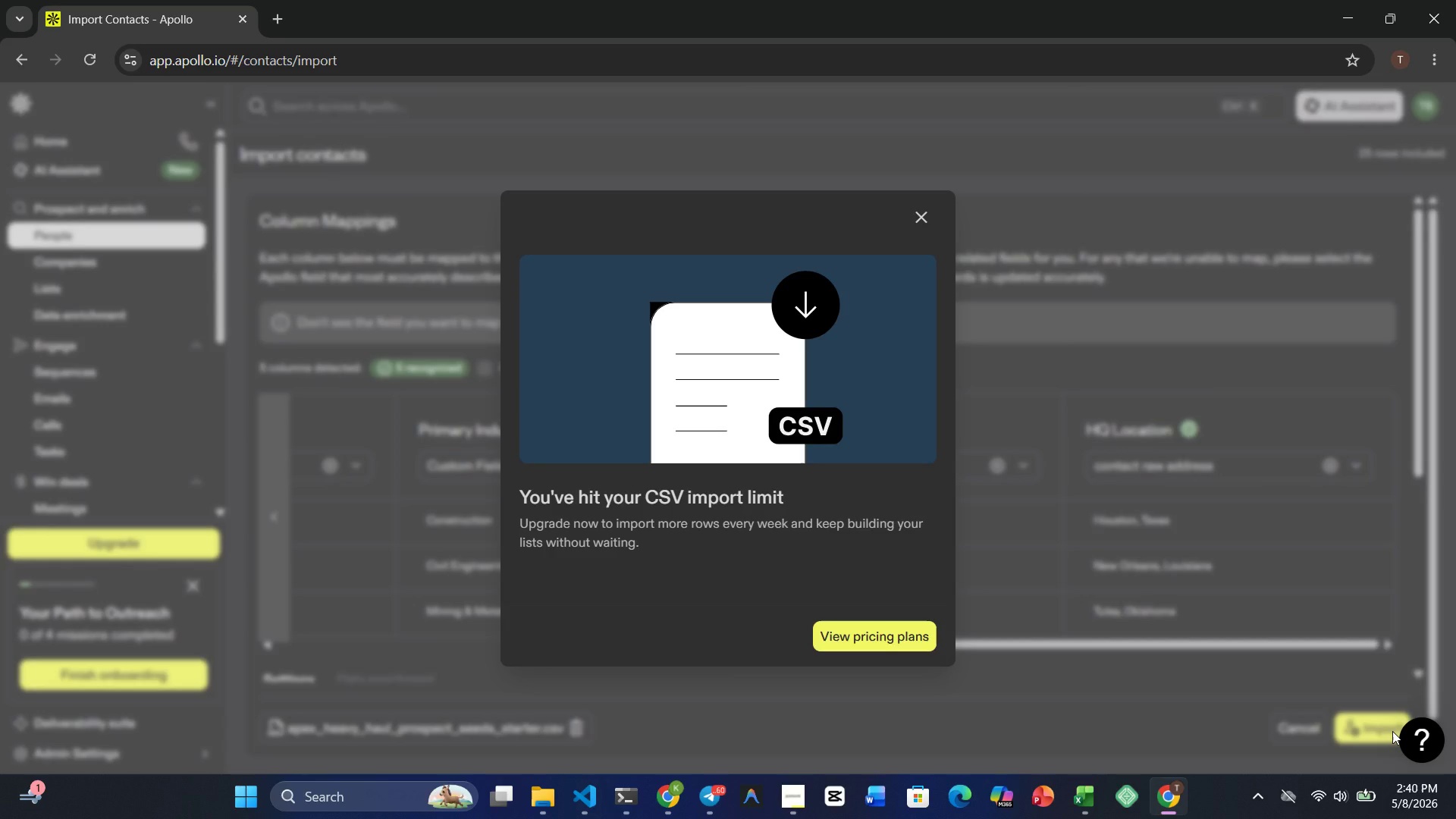 
left_click([915, 206])
 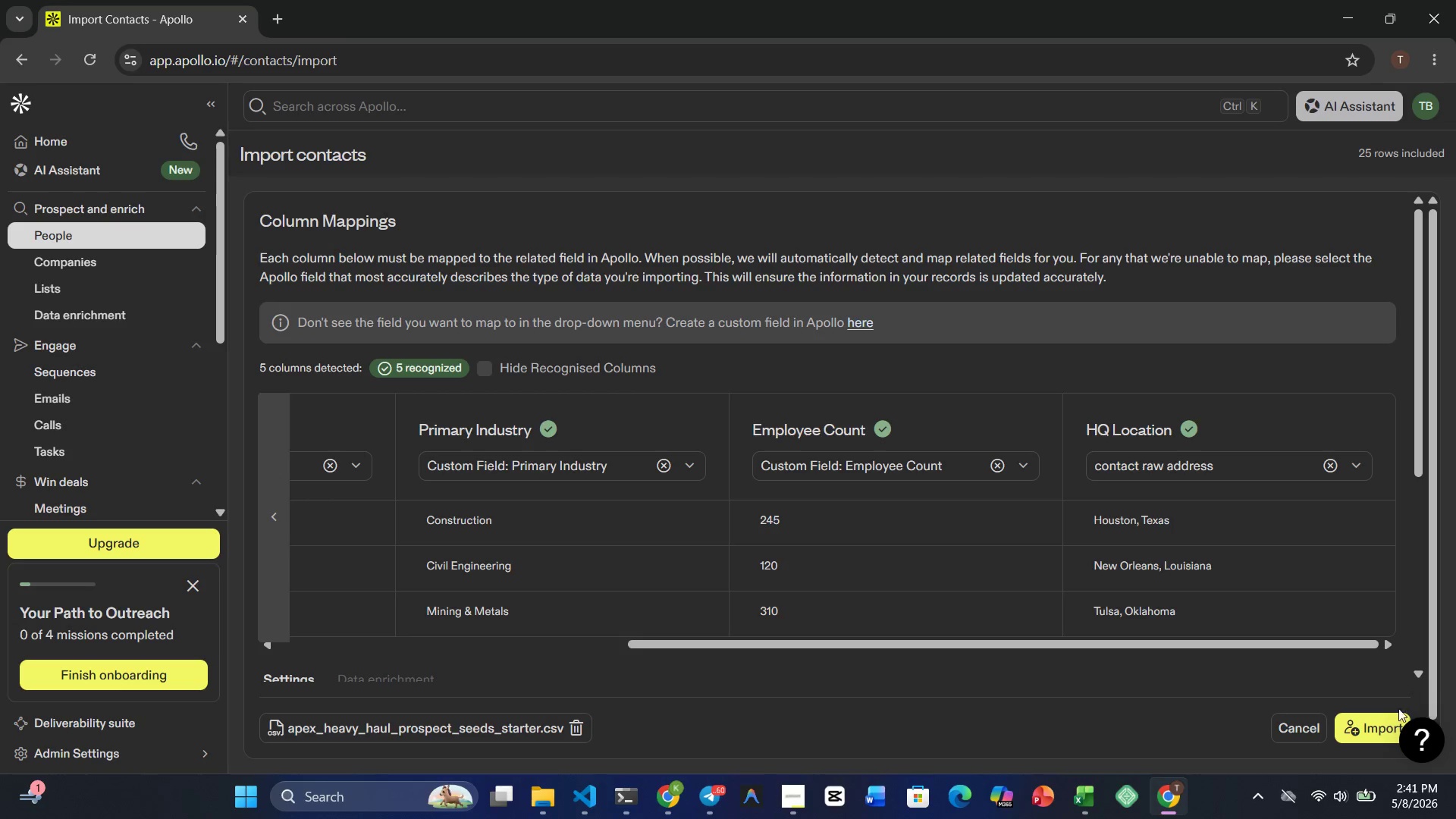 
left_click([1371, 730])
 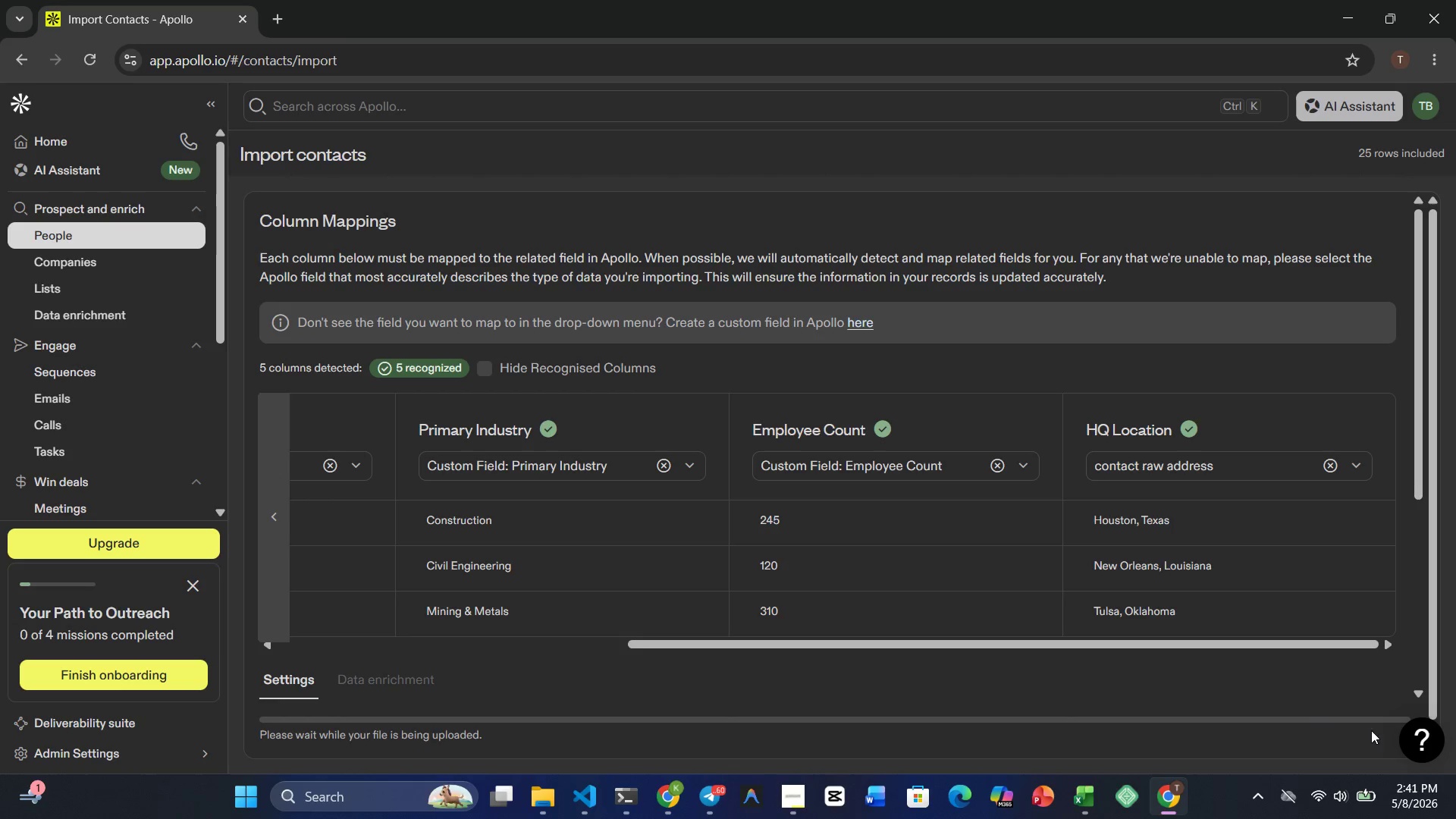 
mouse_move([1312, 712])
 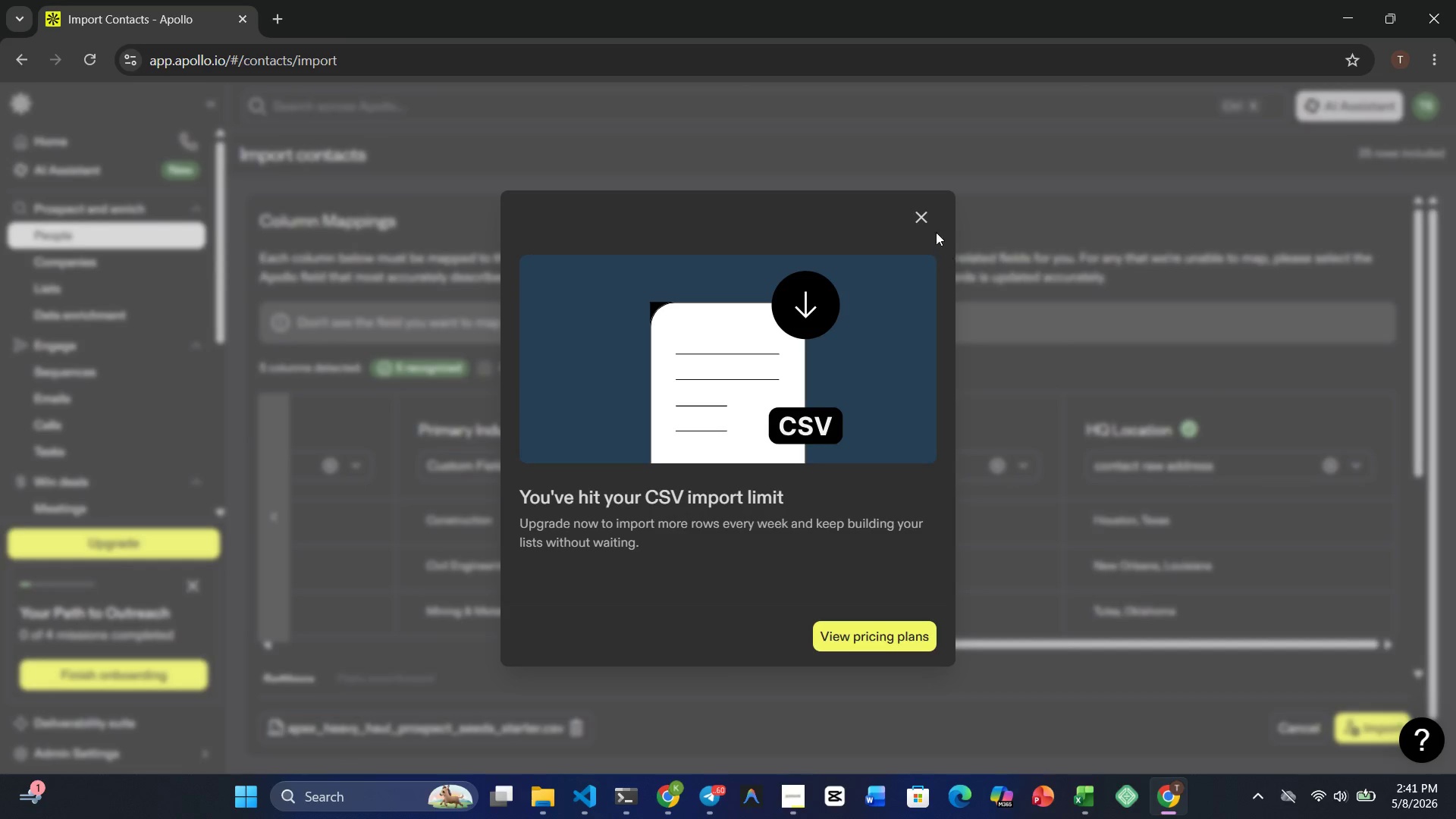 
left_click([923, 209])
 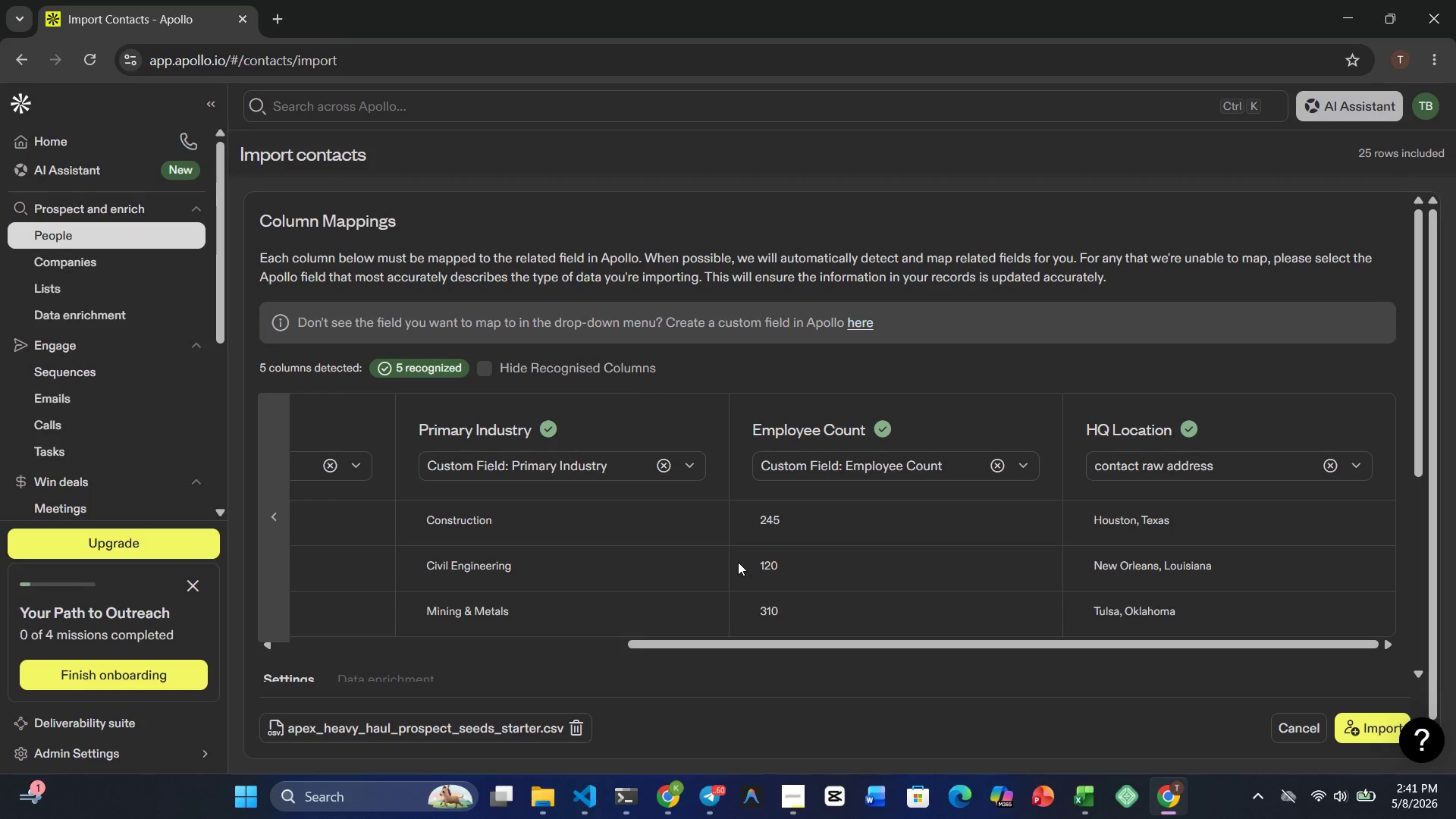 
scroll: coordinate [799, 544], scroll_direction: up, amount: 15.0
 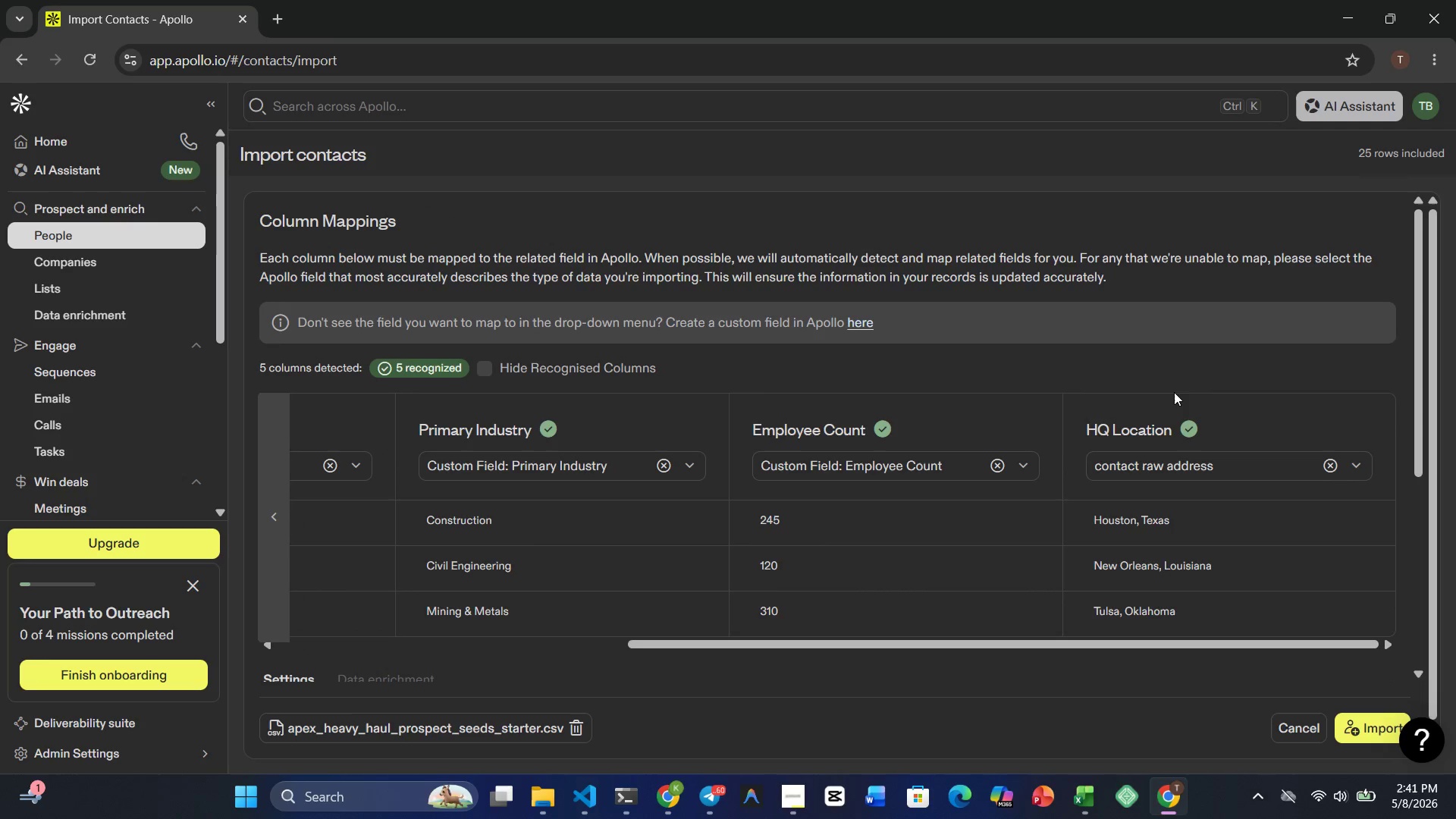 
double_click([1389, 153])
 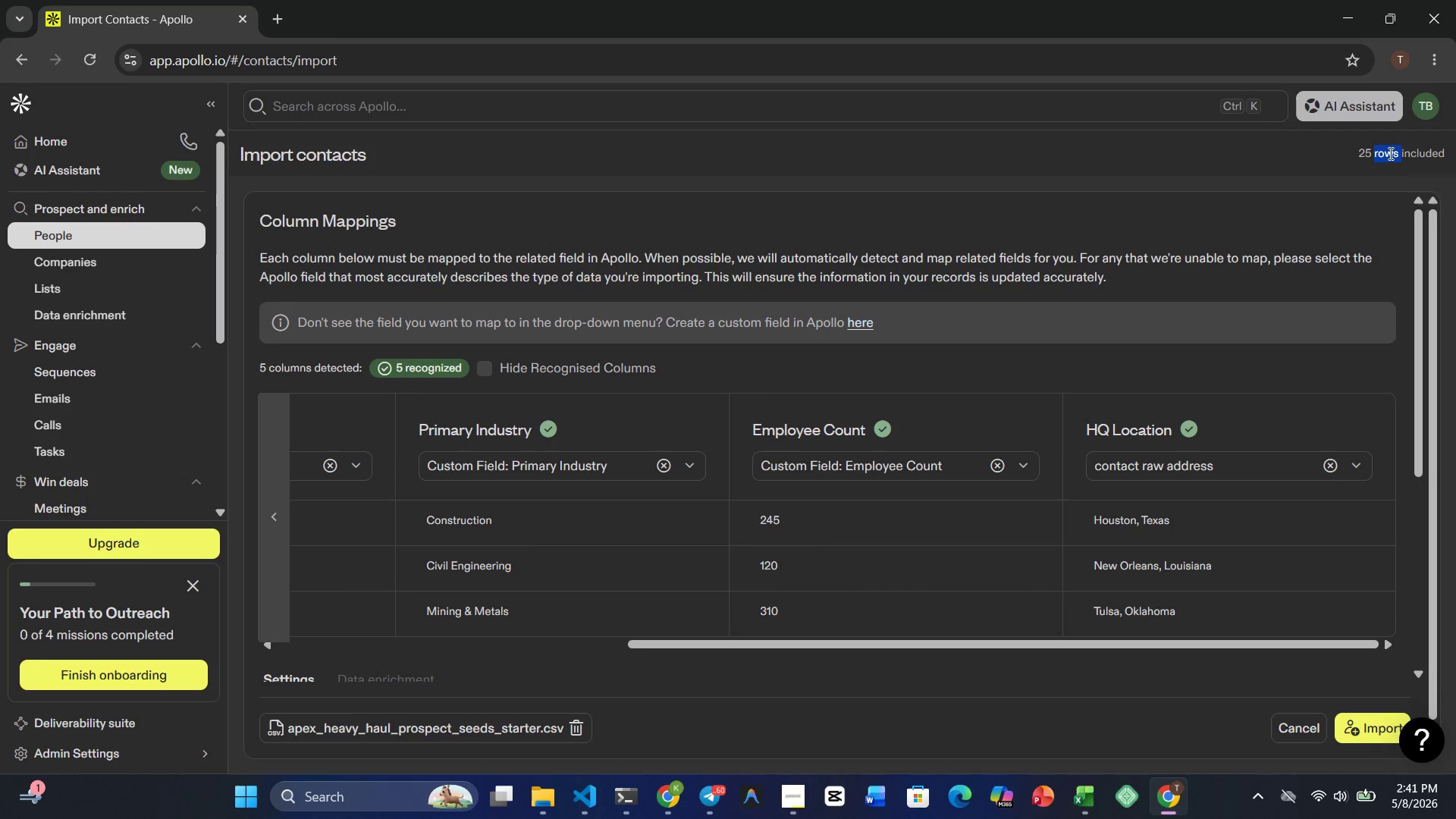 
triple_click([1389, 153])
 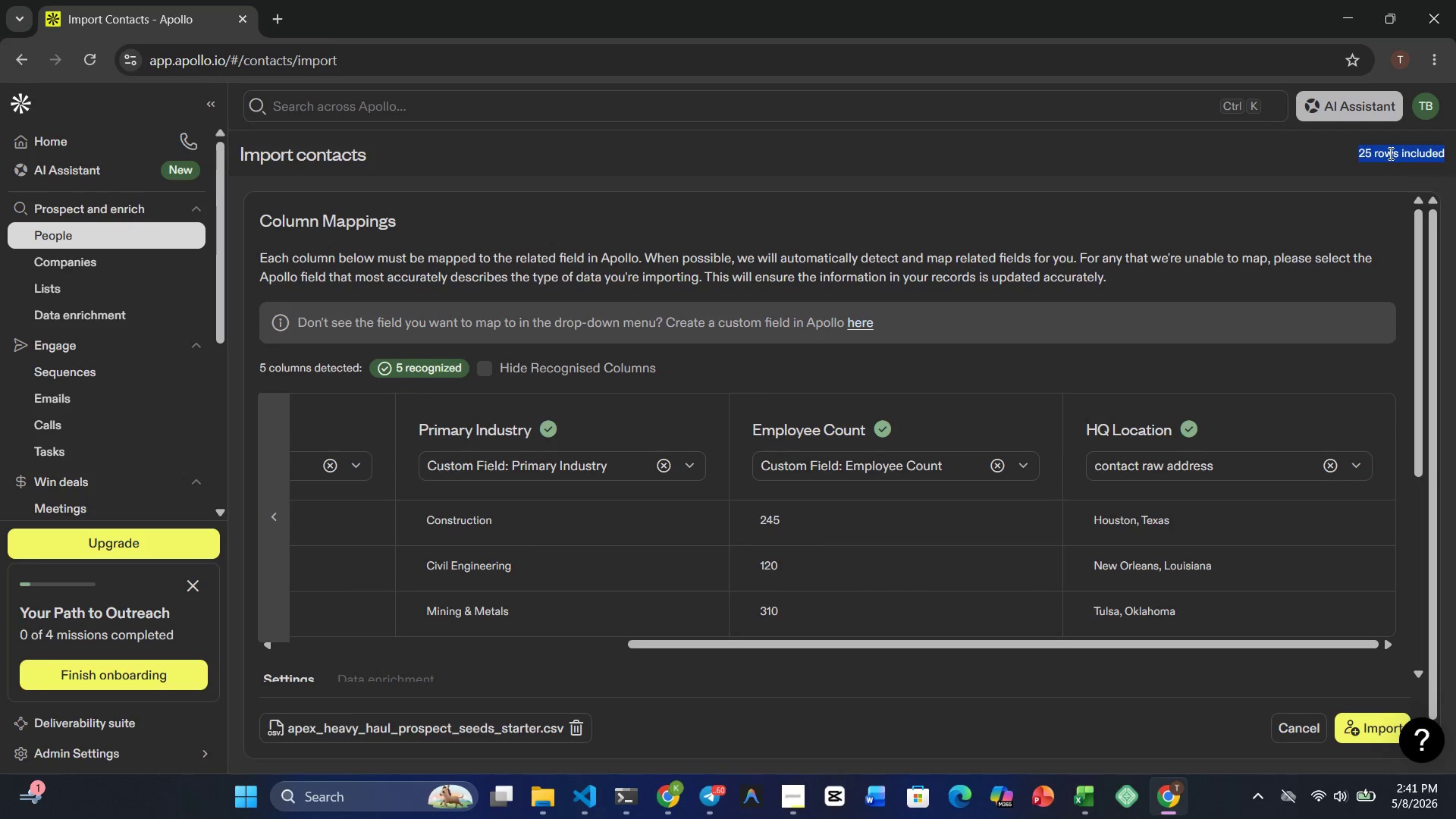 
triple_click([1389, 153])
 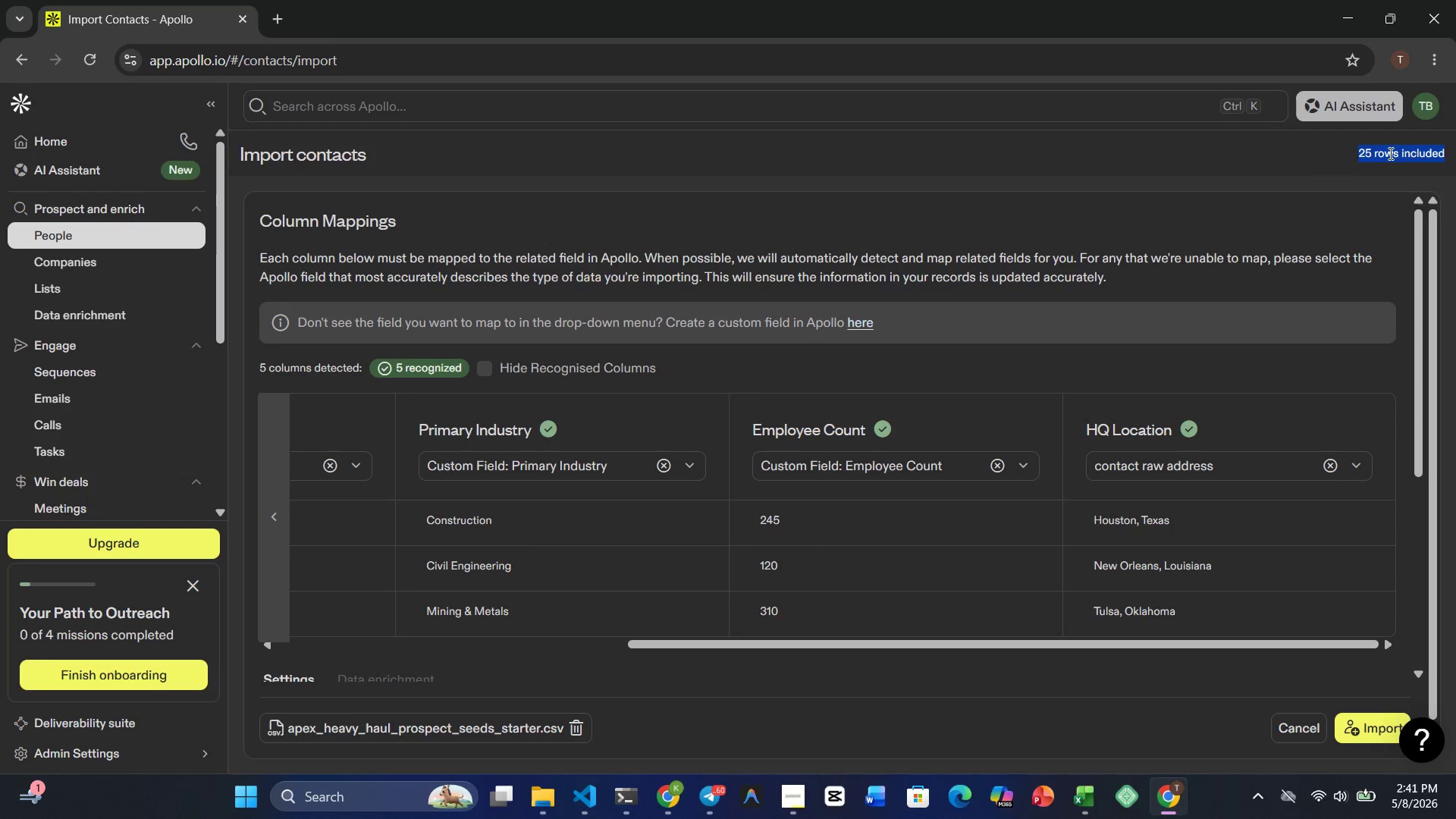 
triple_click([1389, 153])
 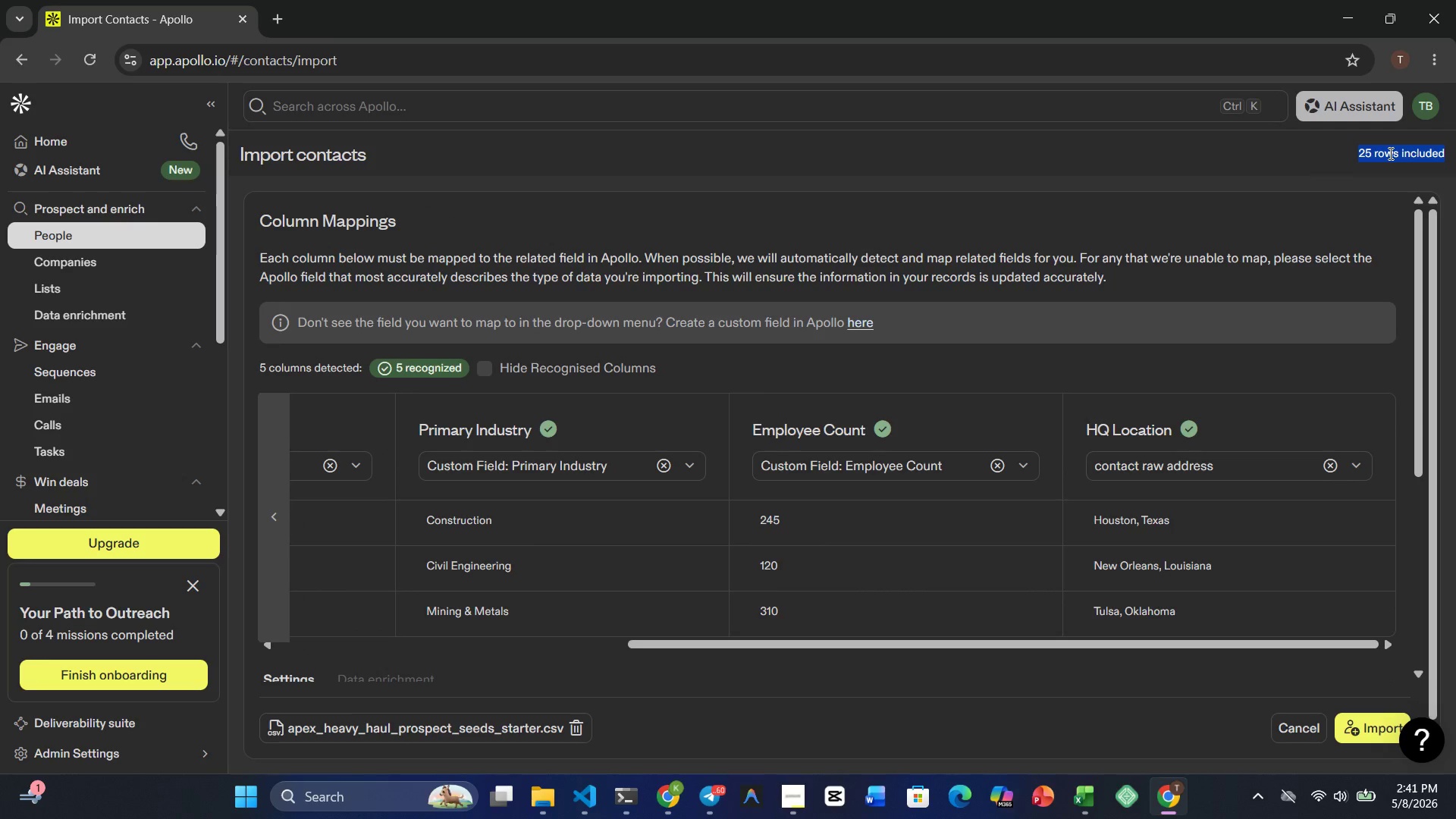 
triple_click([1389, 153])
 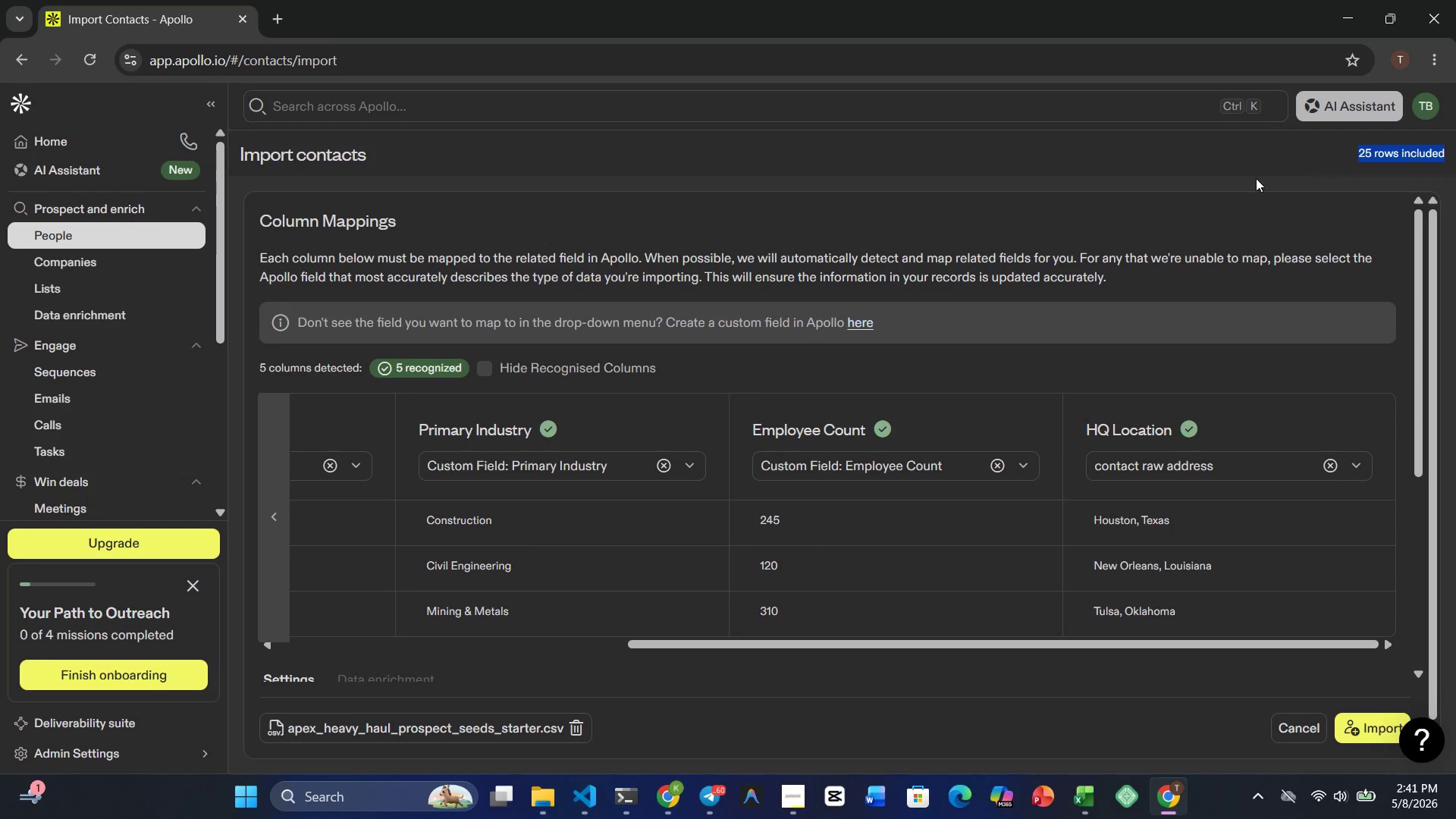 
left_click([1256, 178])
 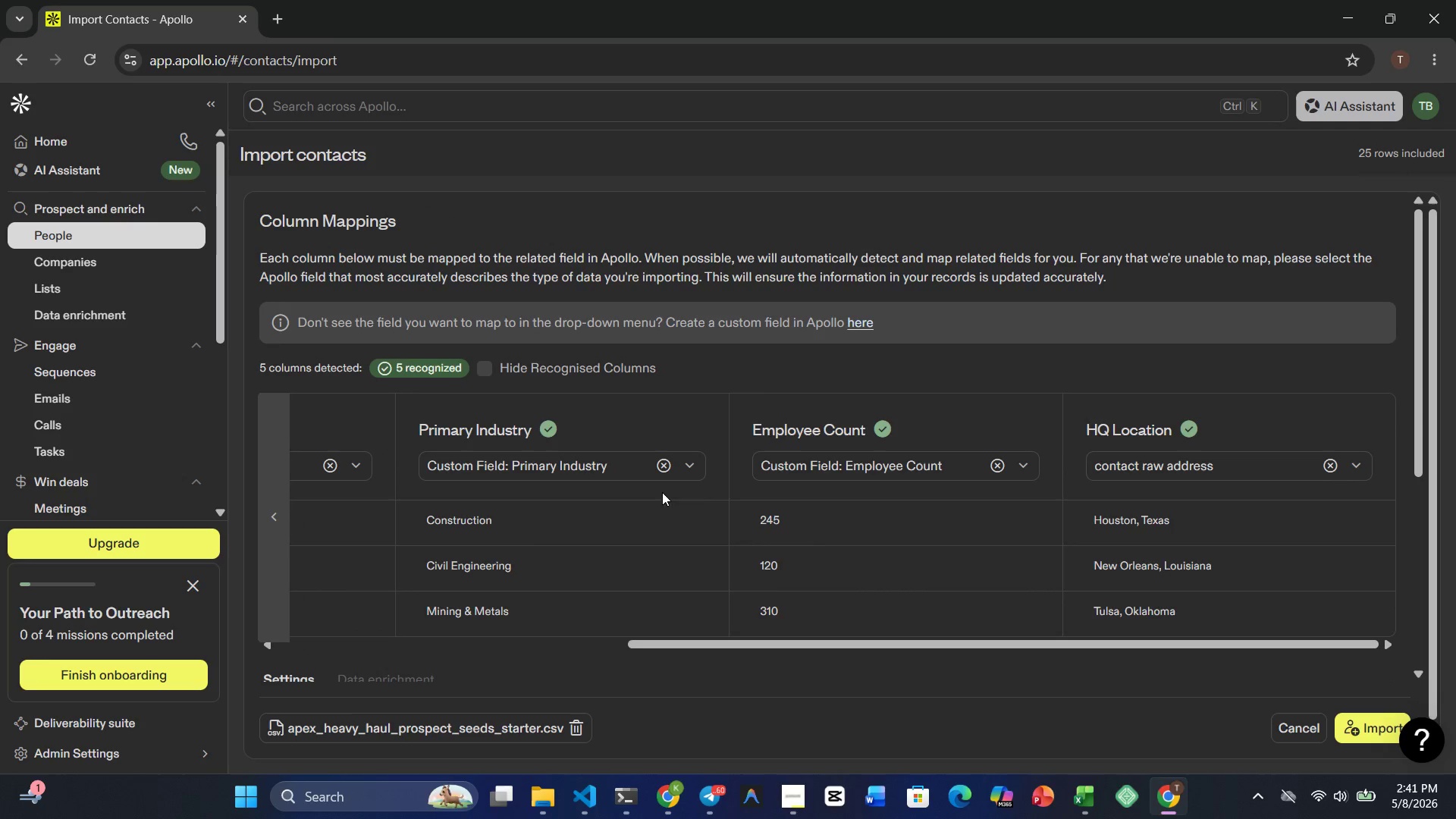 
scroll: coordinate [729, 492], scroll_direction: up, amount: 1.0
 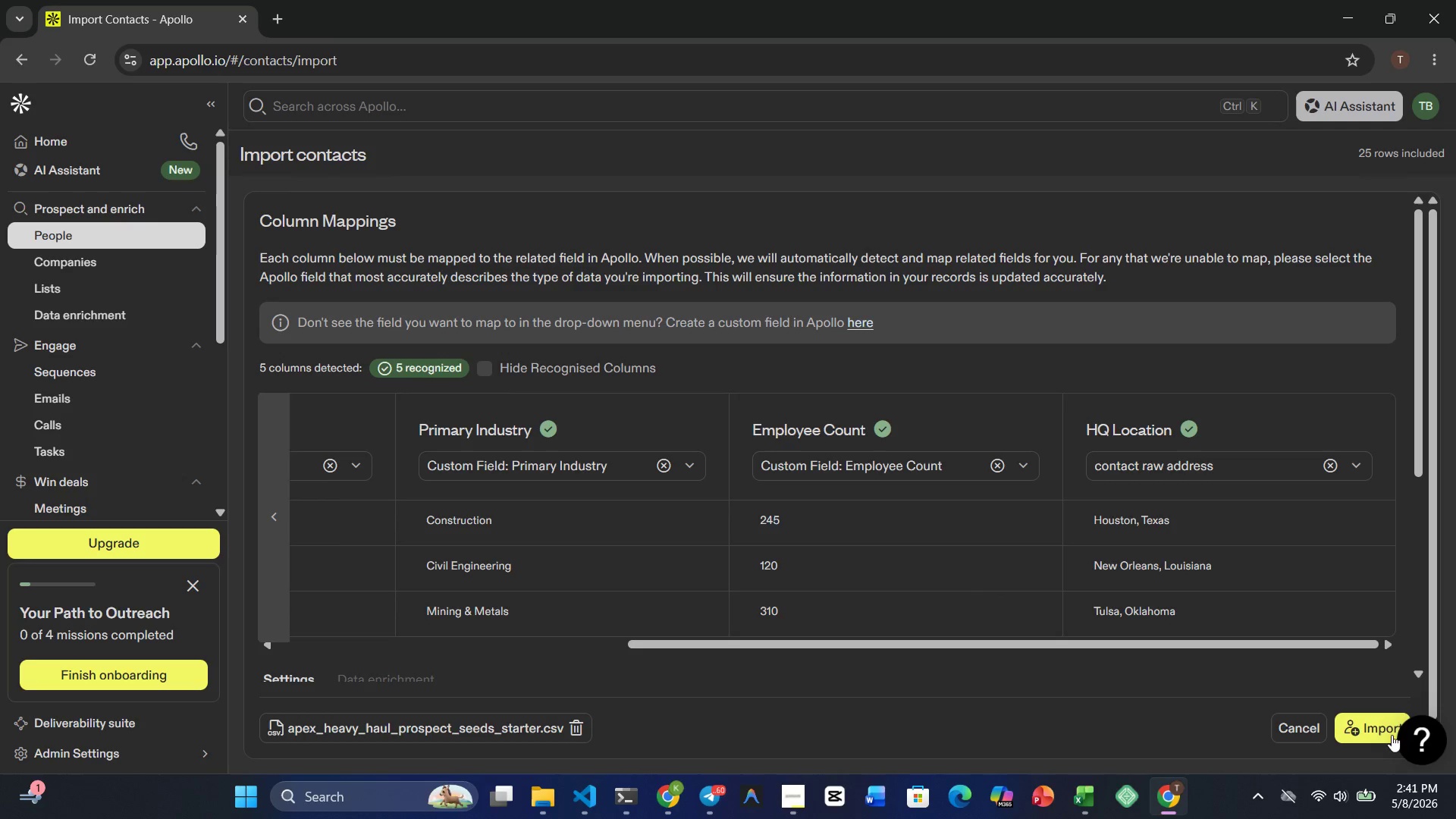 
left_click([1385, 731])
 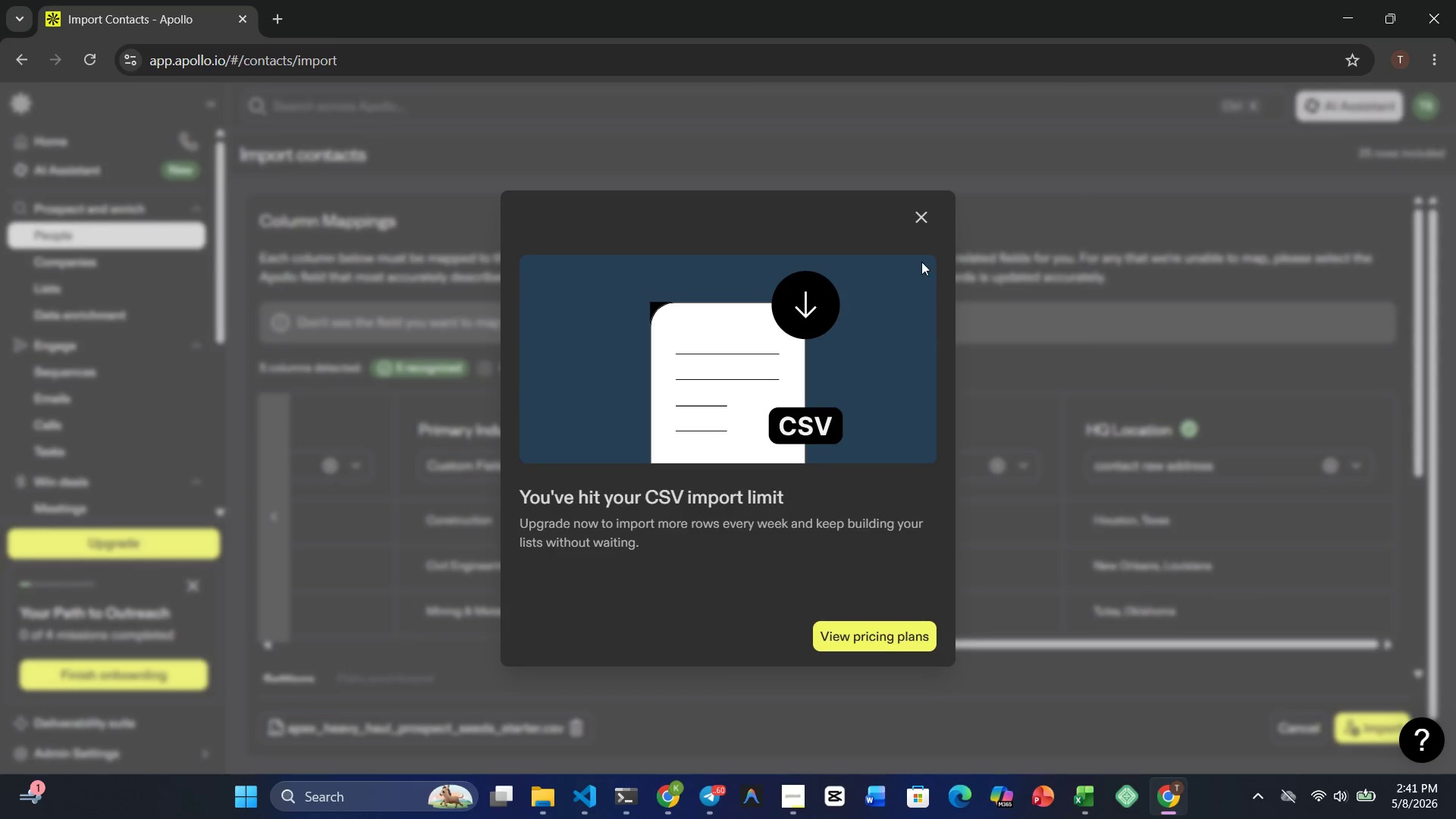 
left_click([930, 203])
 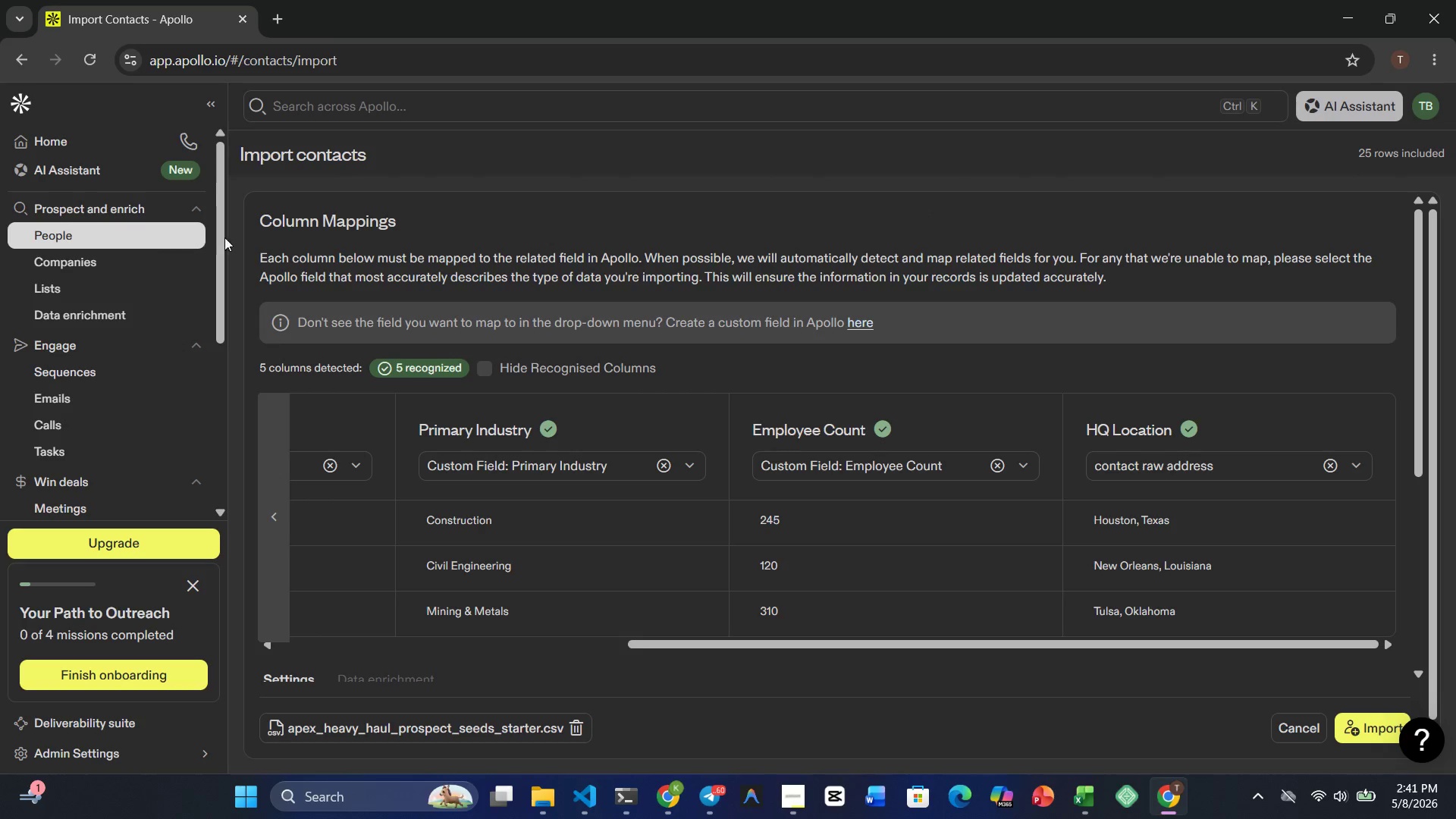 
scroll: coordinate [497, 457], scroll_direction: up, amount: 6.0
 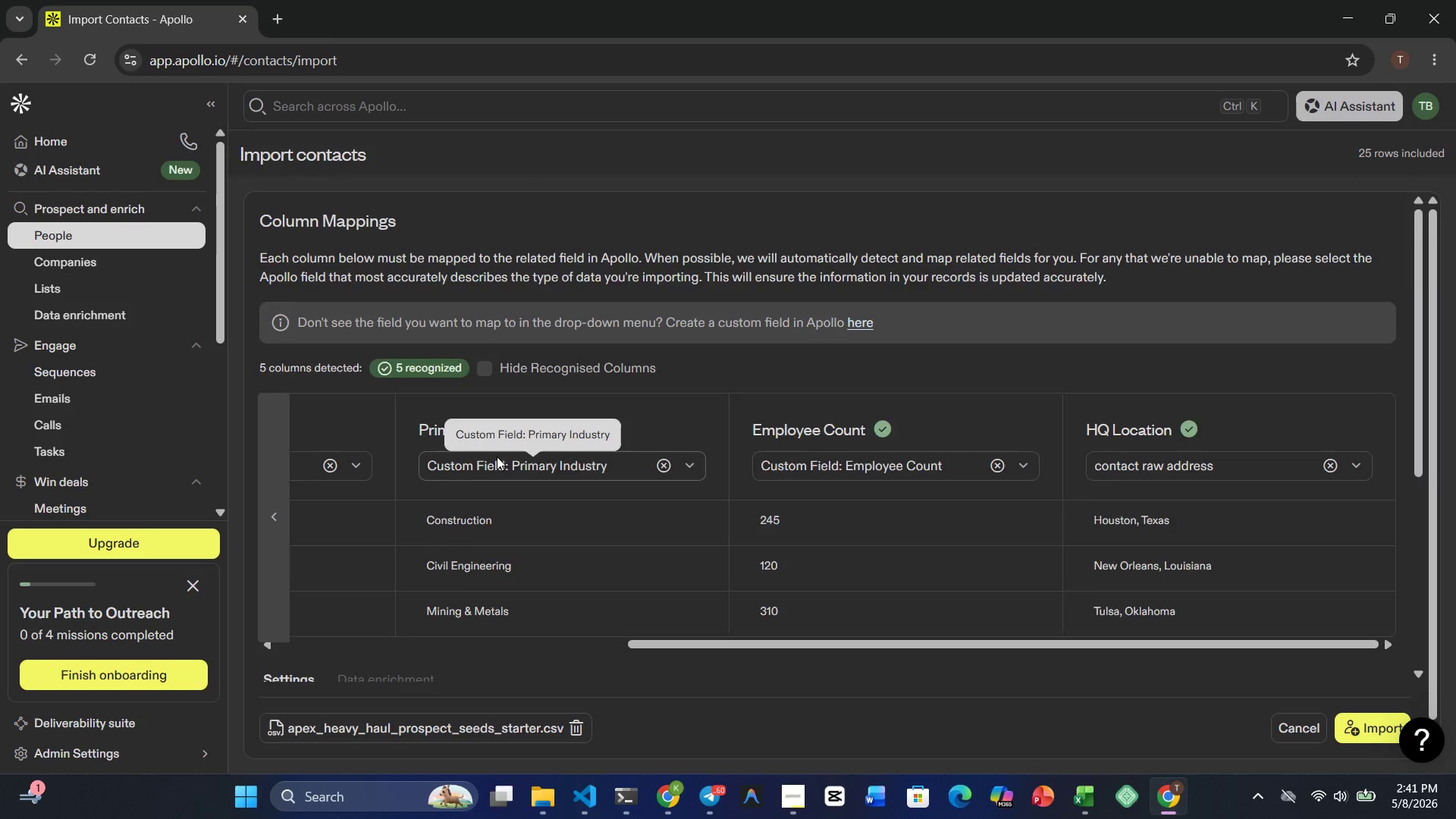 
scroll: coordinate [497, 457], scroll_direction: none, amount: 0.0
 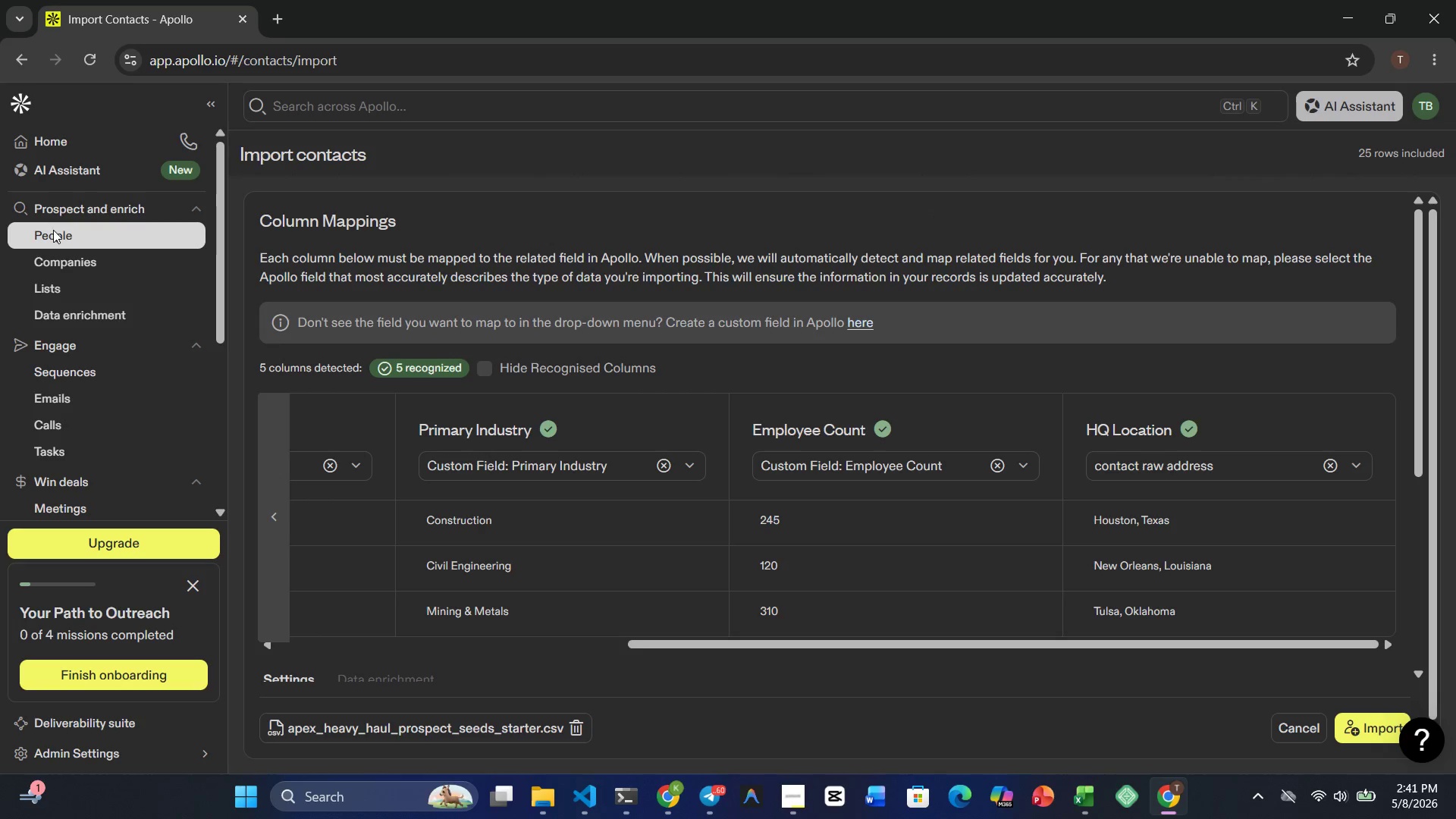 
left_click([55, 231])
 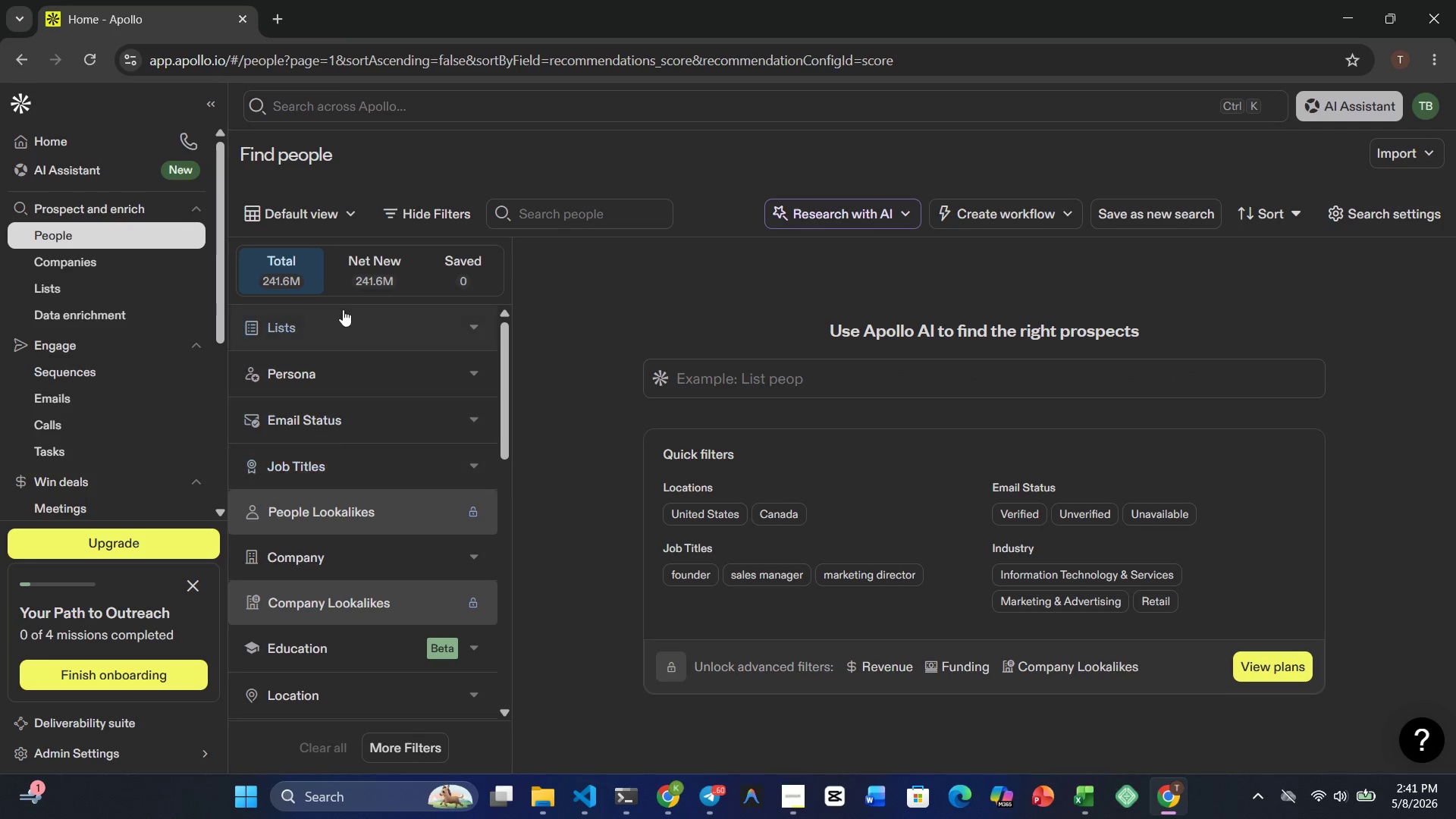 
wait(11.5)
 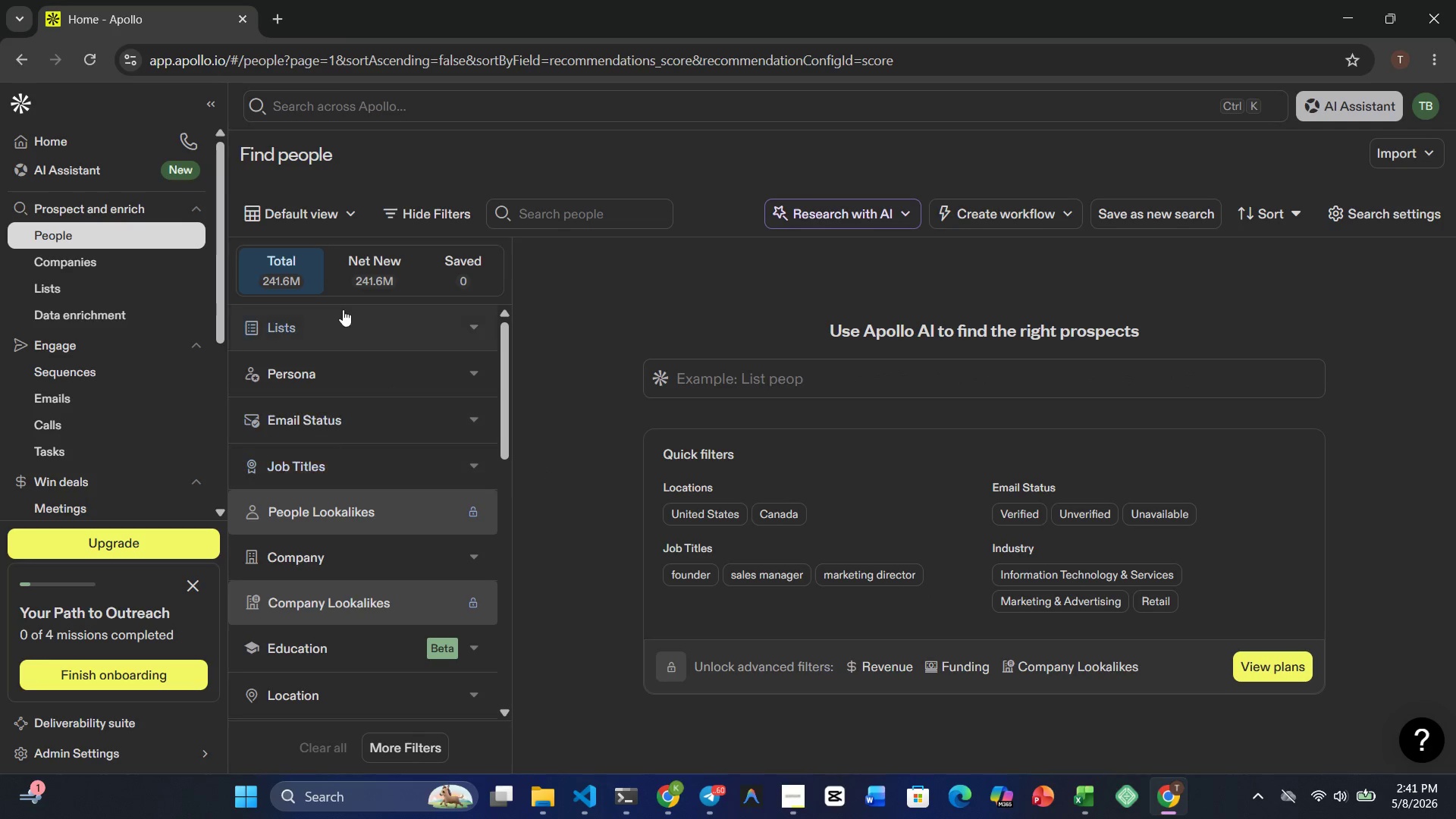 
left_click([362, 271])
 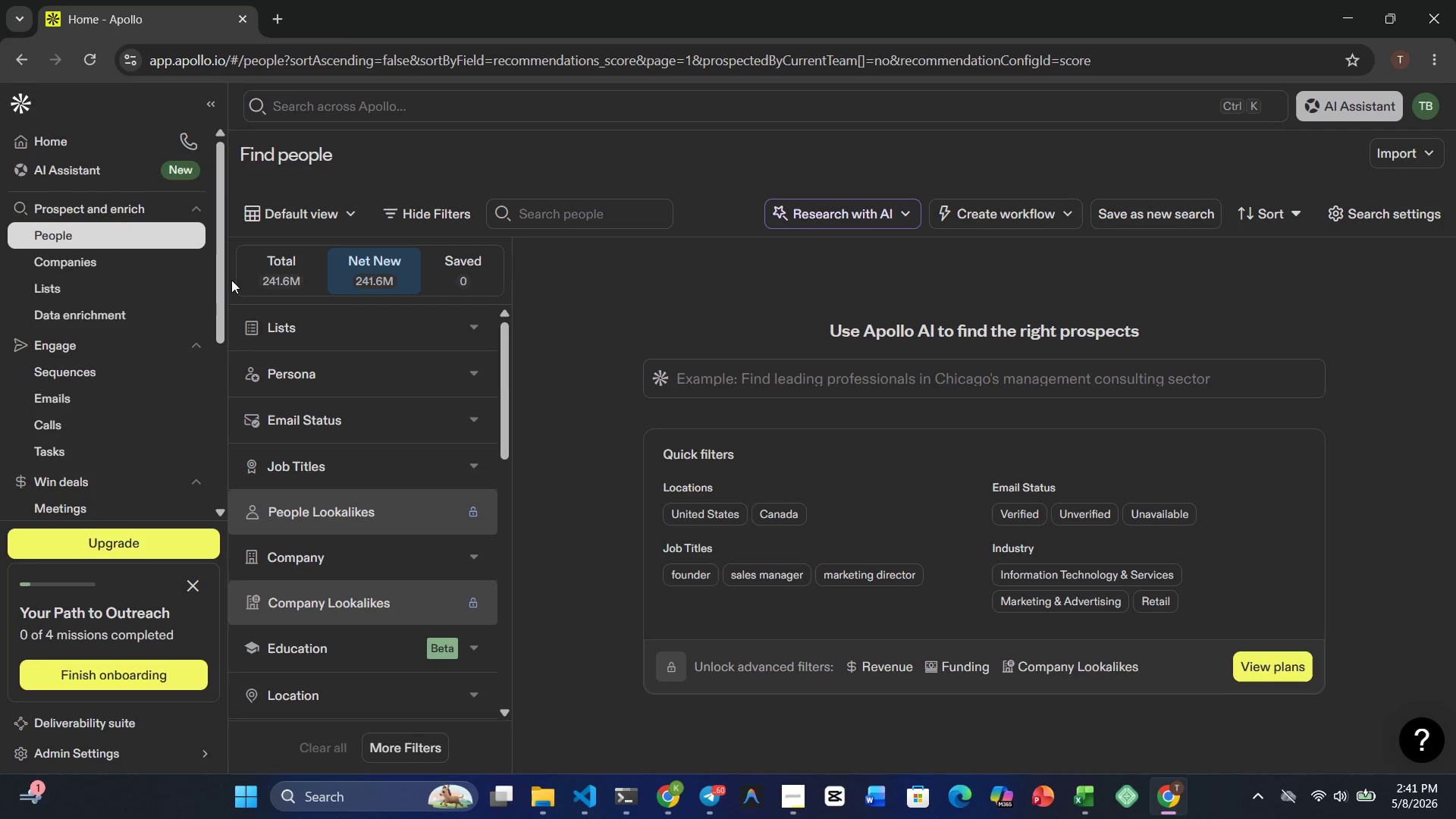 
left_click([281, 276])
 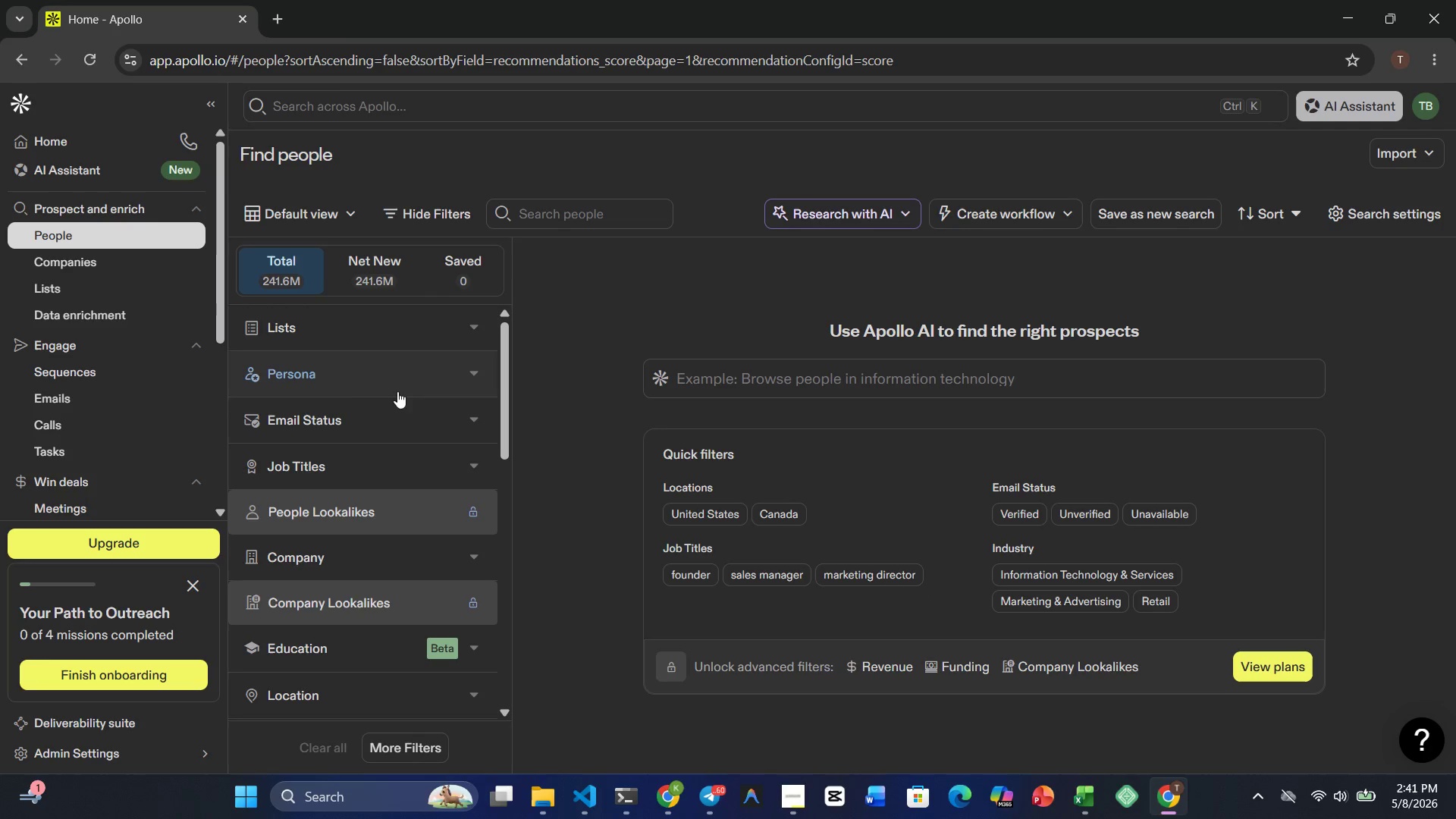 
left_click([347, 337])
 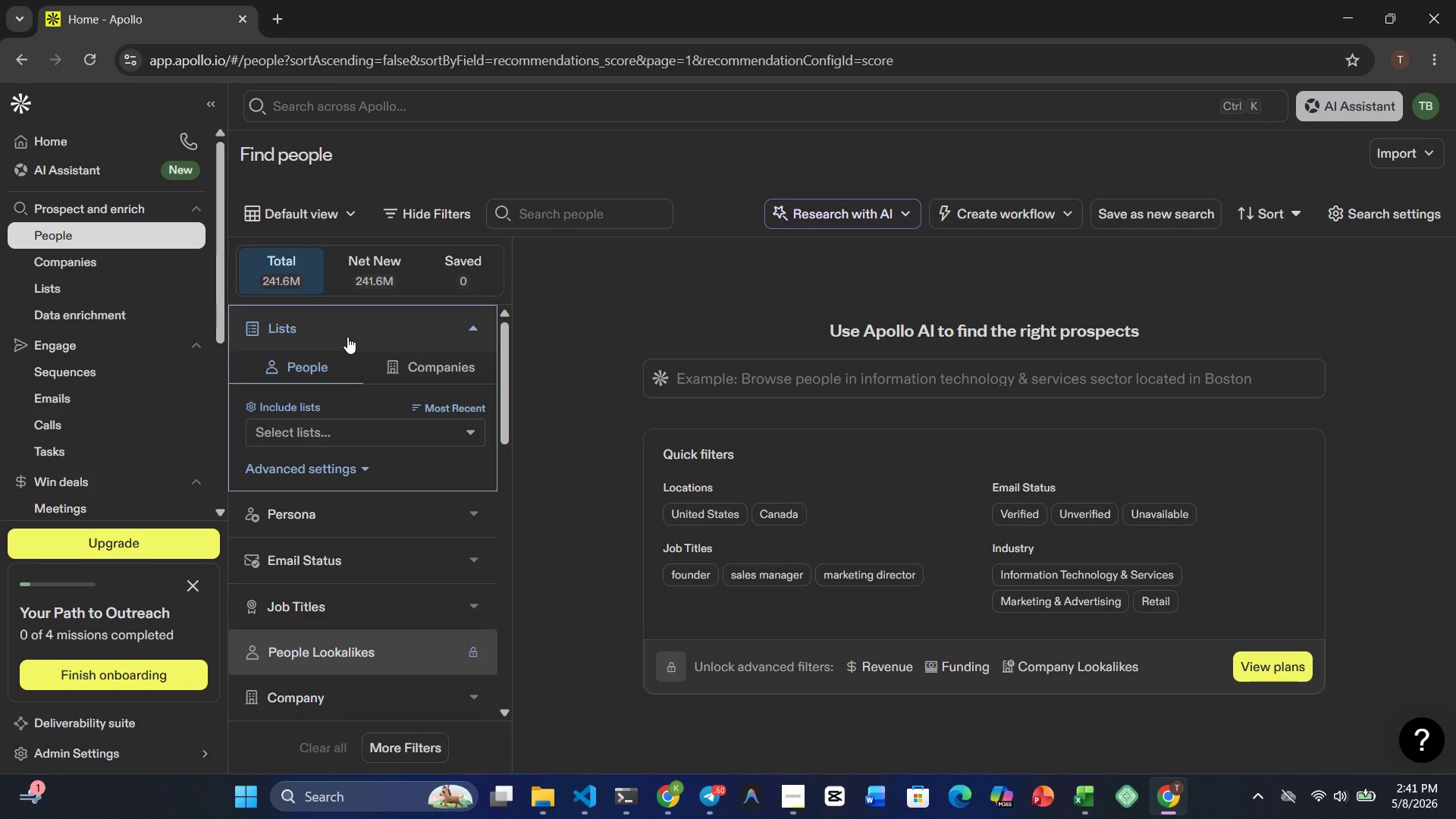 
left_click([347, 337])
 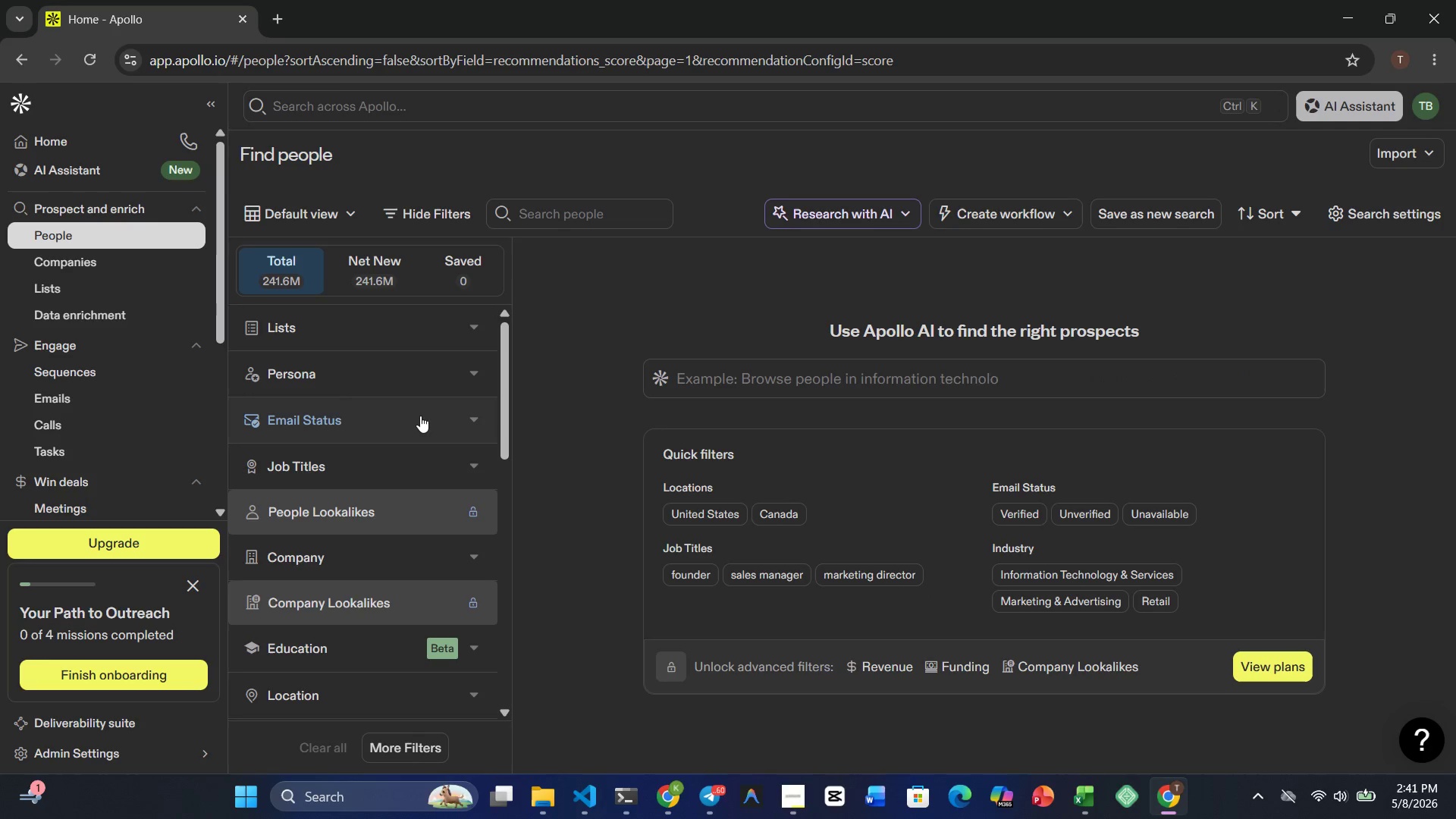 
scroll: coordinate [420, 416], scroll_direction: none, amount: 0.0
 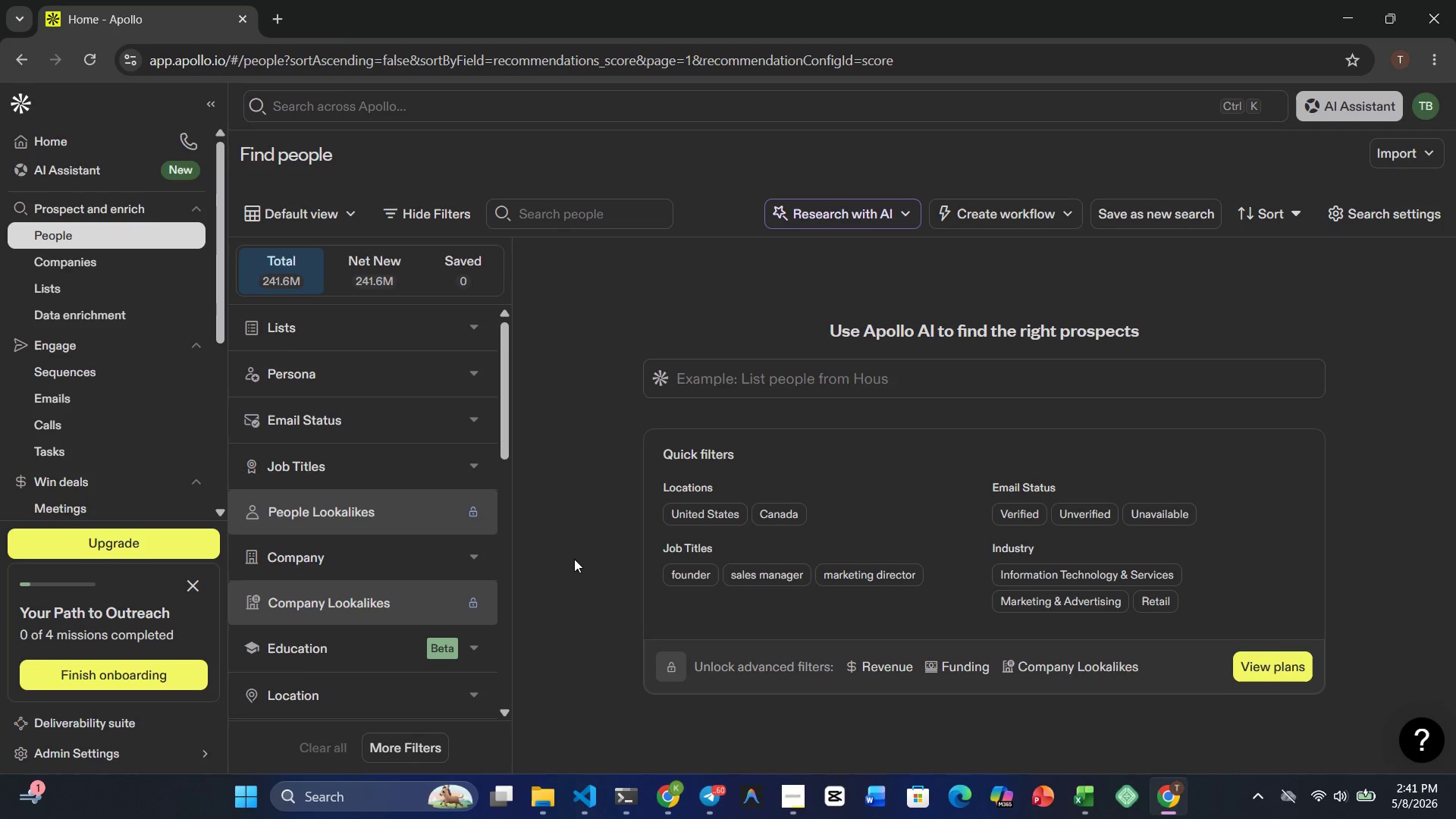 
wait(7.83)
 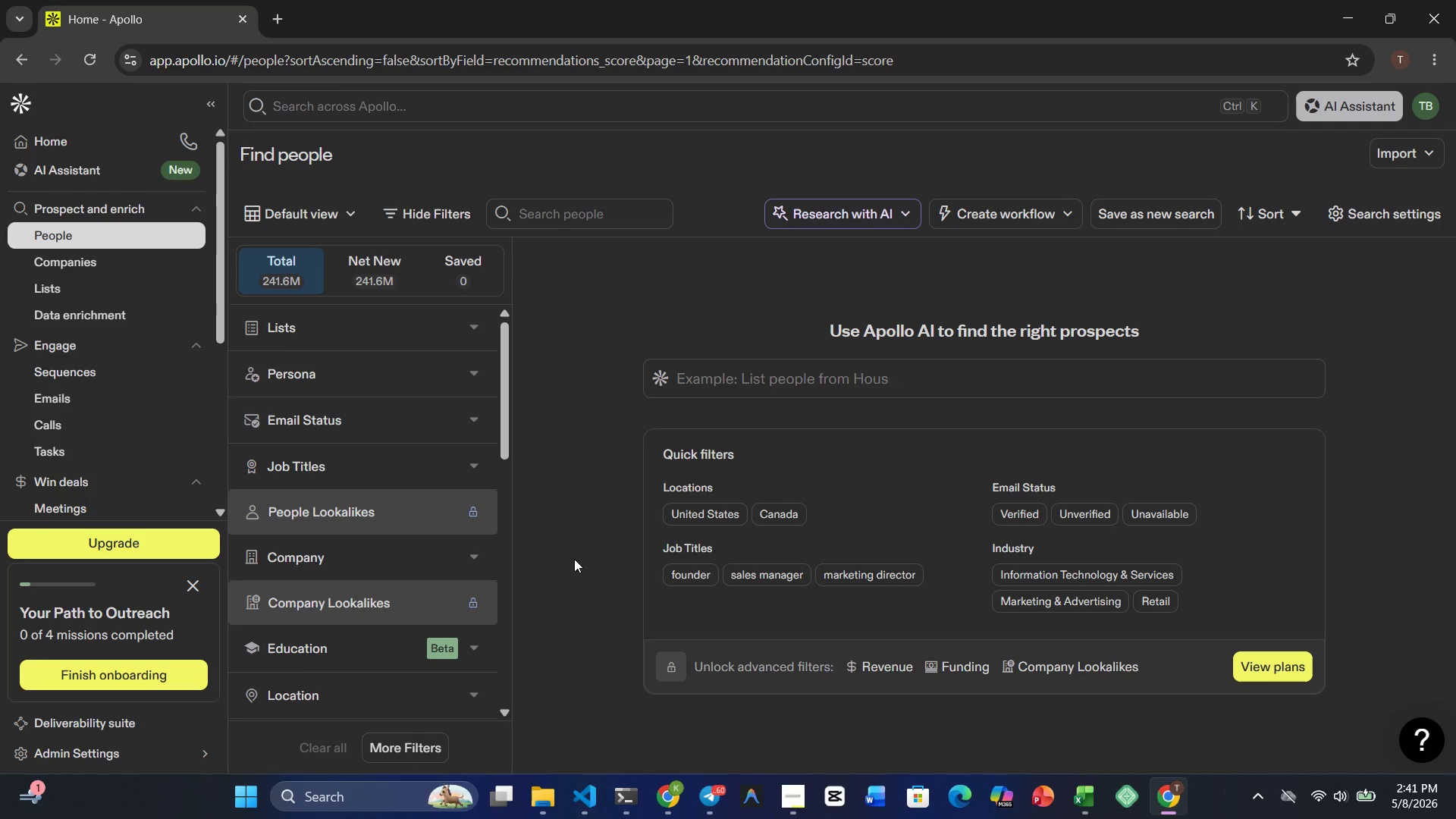 
left_click([375, 436])
 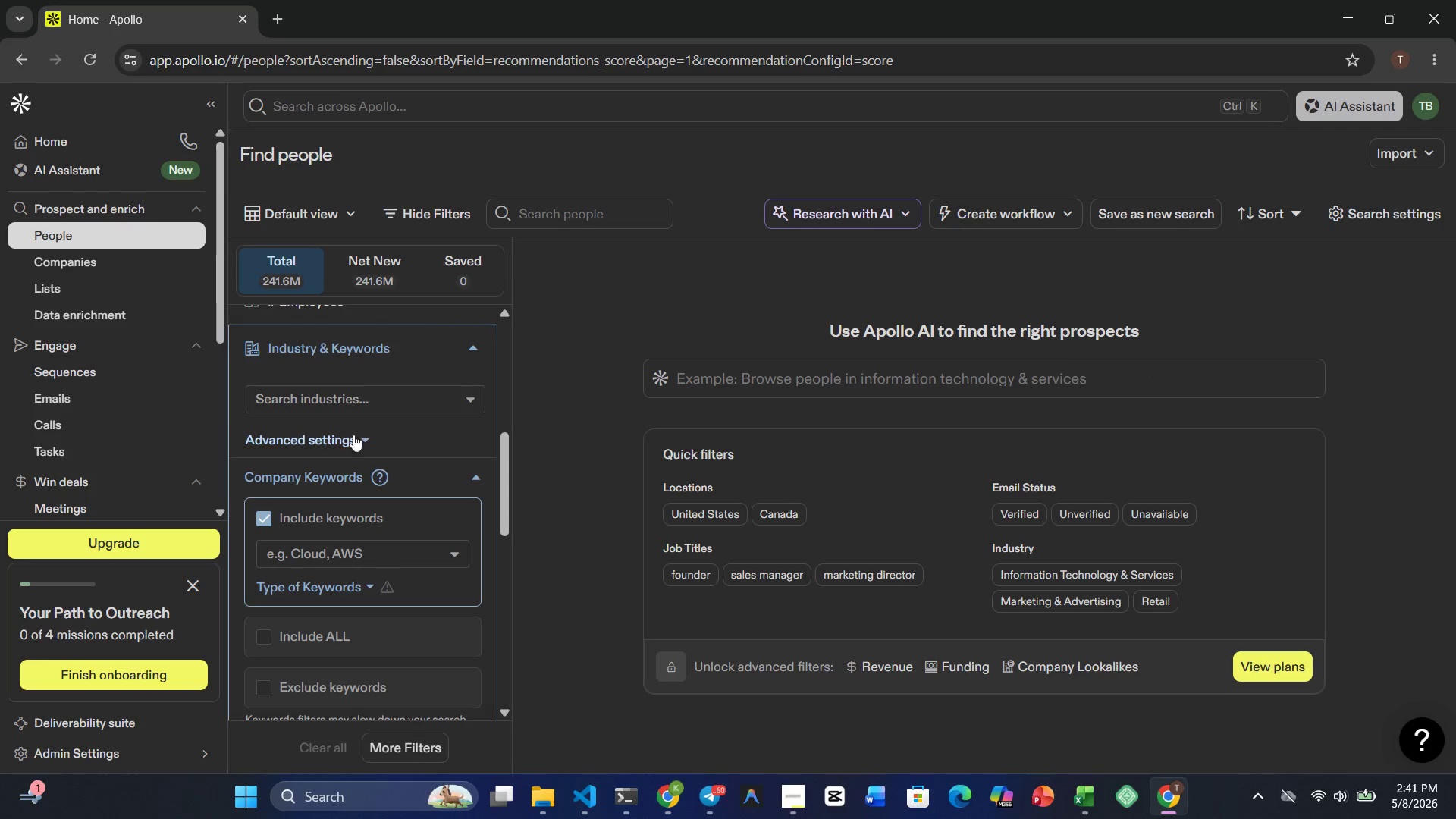 
left_click([337, 392])
 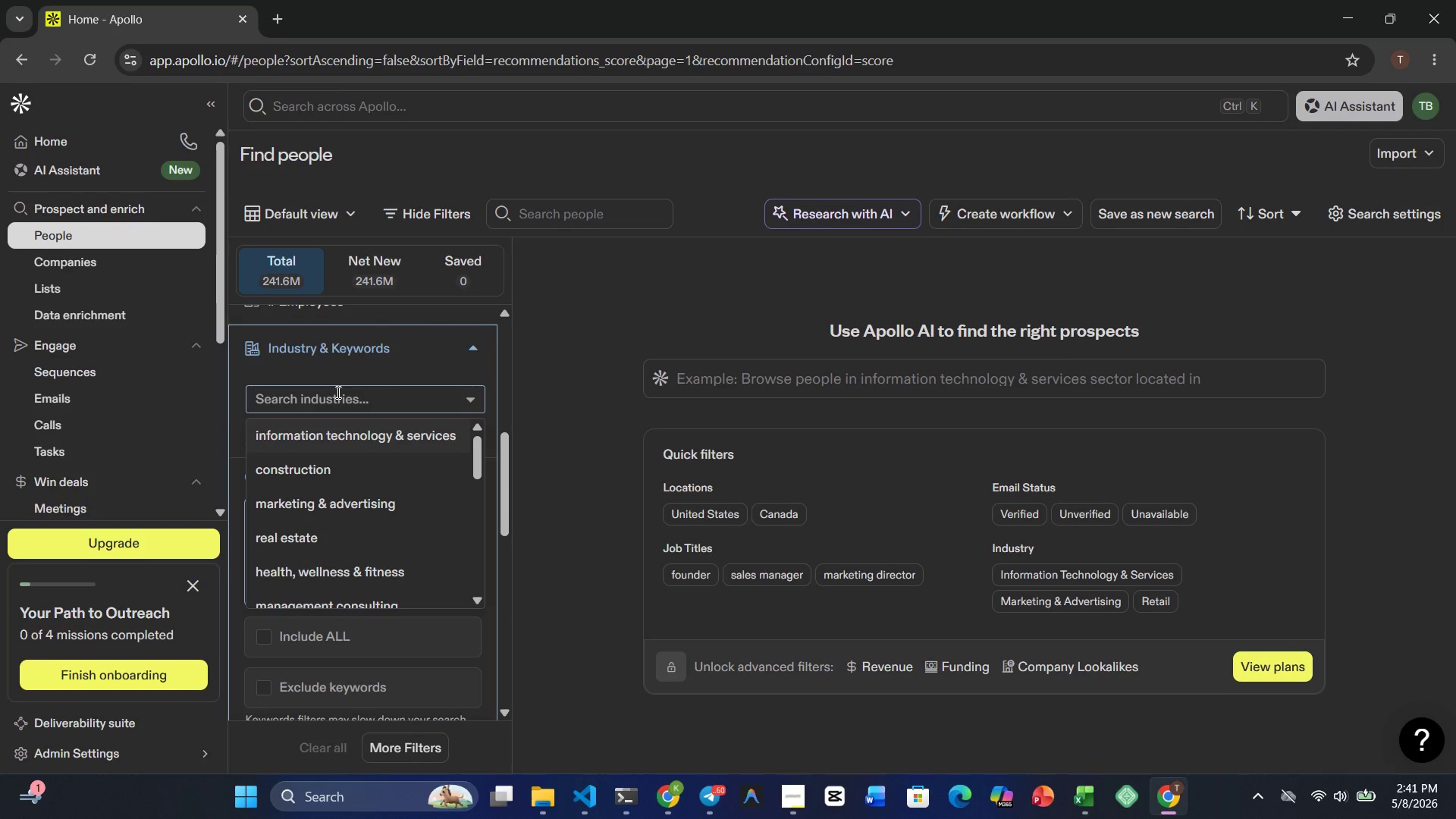 
type(Construction)
 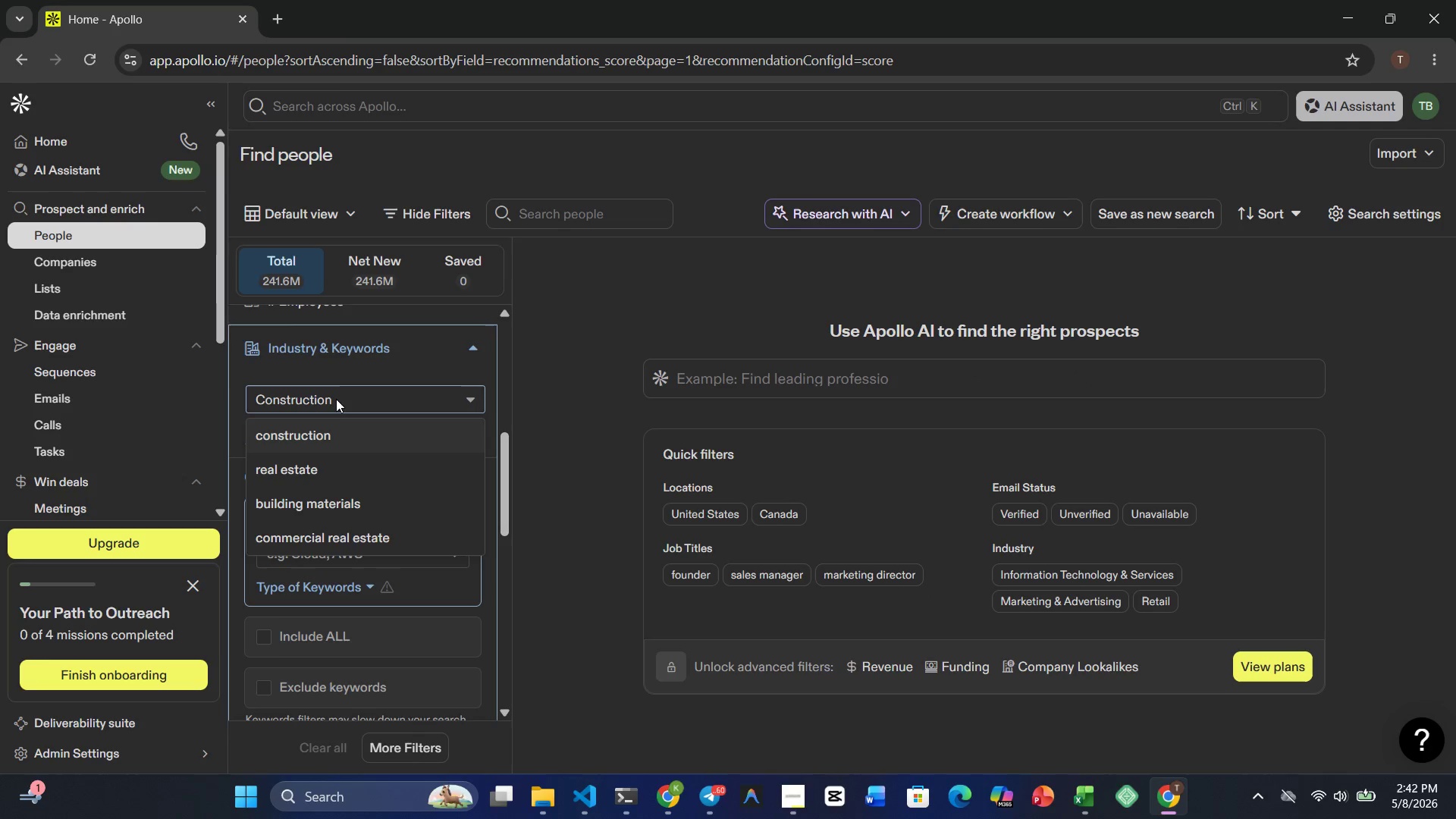 
left_click([326, 433])
 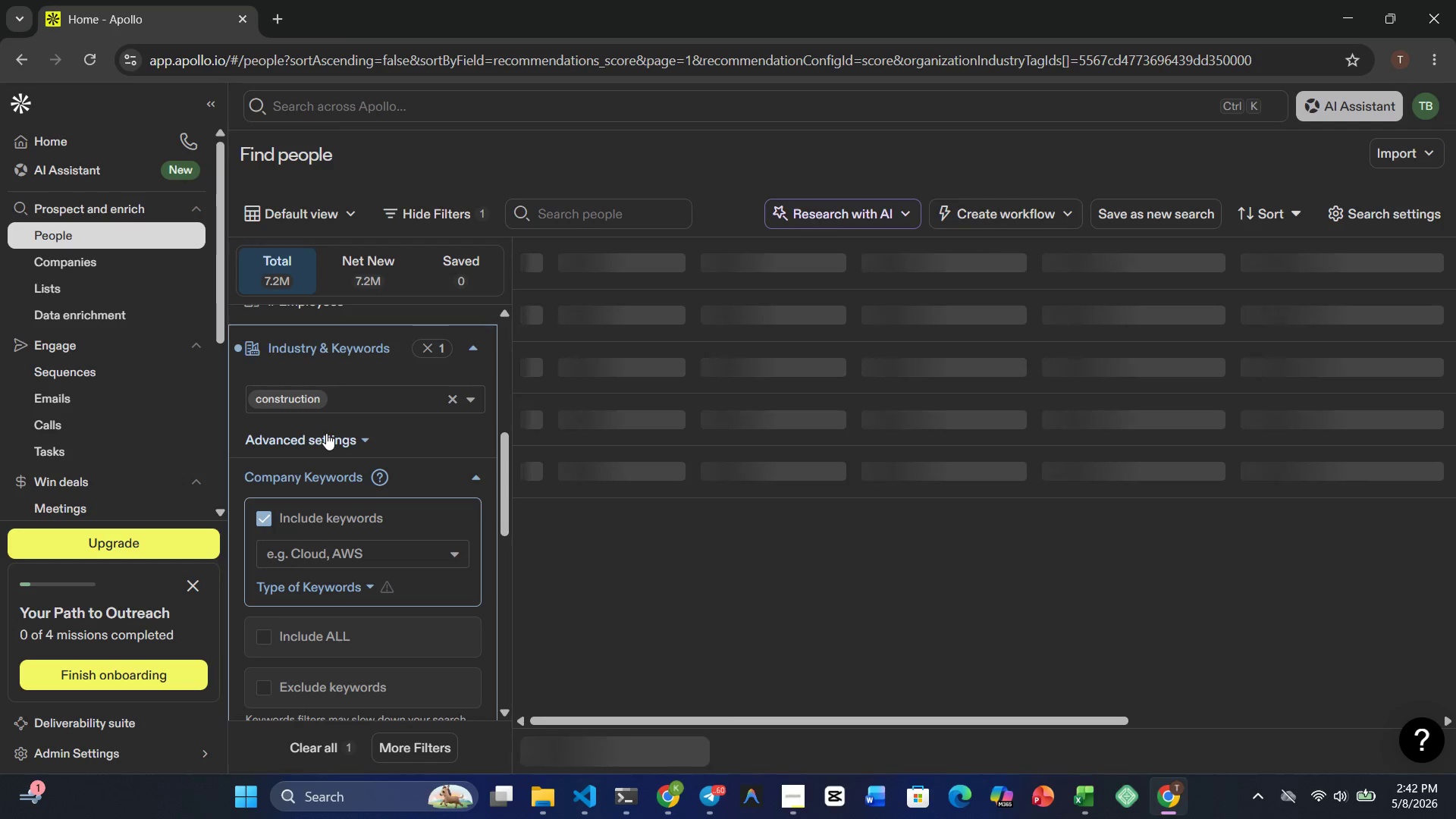 
wait(9.59)
 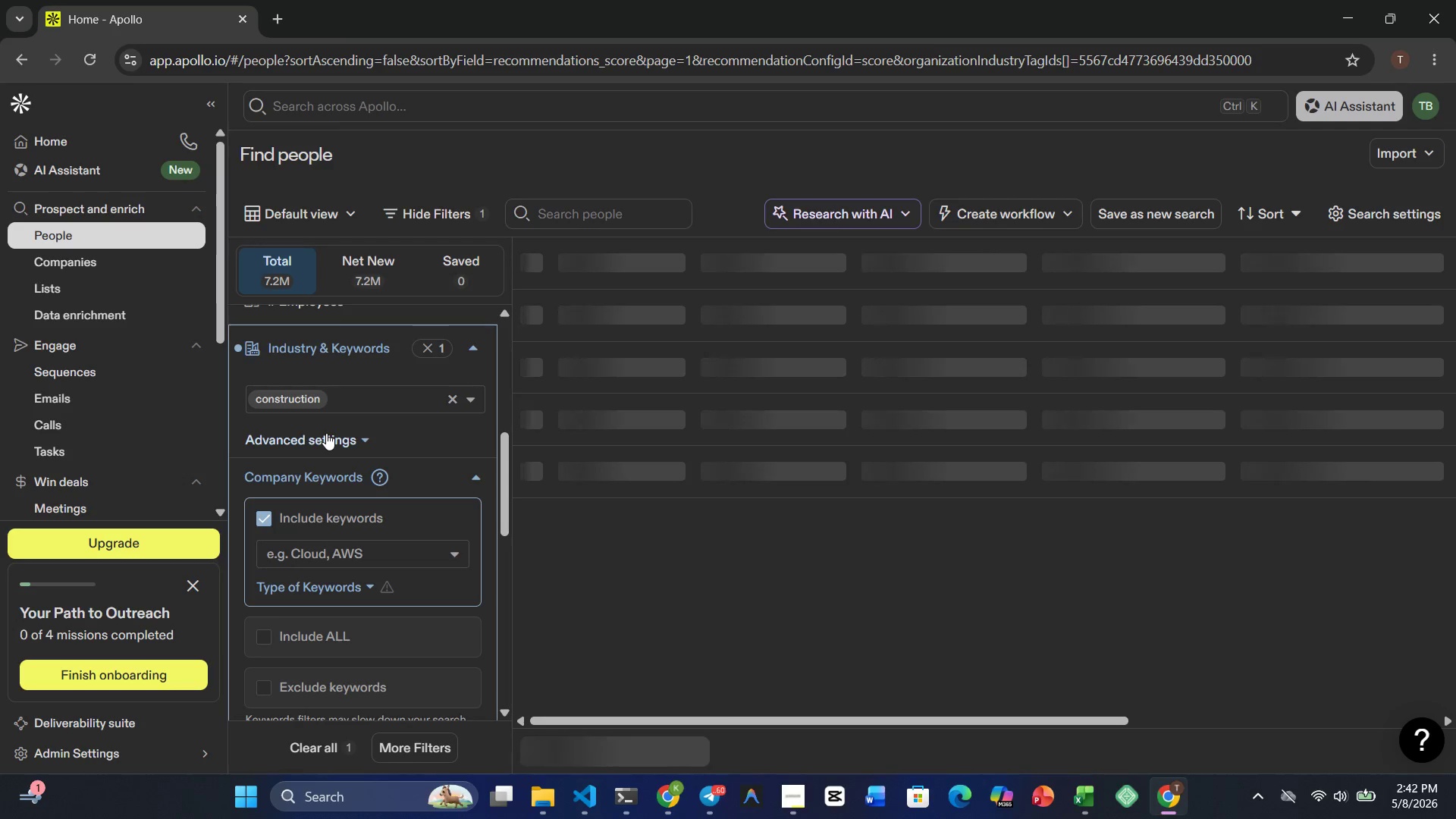 
type(civil engineering)
 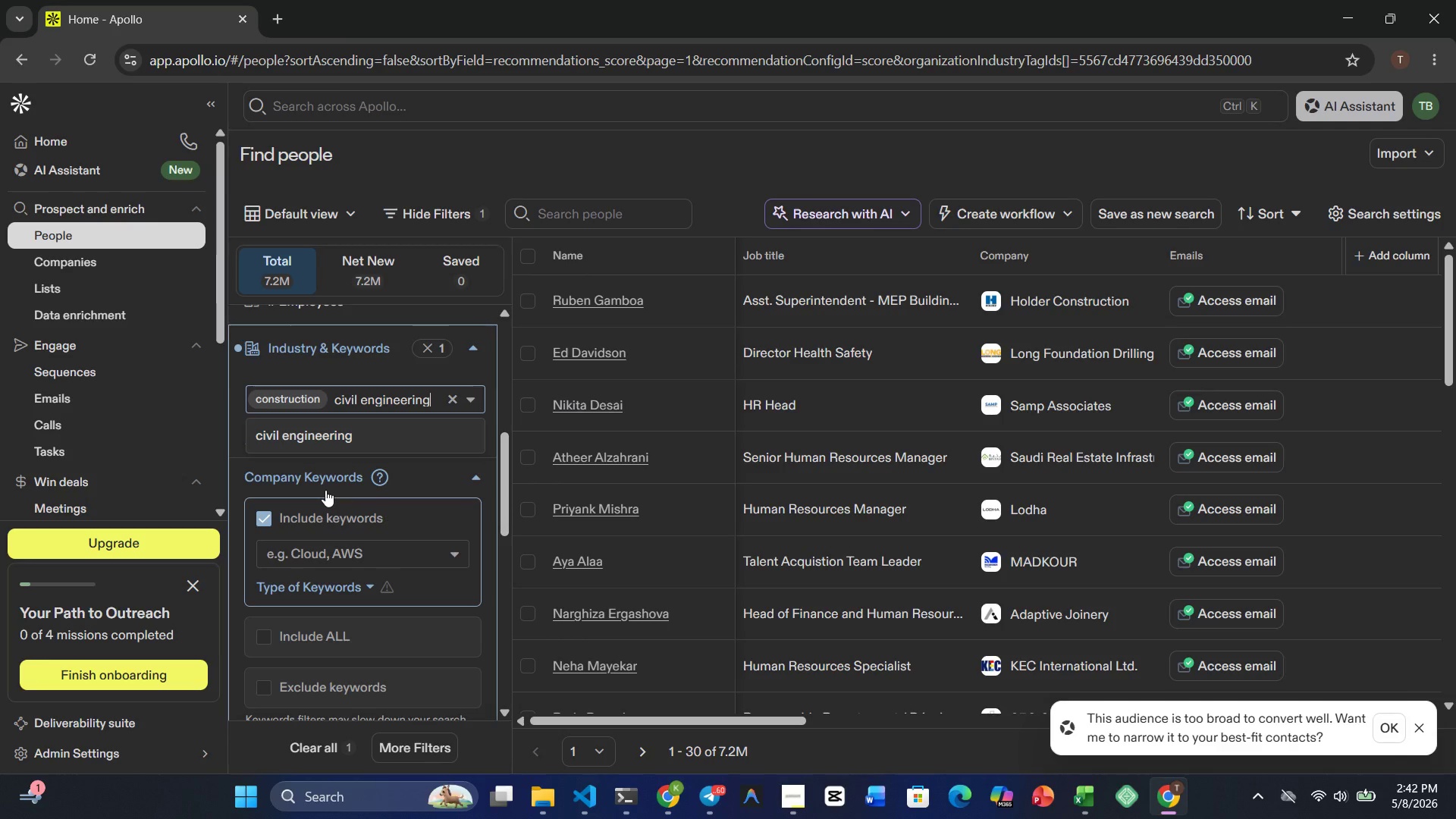 
left_click([322, 441])
 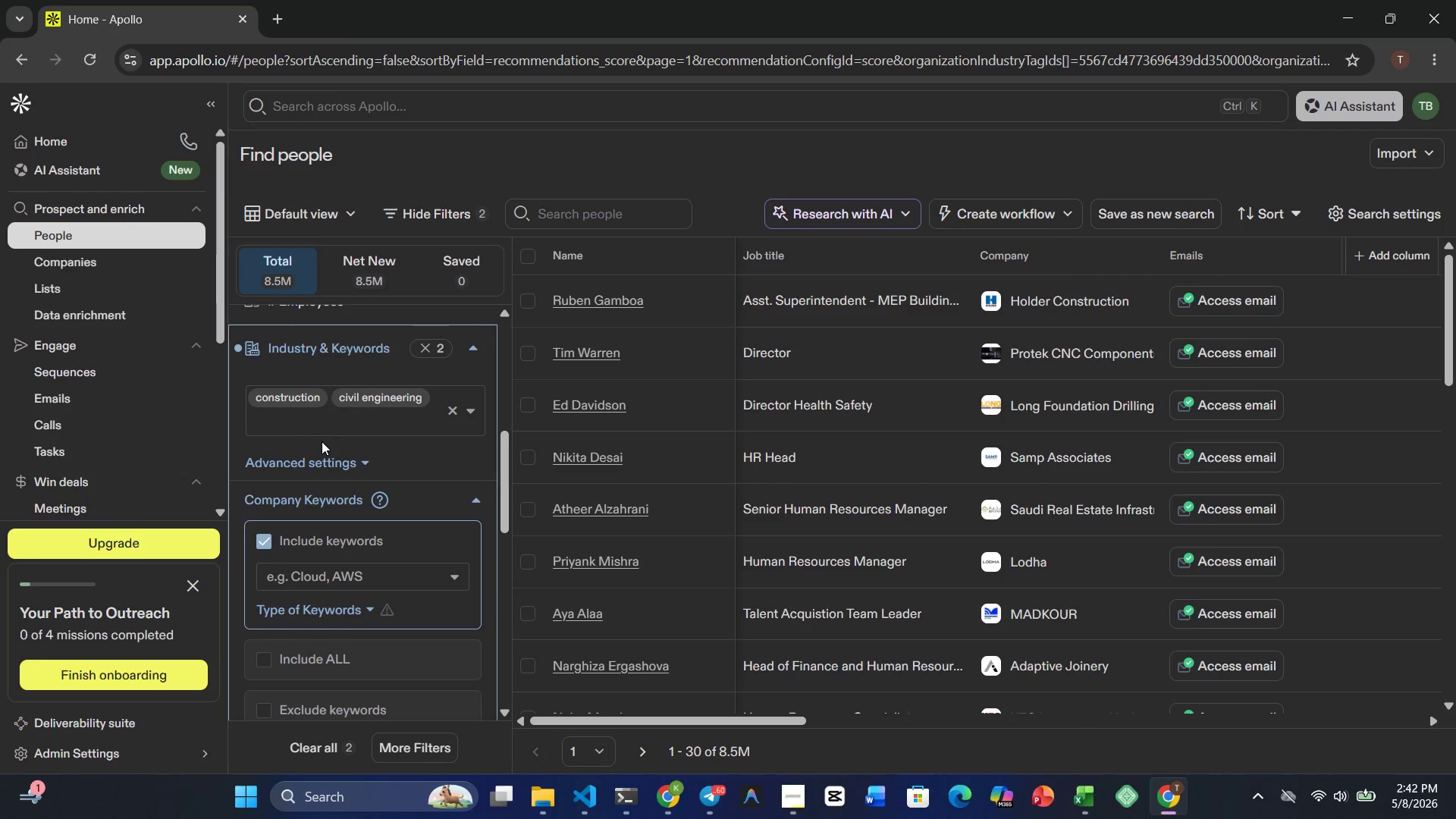 
type(Mini)
 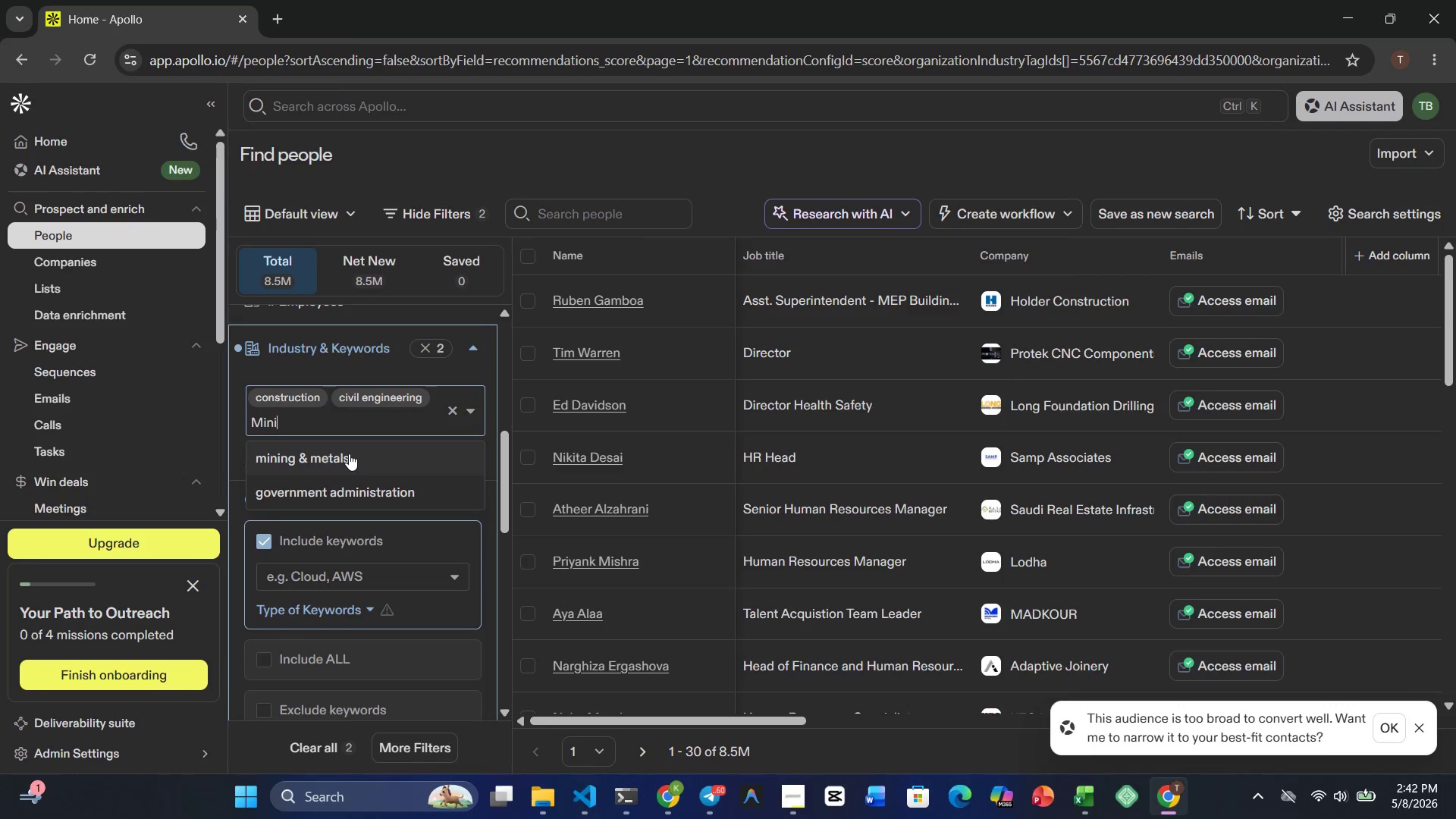 
left_click([349, 453])
 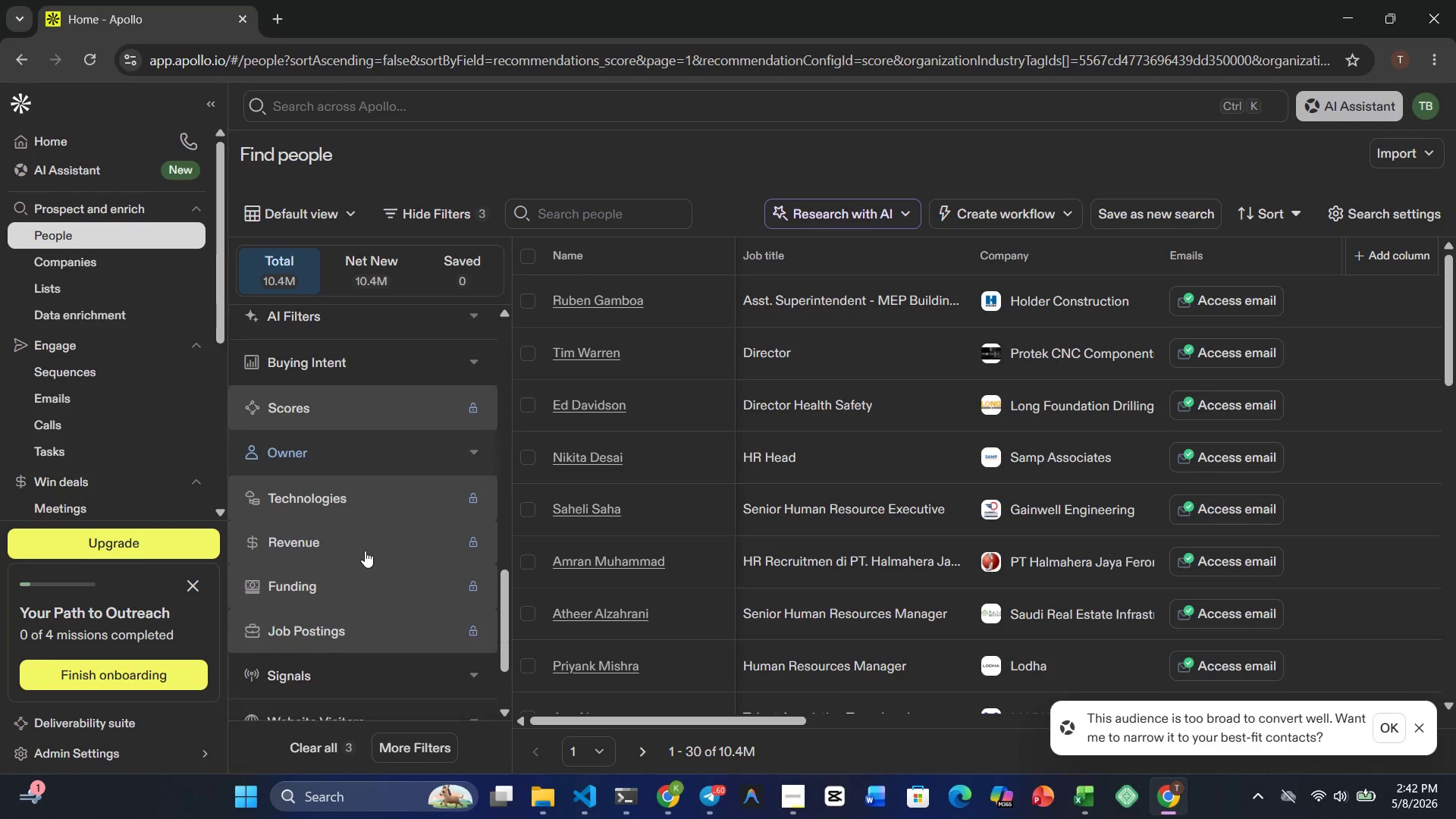 
wait(17.0)
 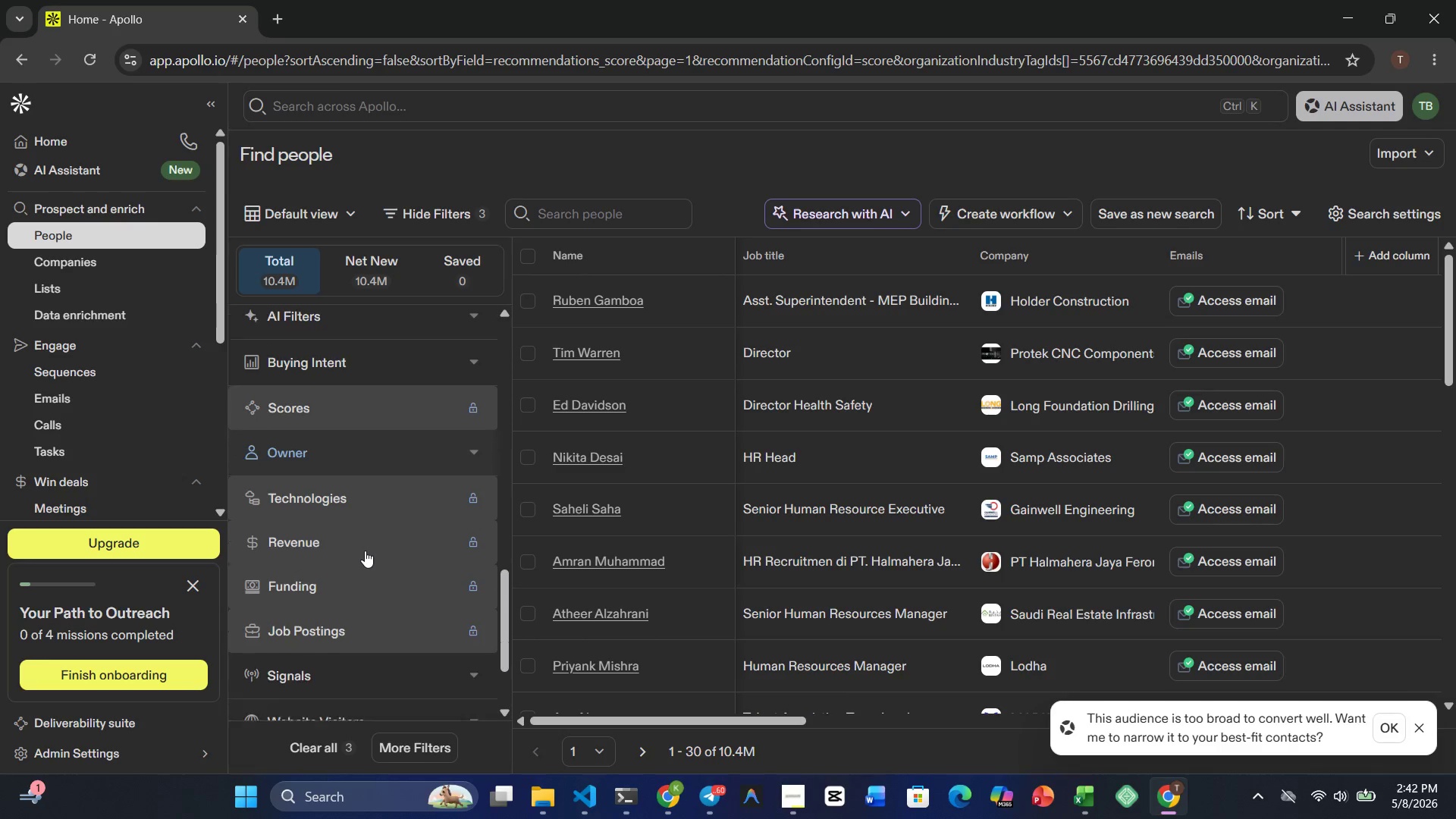 
left_click([479, 513])
 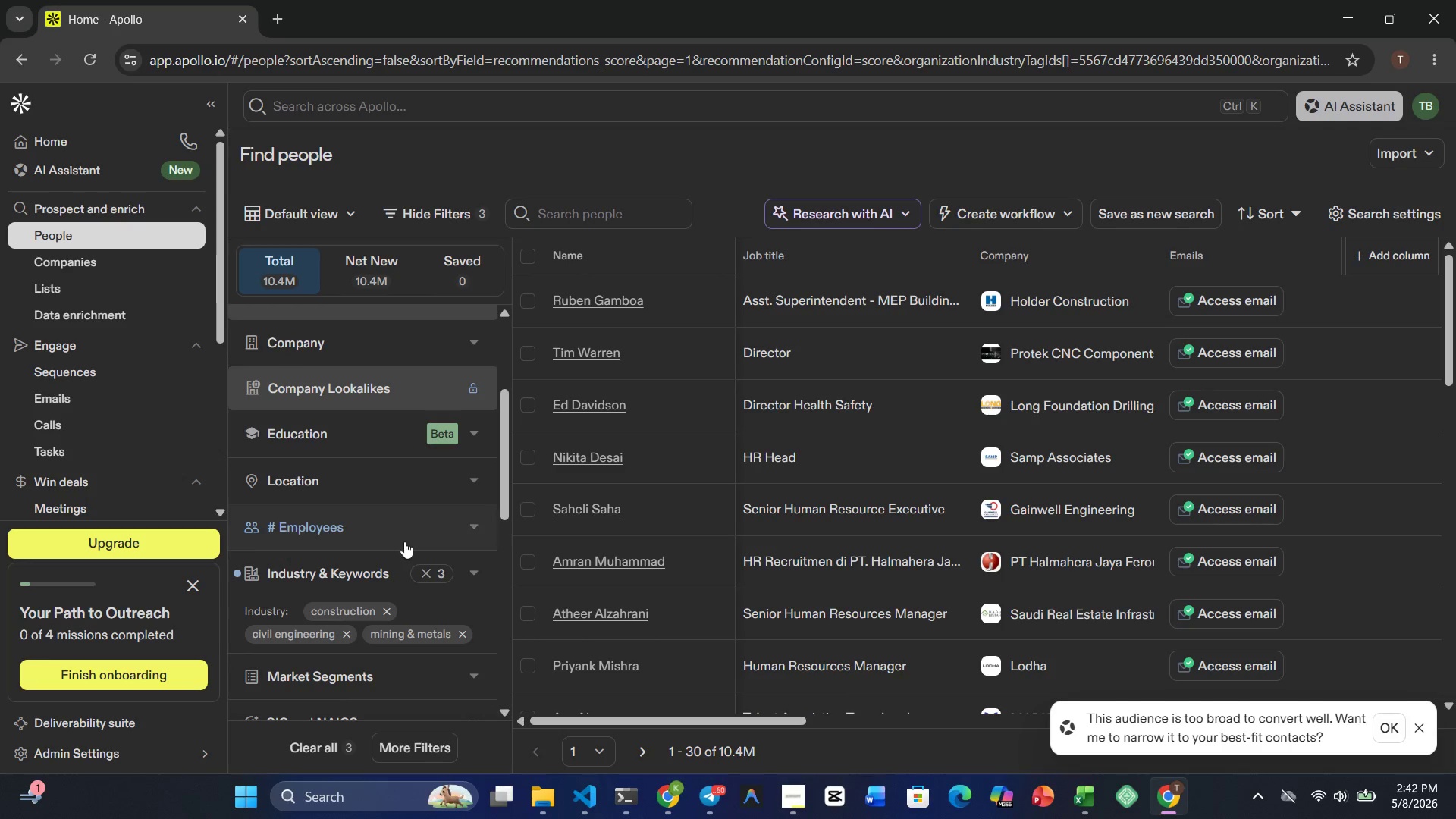 
left_click([477, 526])
 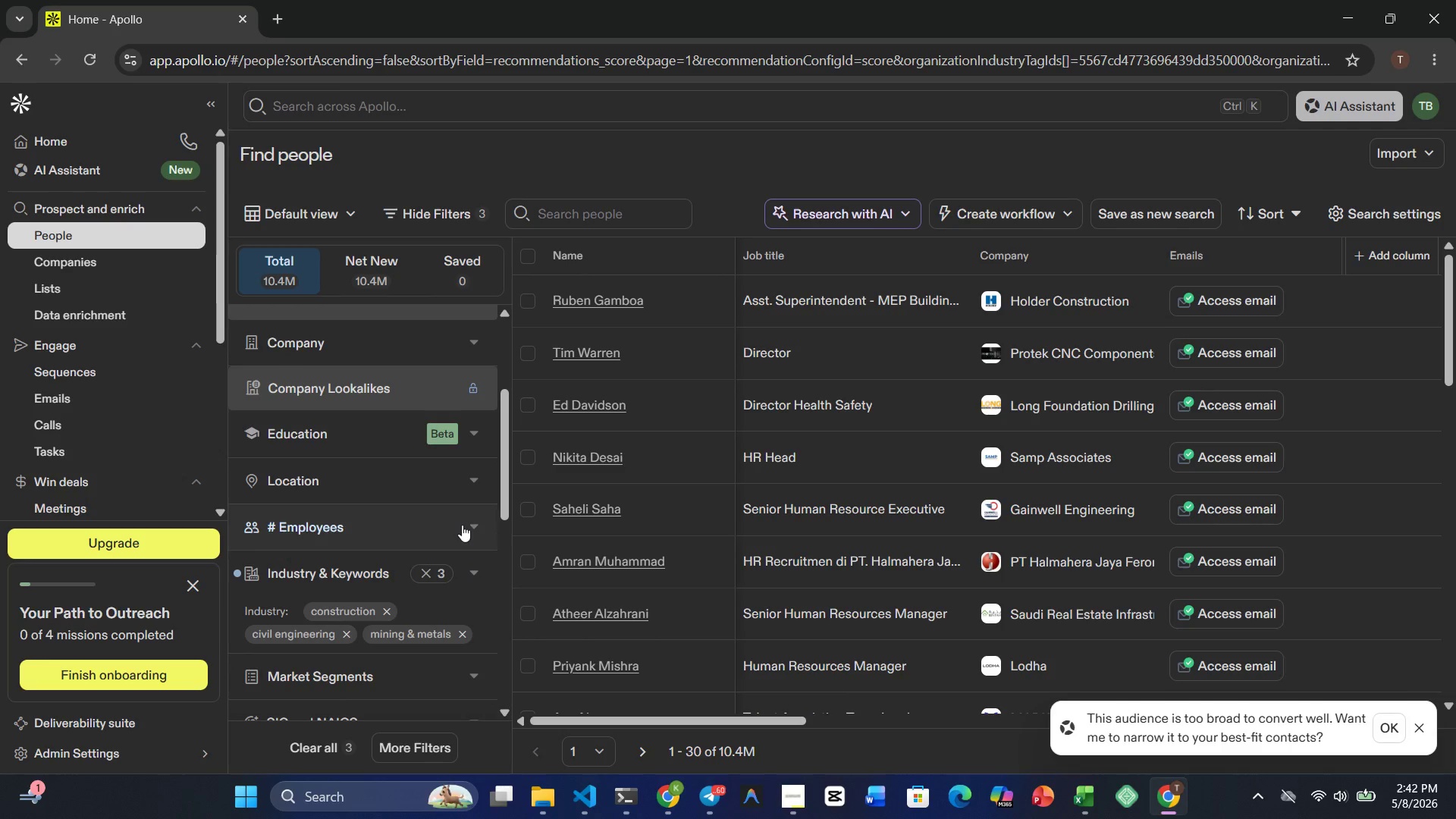 
mouse_move([408, 515])
 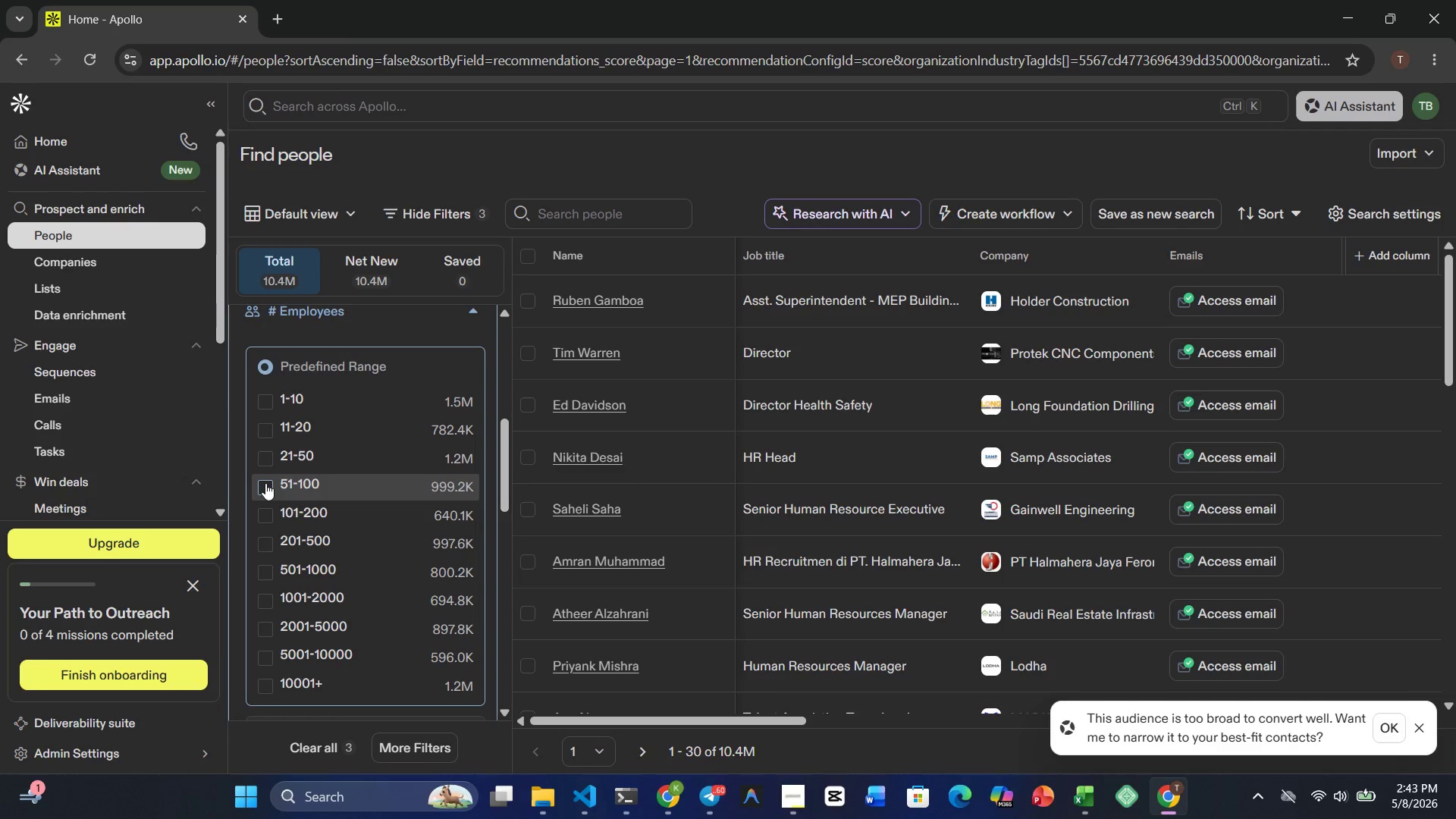 
left_click([265, 482])
 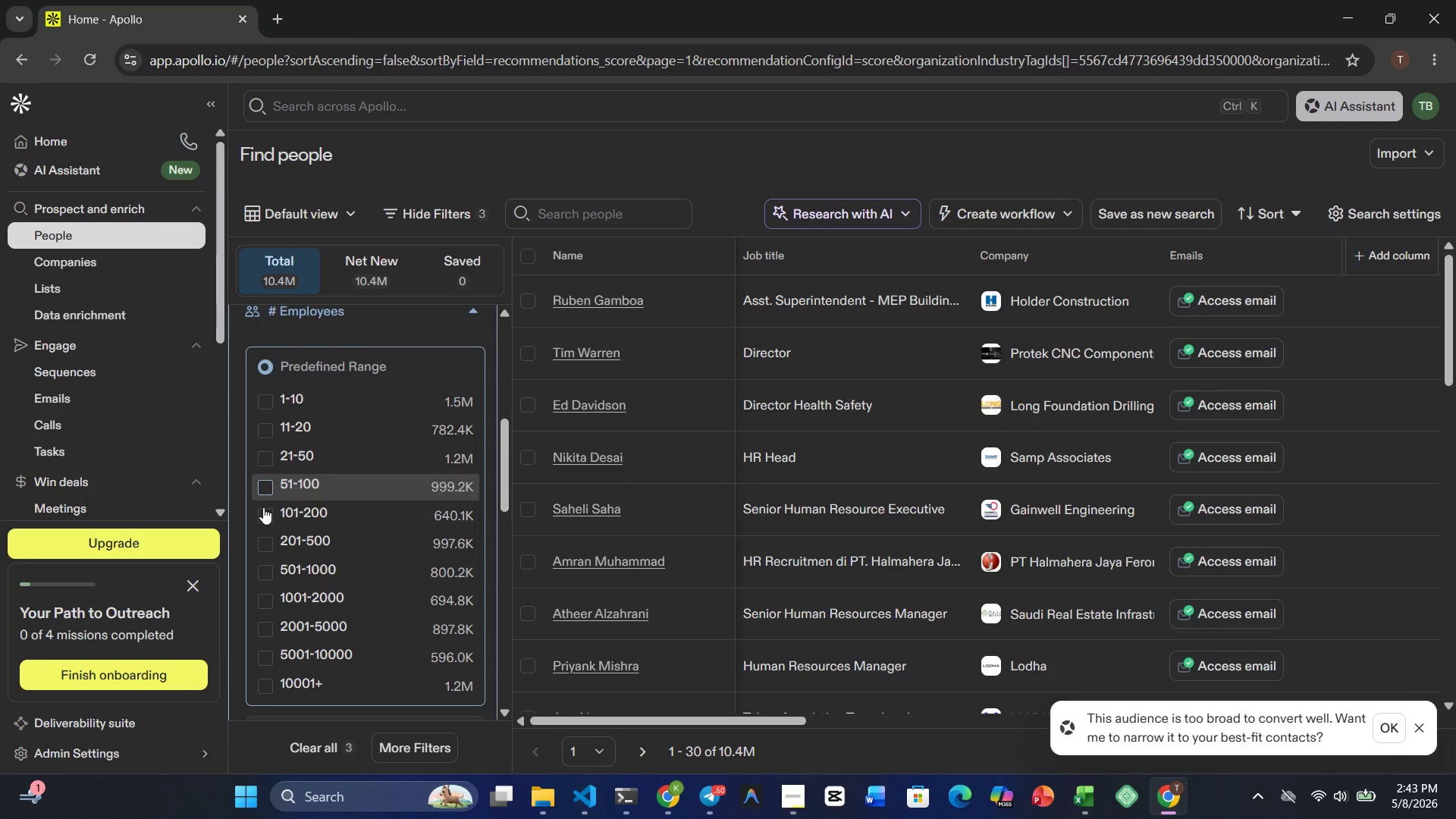 
left_click([262, 509])
 